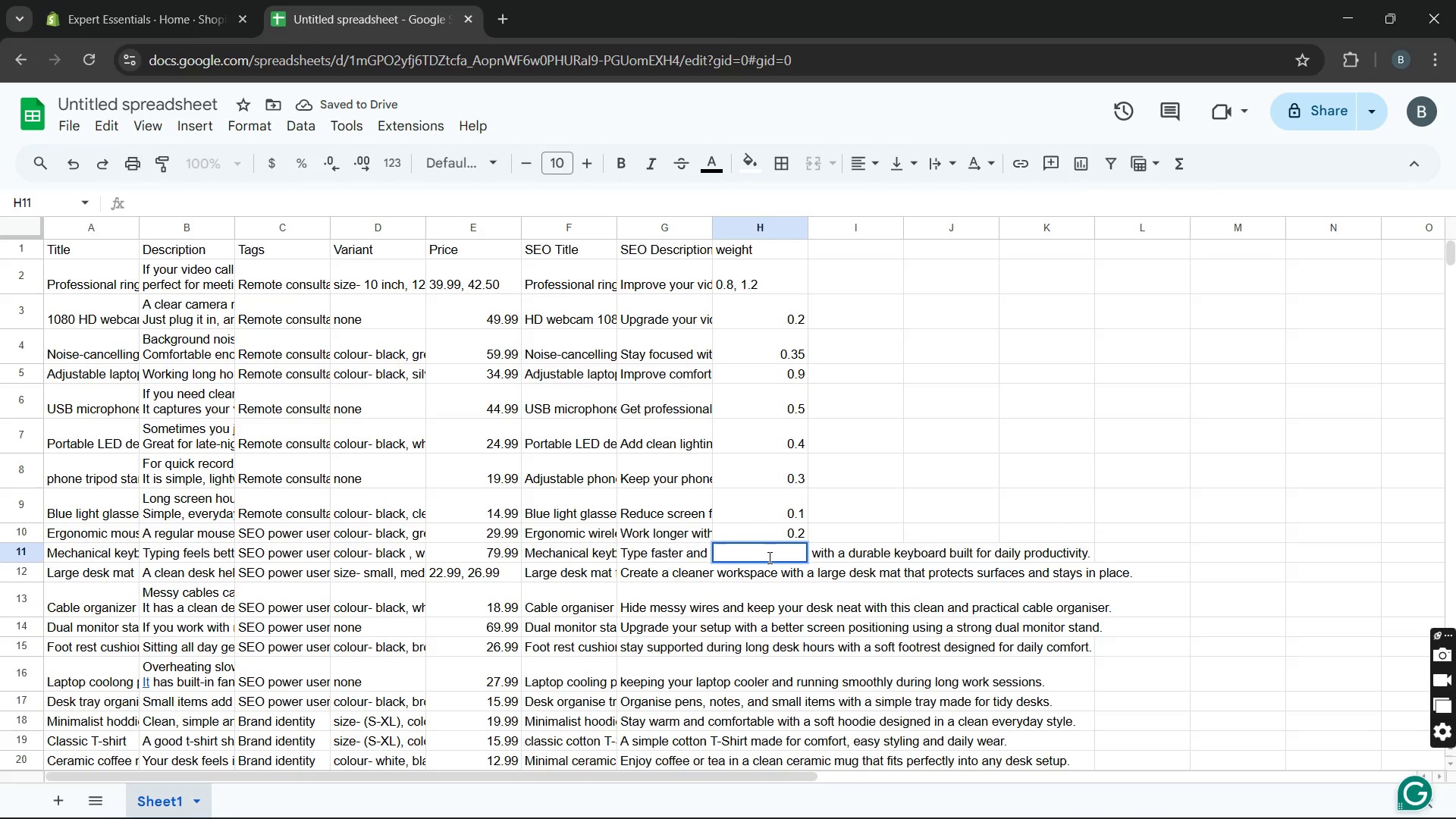 
key(1)
 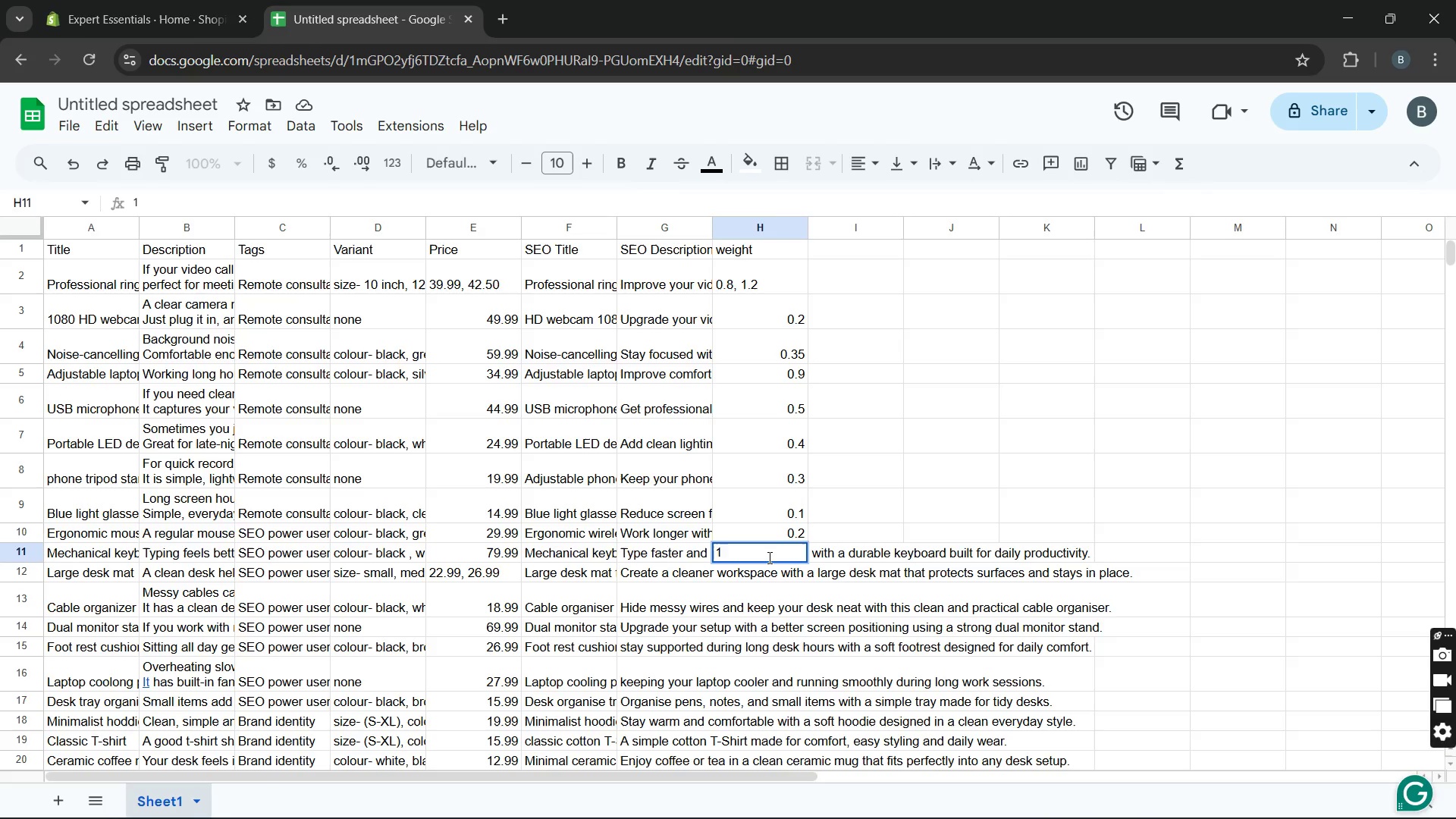 
key(Period)
 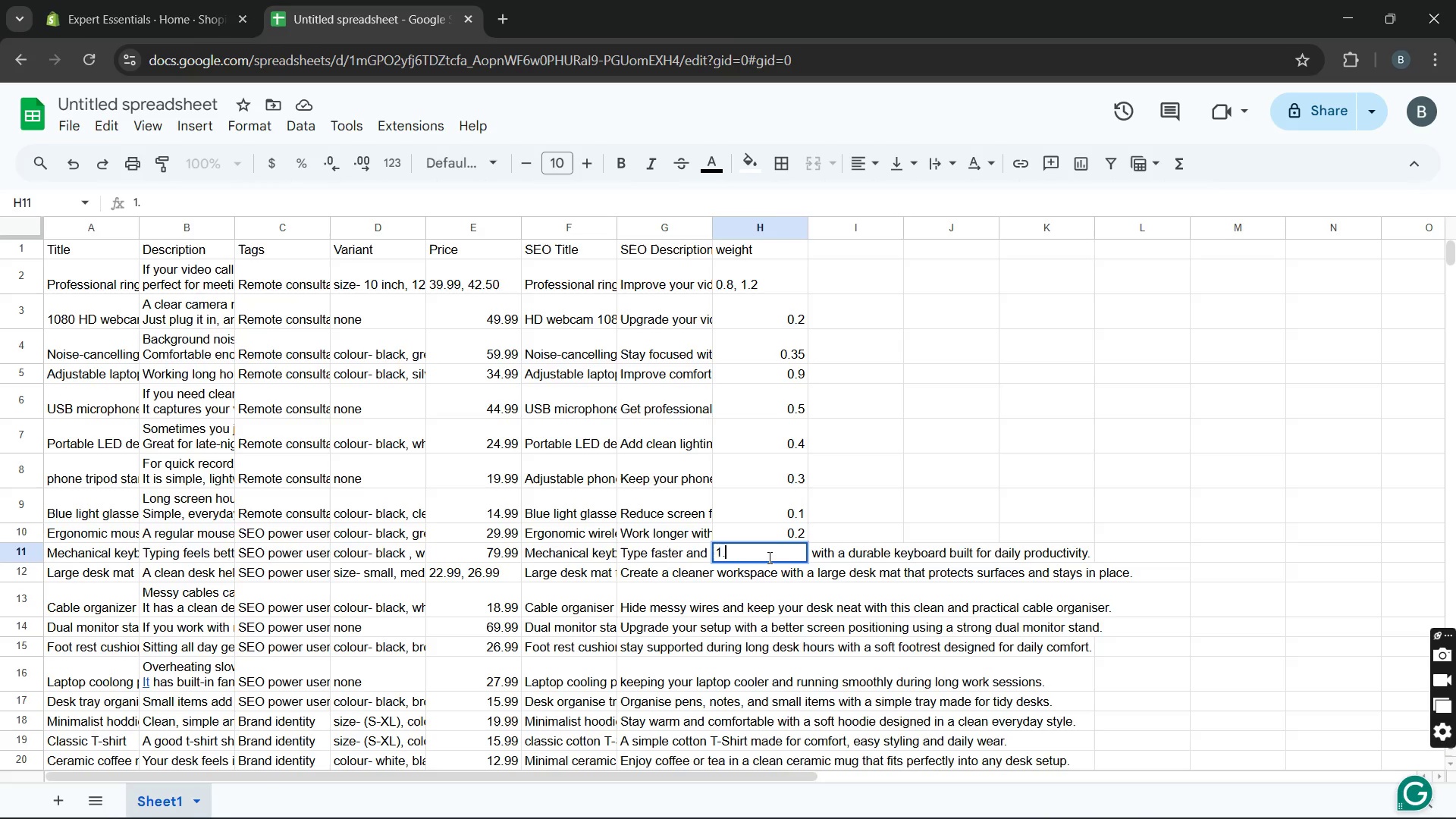 
key(1)
 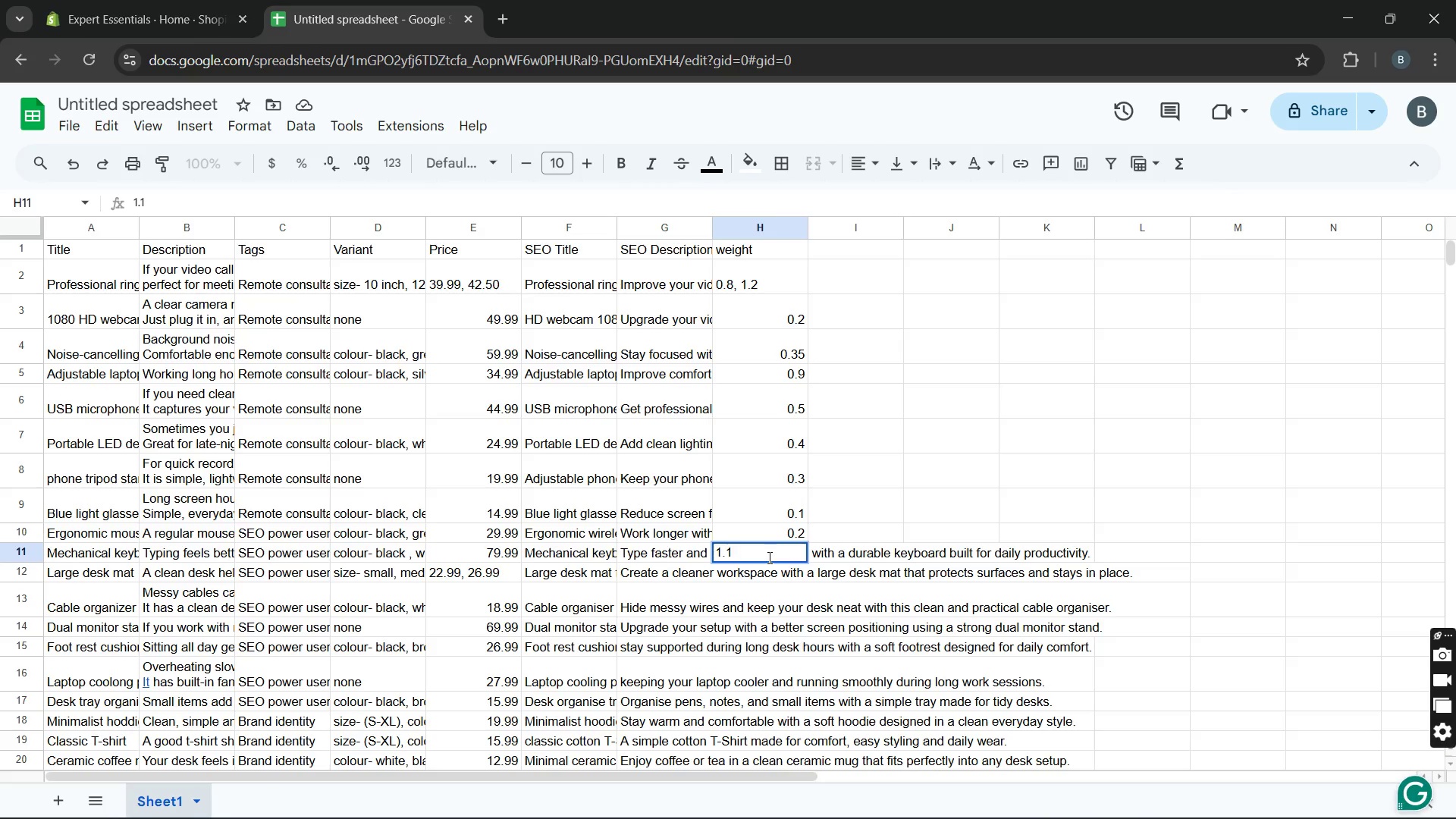 
key(Enter)
 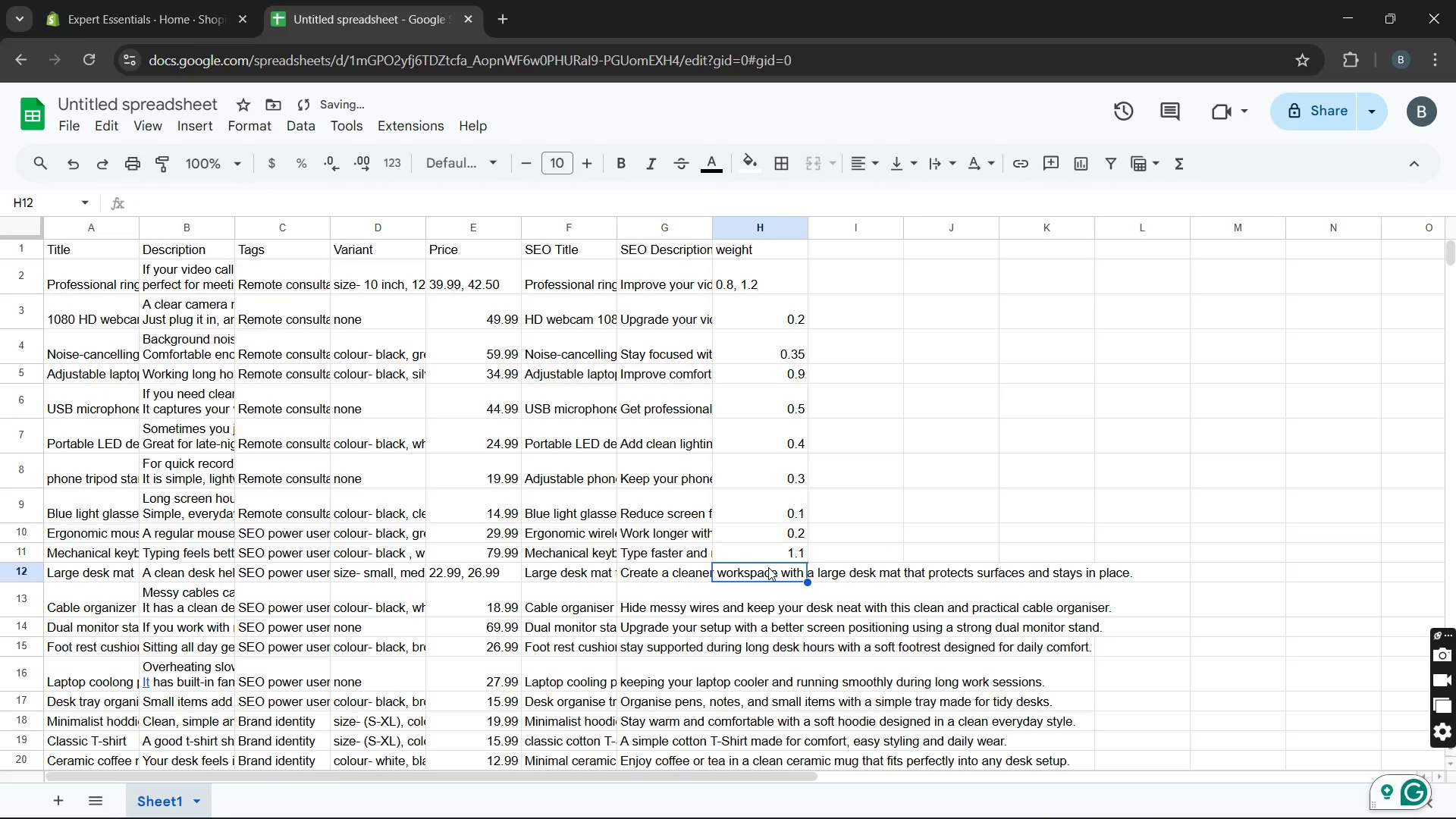 
double_click([768, 567])
 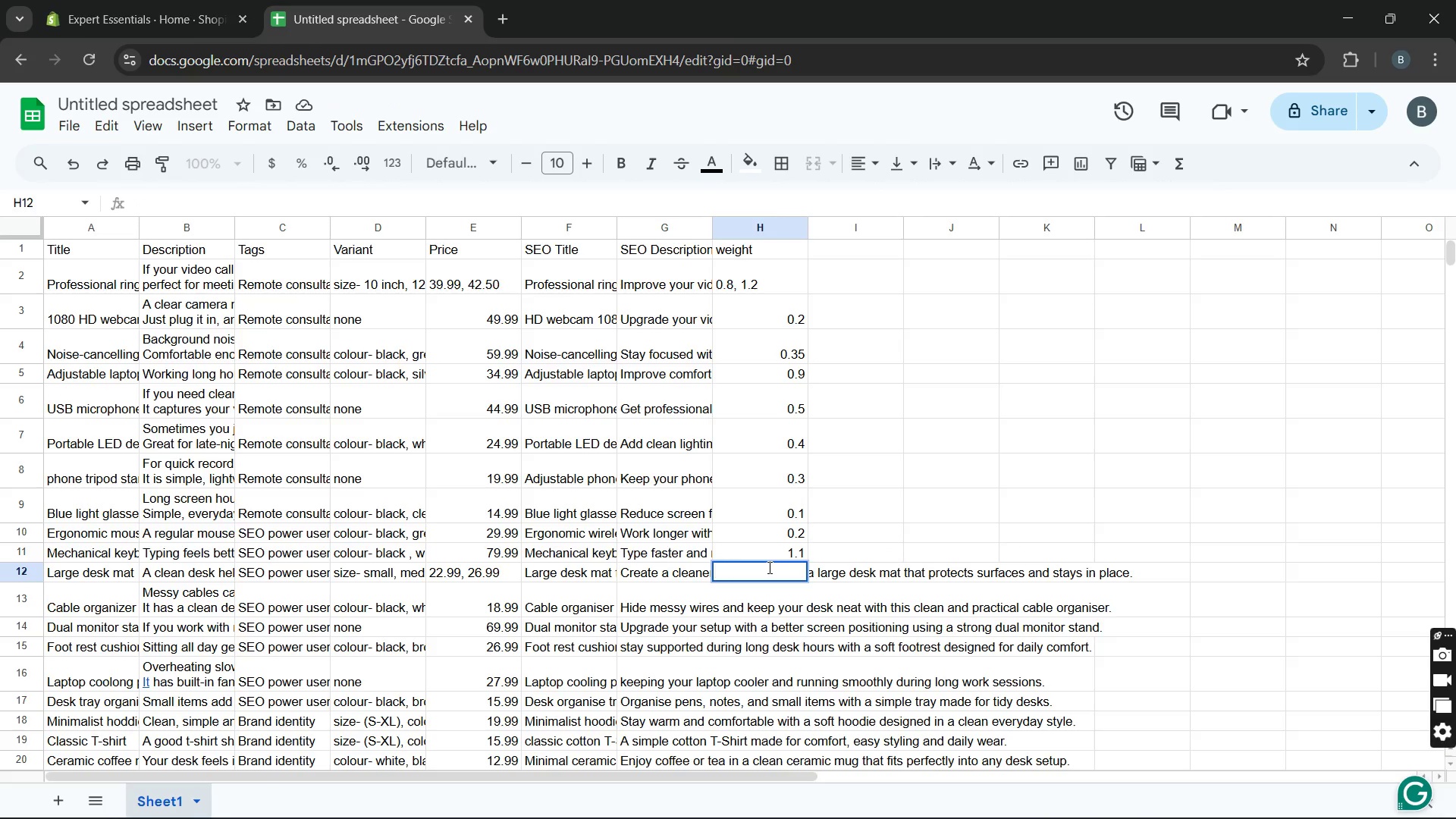 
wait(6.44)
 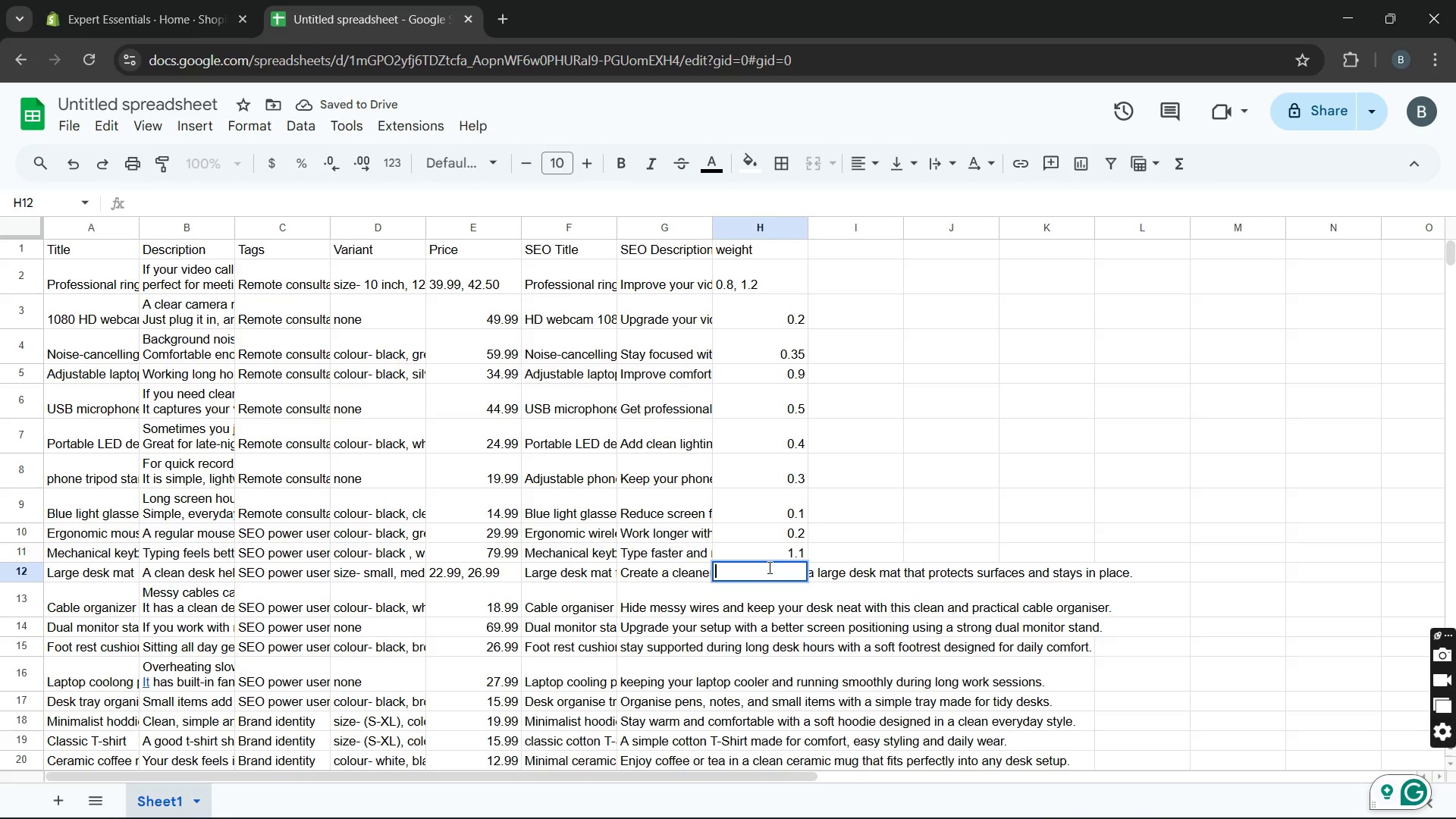 
key(0)
 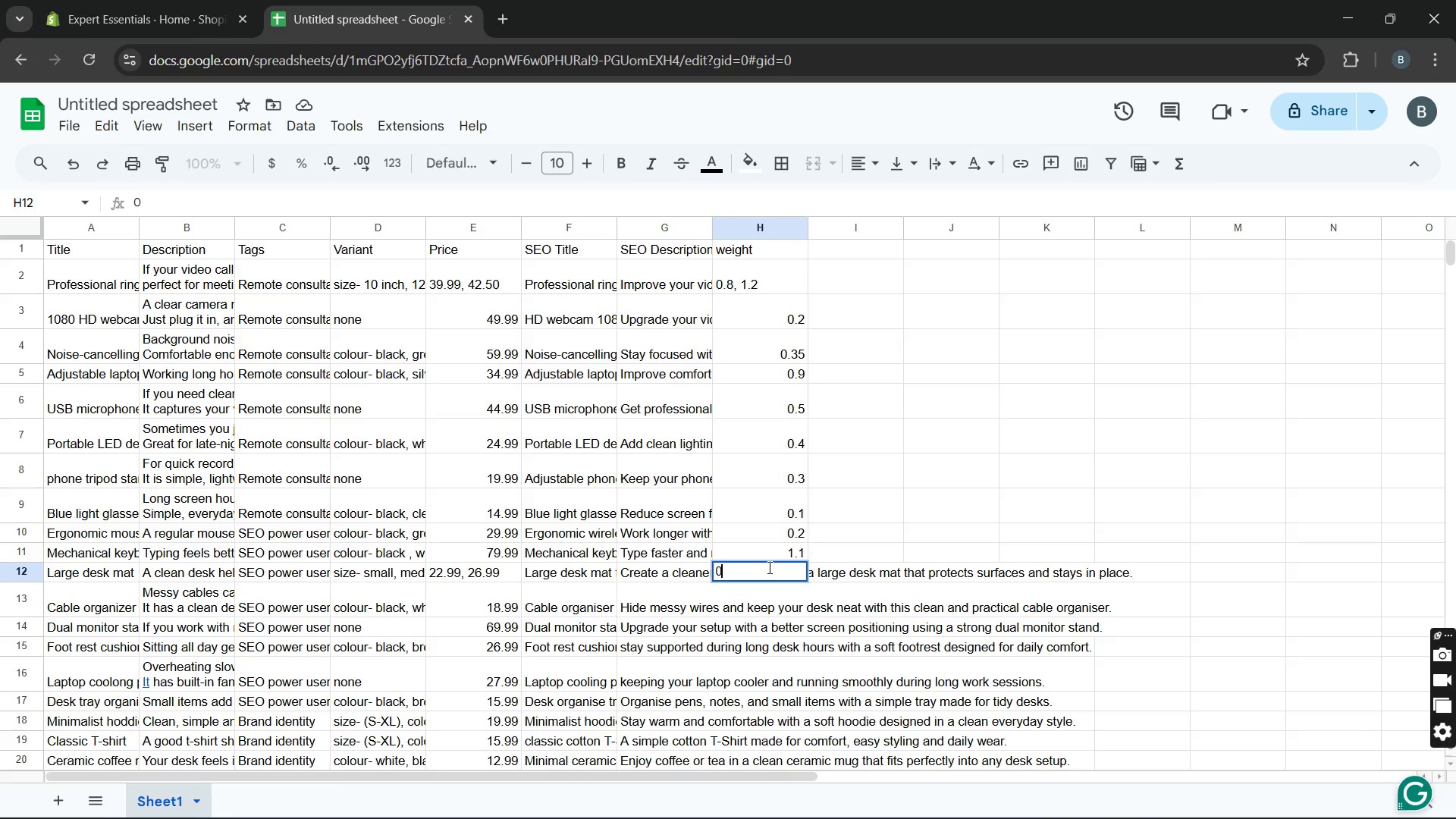 
key(Period)
 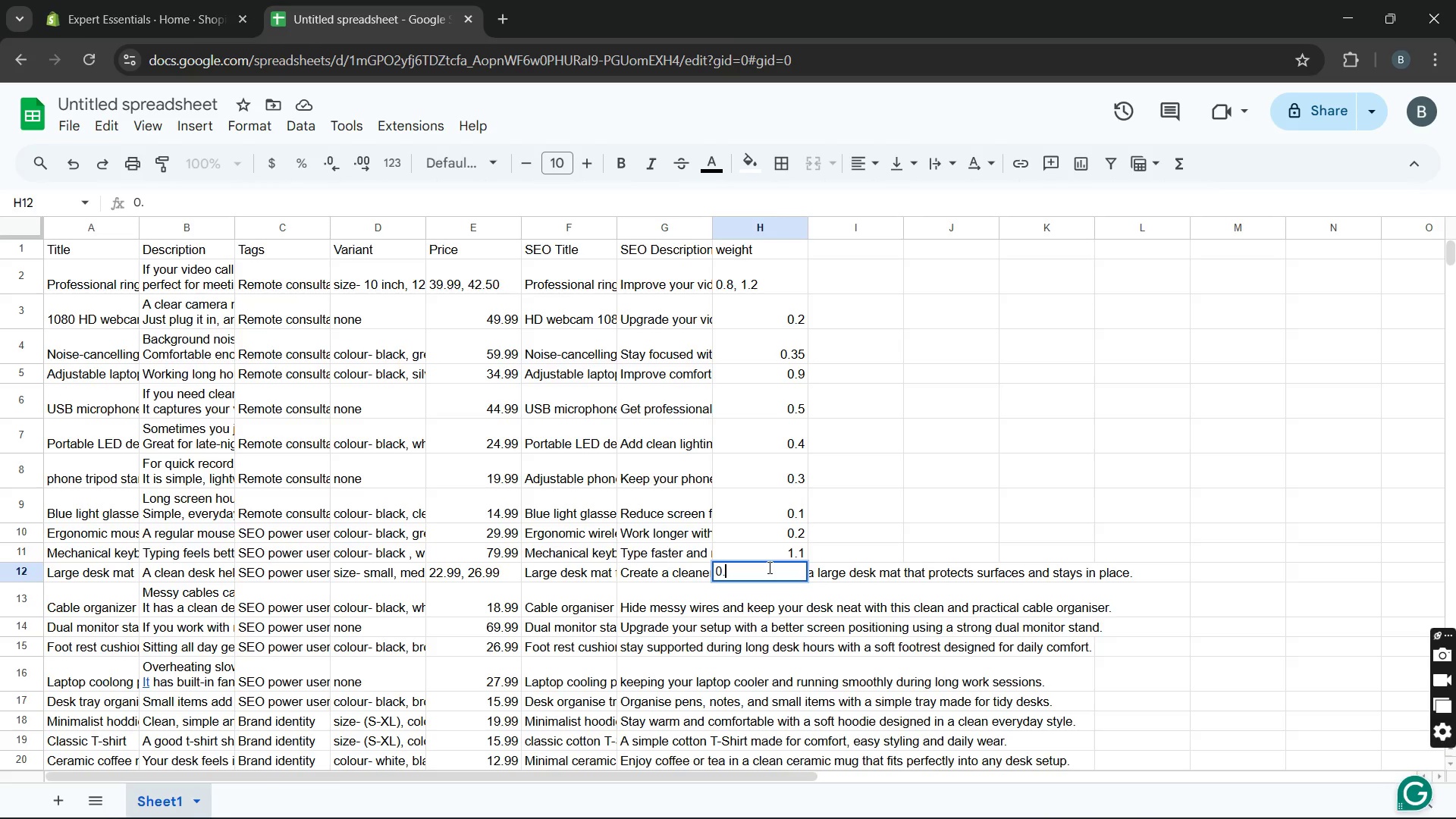 
key(6)
 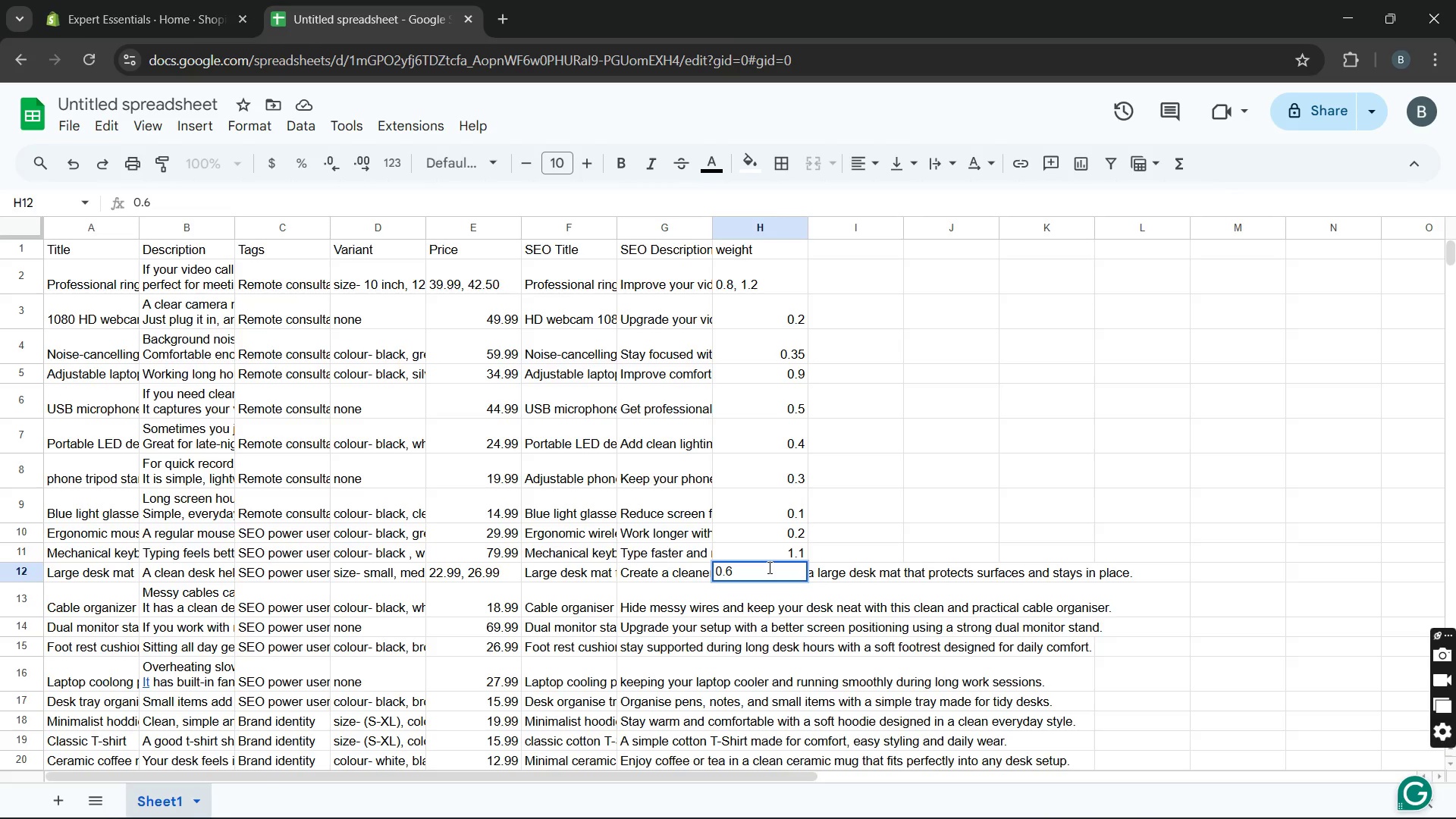 
key(Enter)
 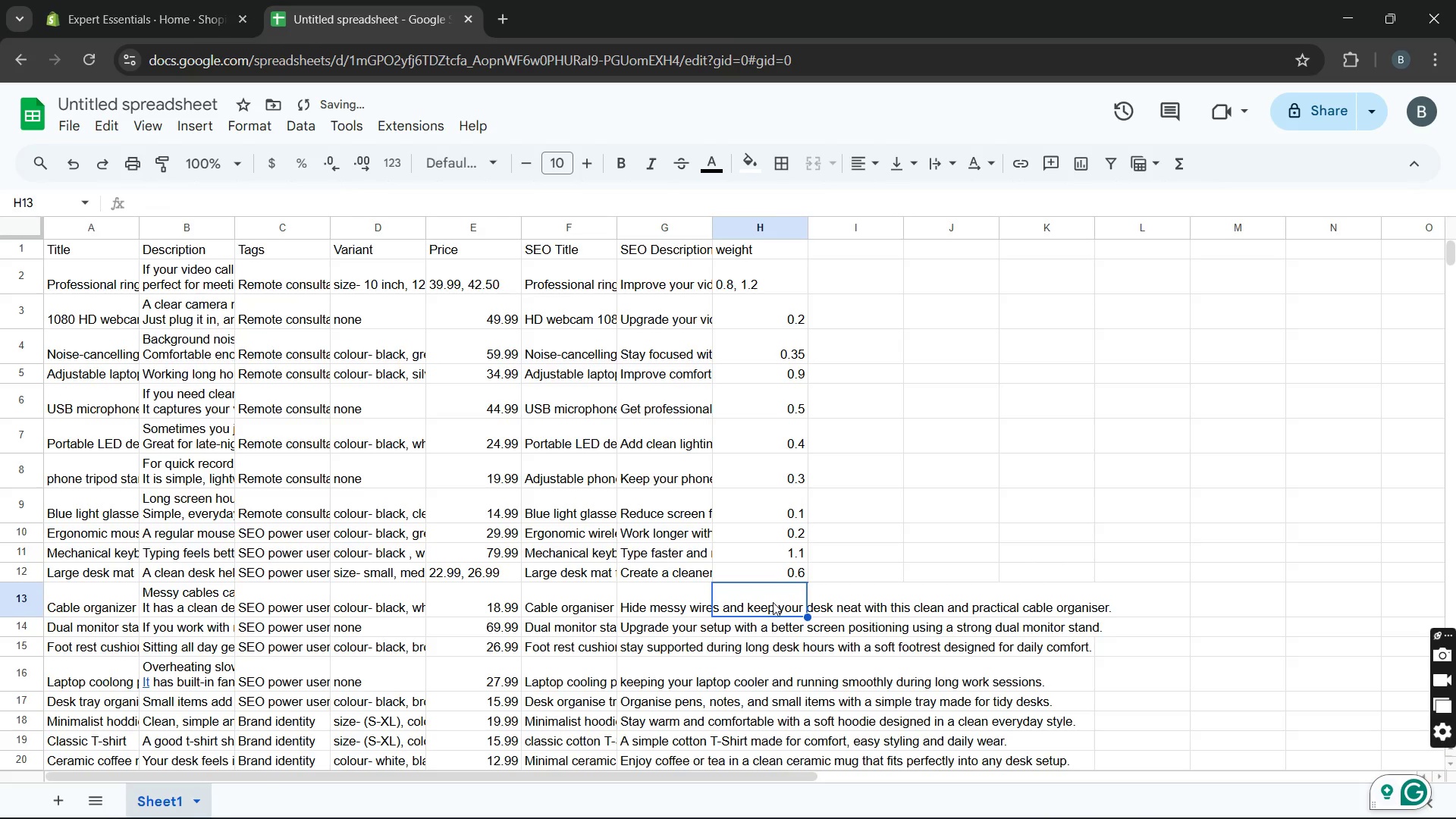 
double_click([773, 602])
 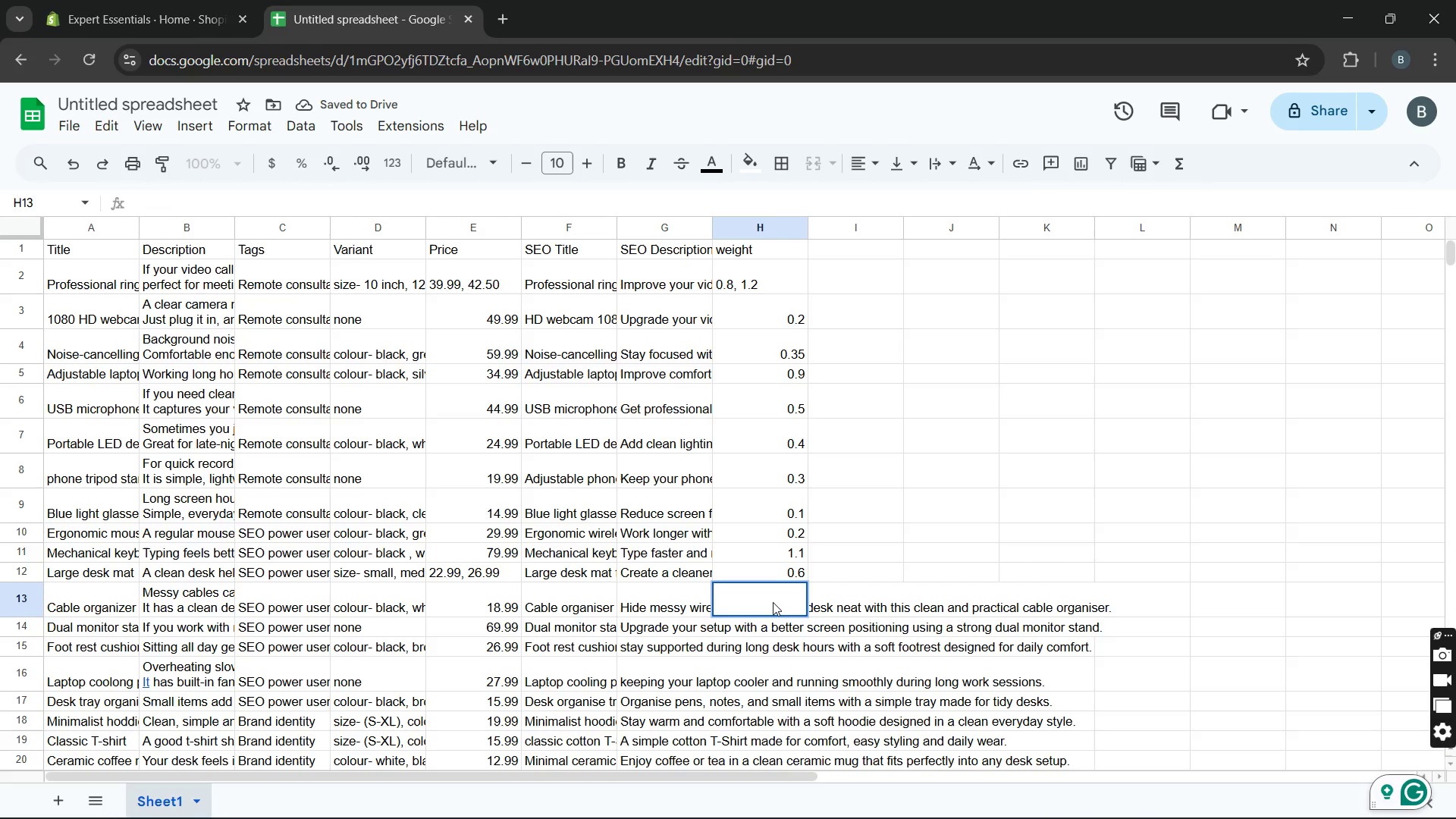 
key(0)
 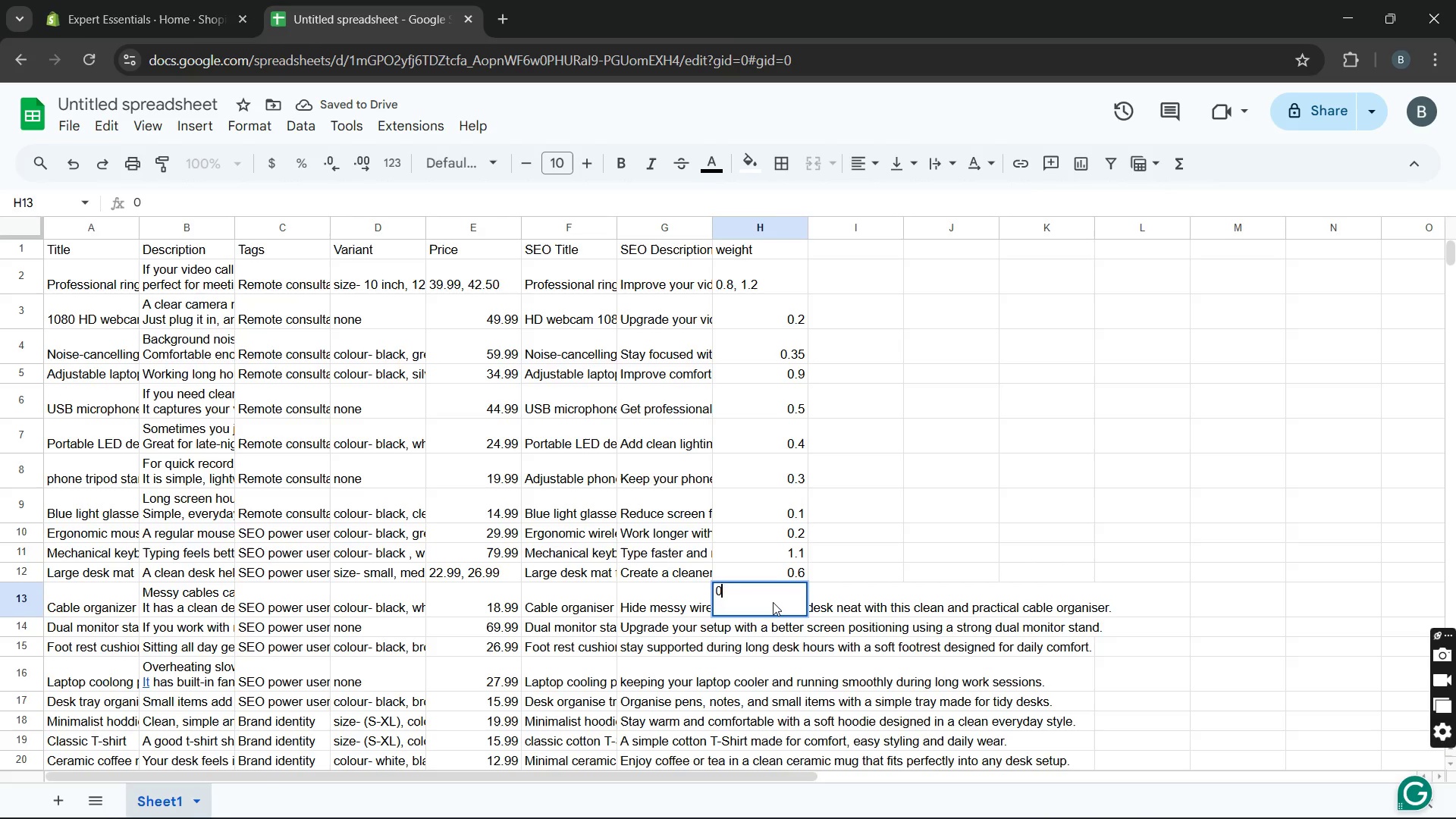 
key(Period)
 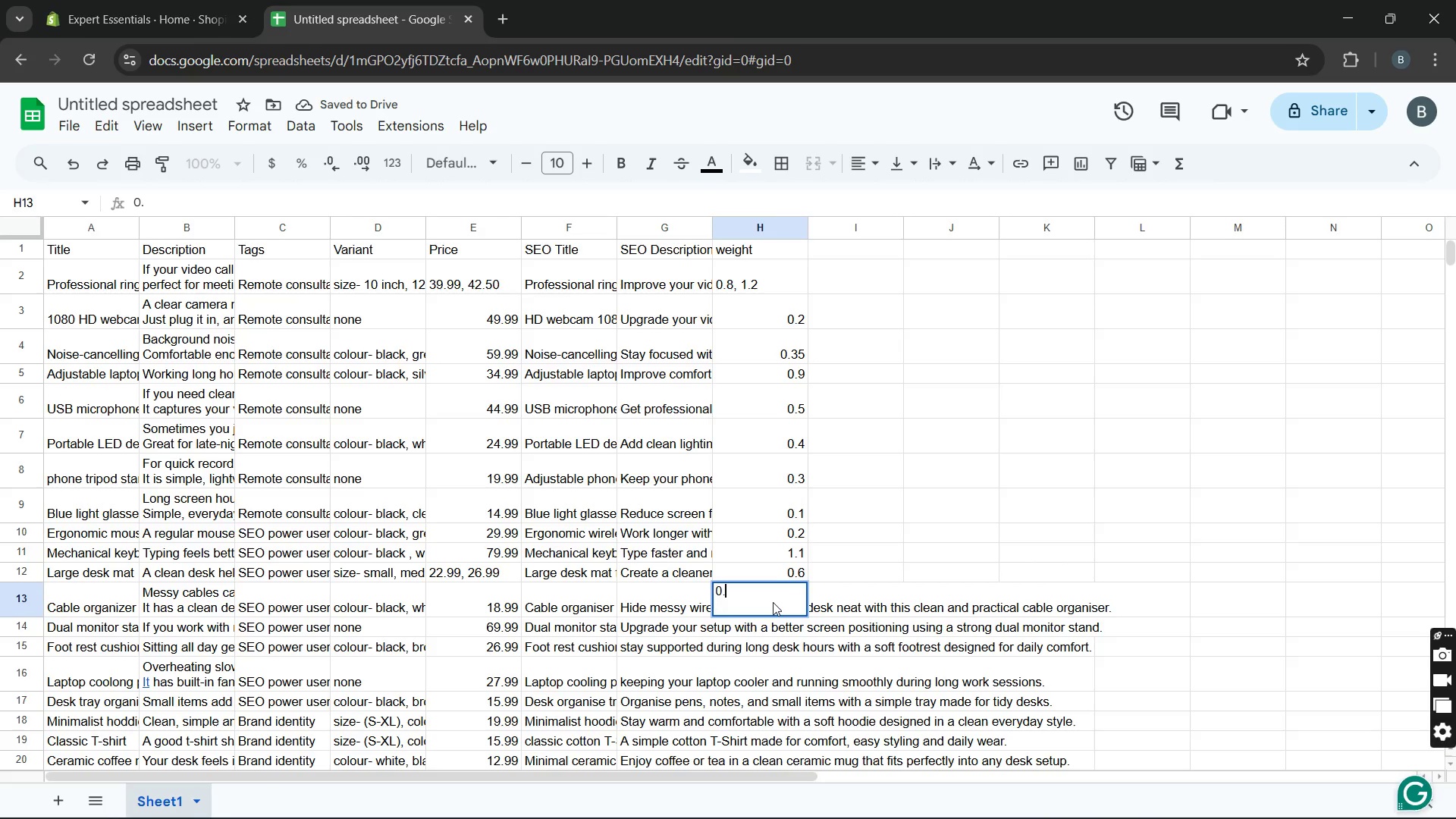 
key(7)
 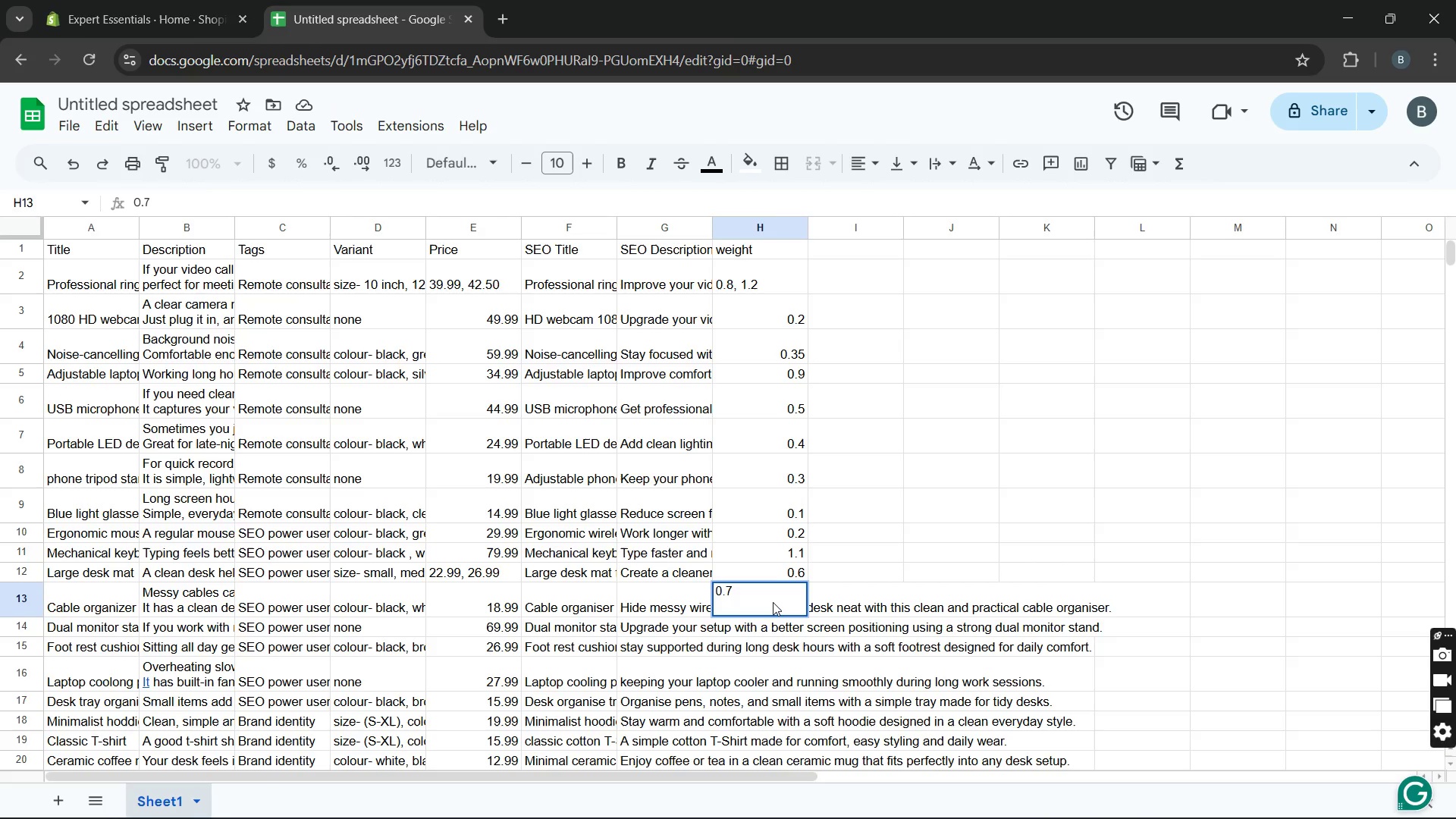 
key(Enter)
 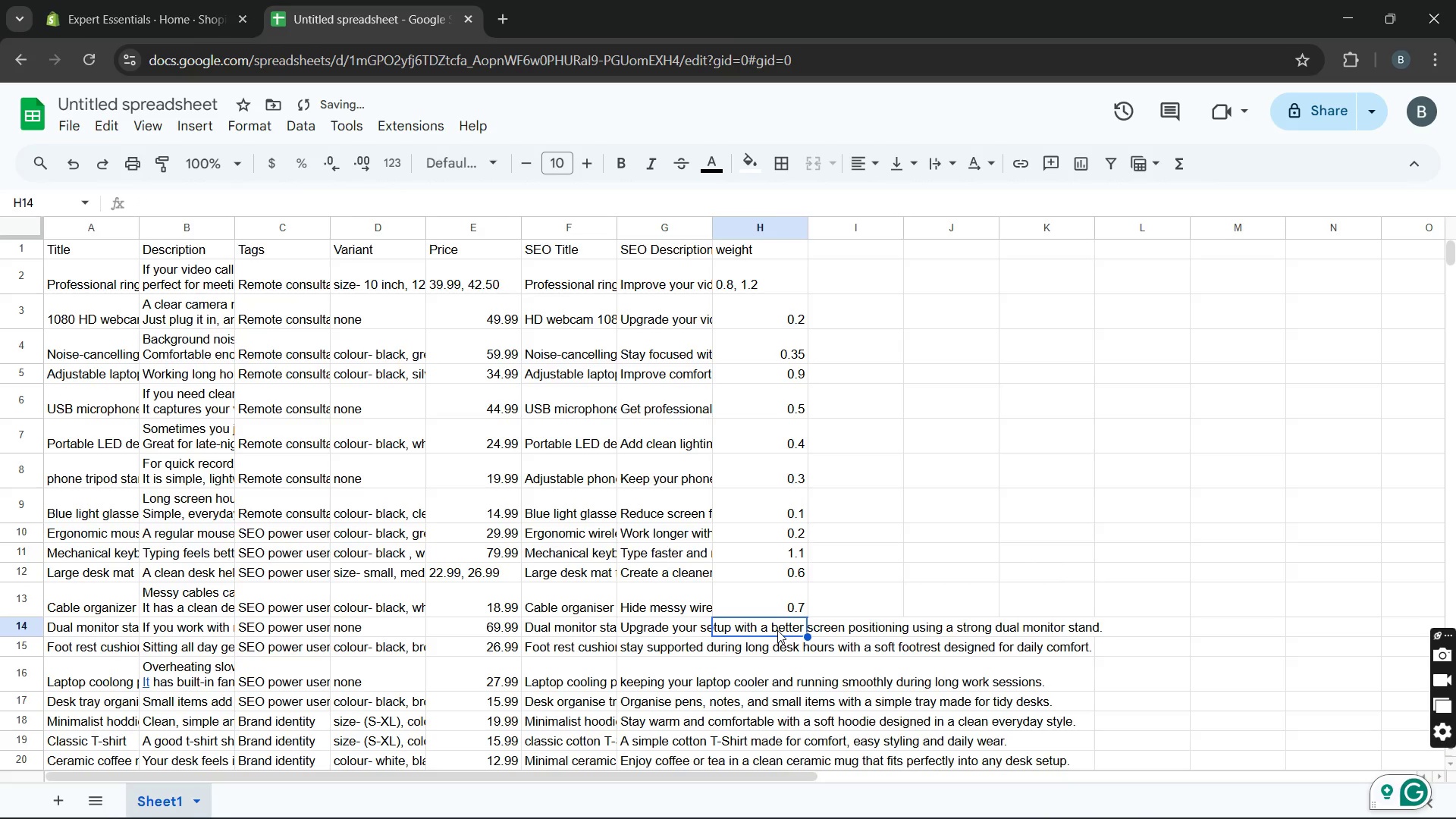 
double_click([777, 630])
 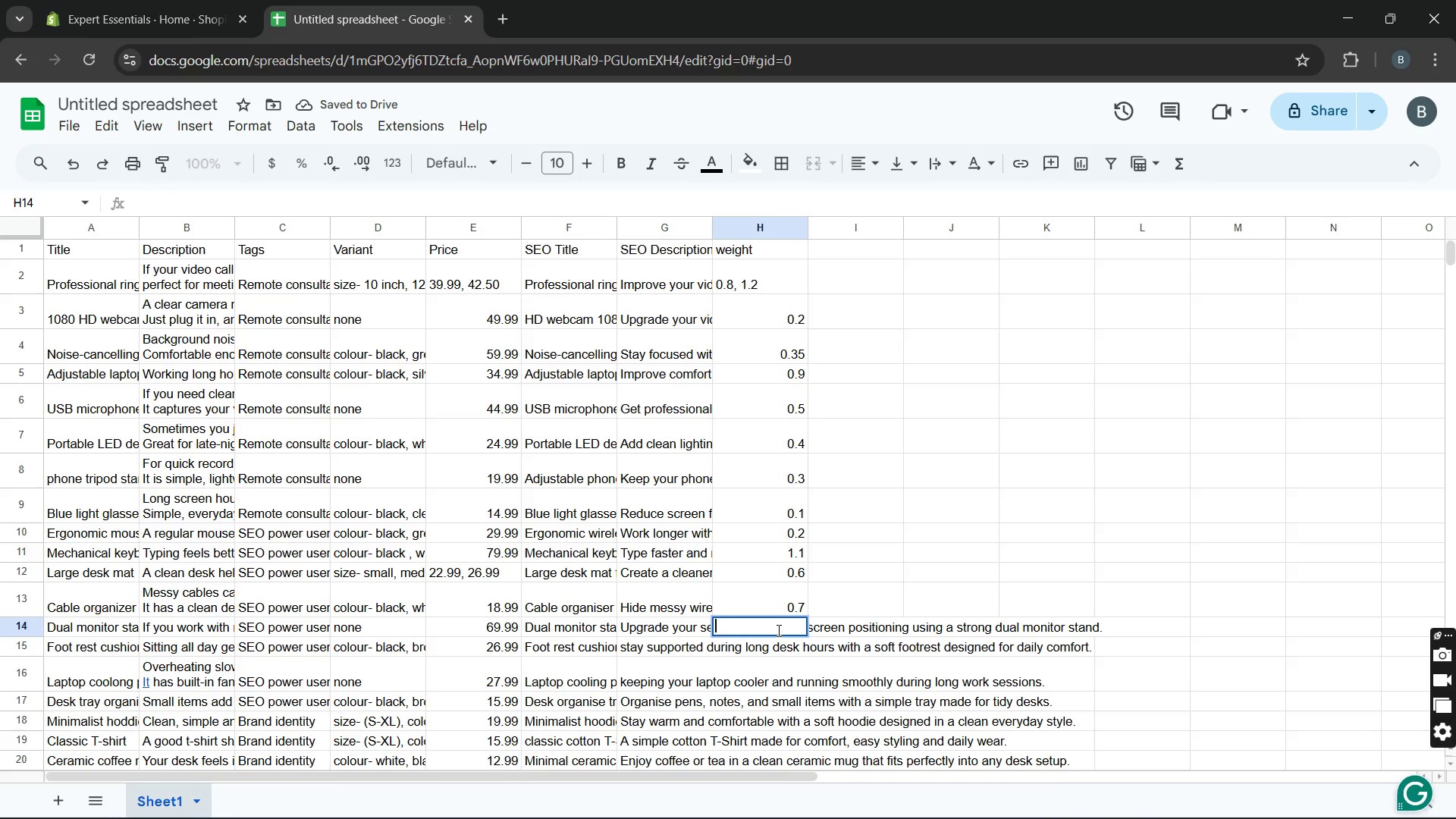 
key(2)
 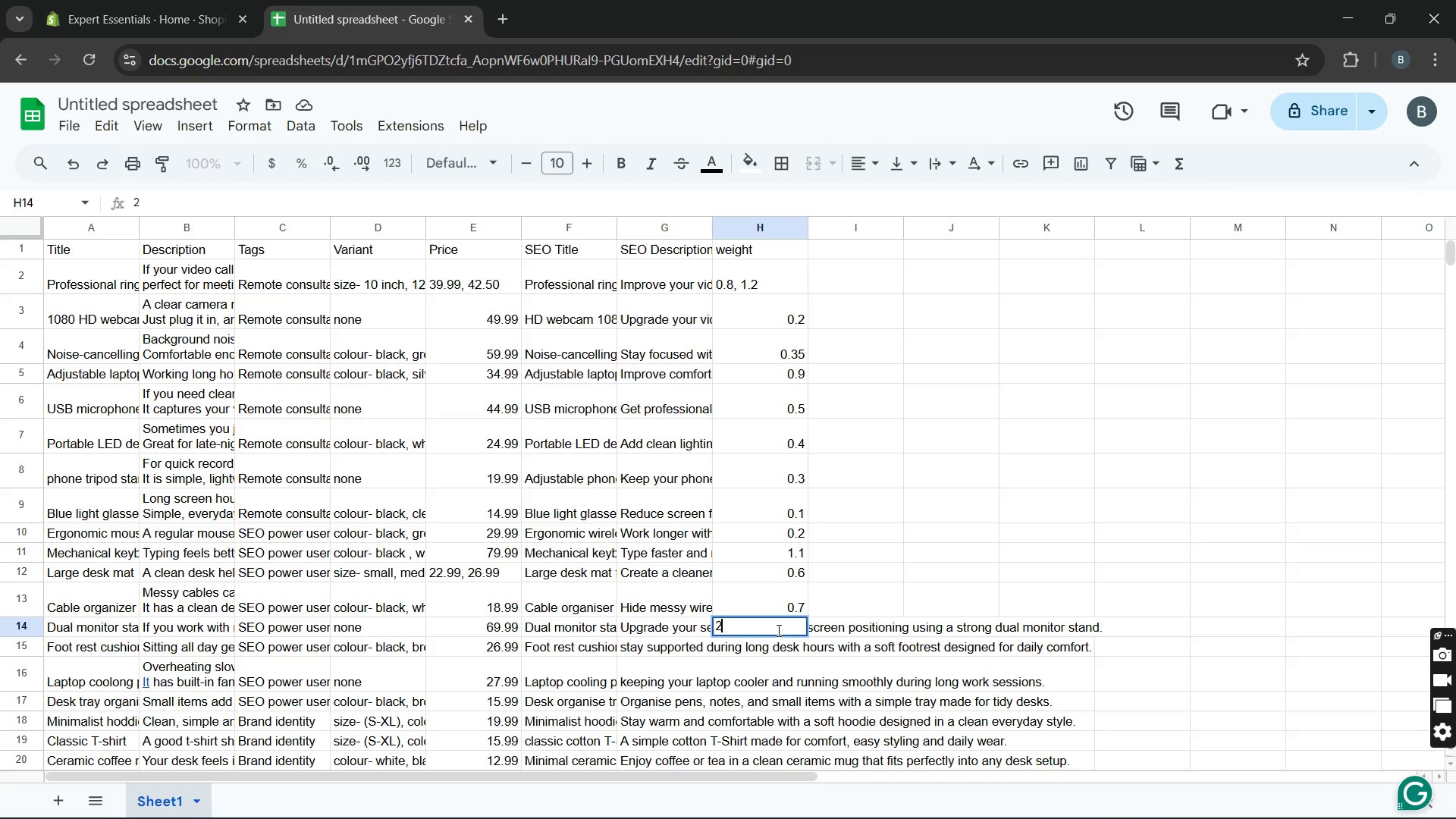 
key(Period)
 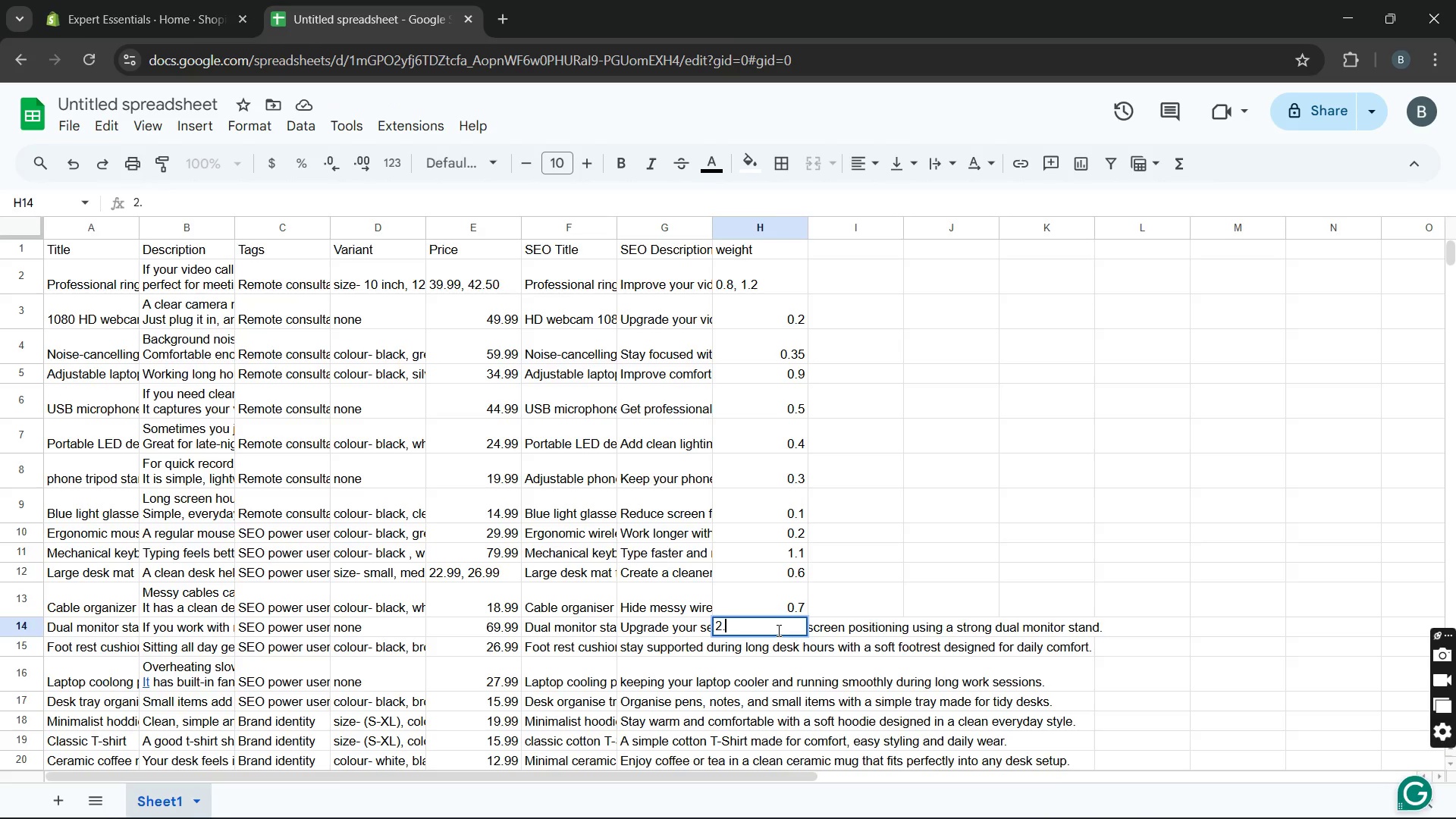 
key(5)
 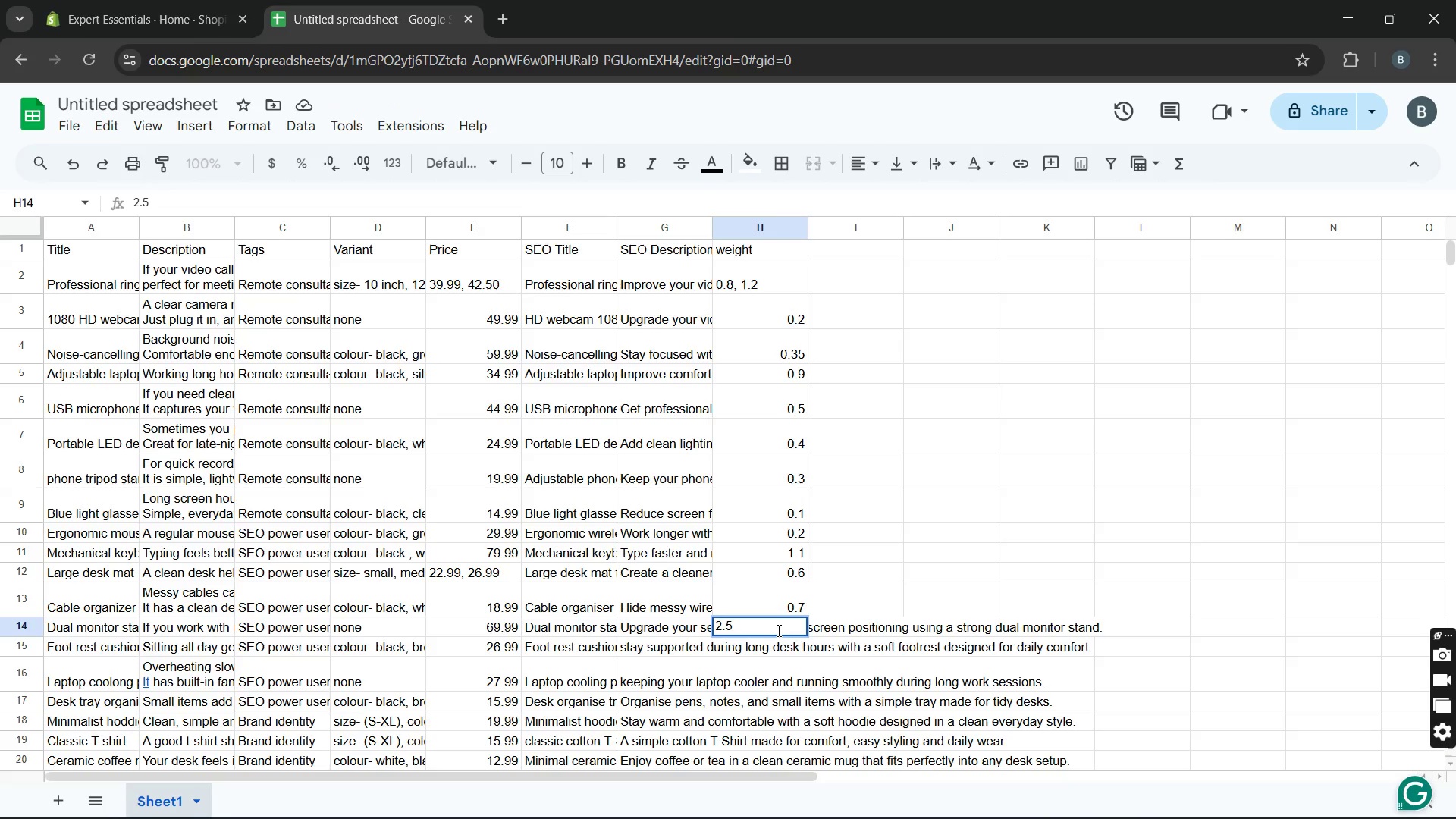 
key(Enter)
 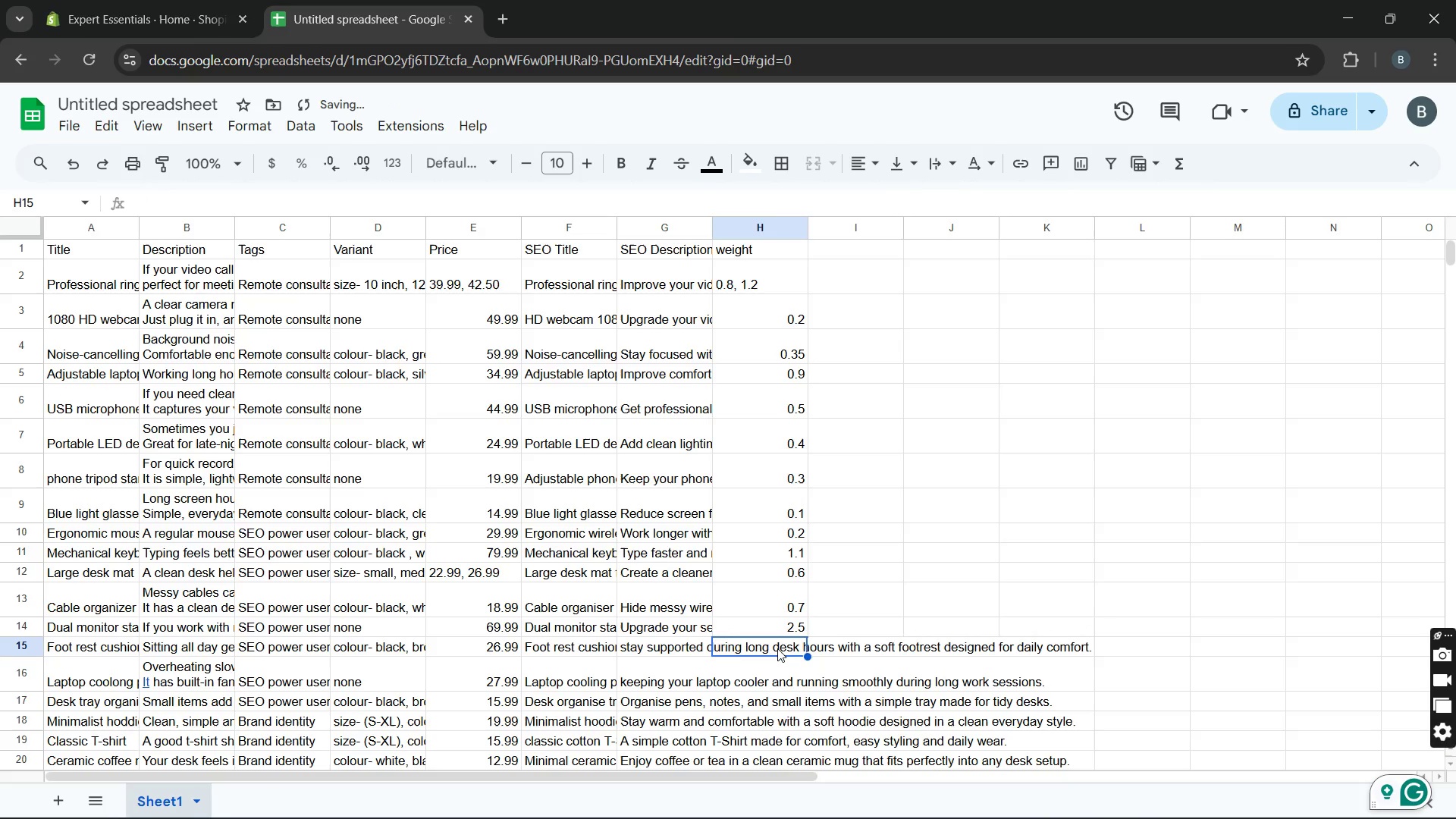 
double_click([777, 648])
 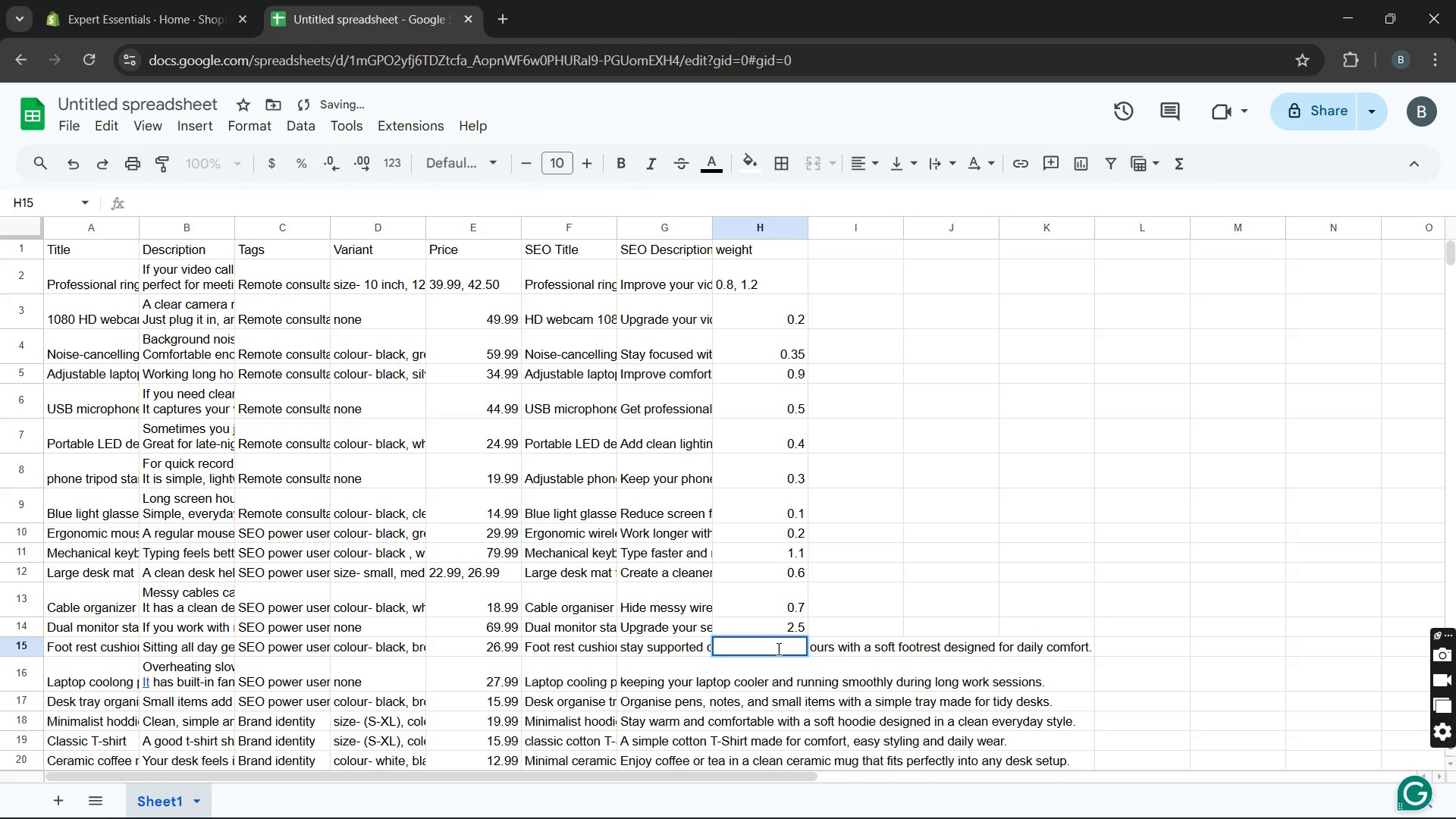 
key(0)
 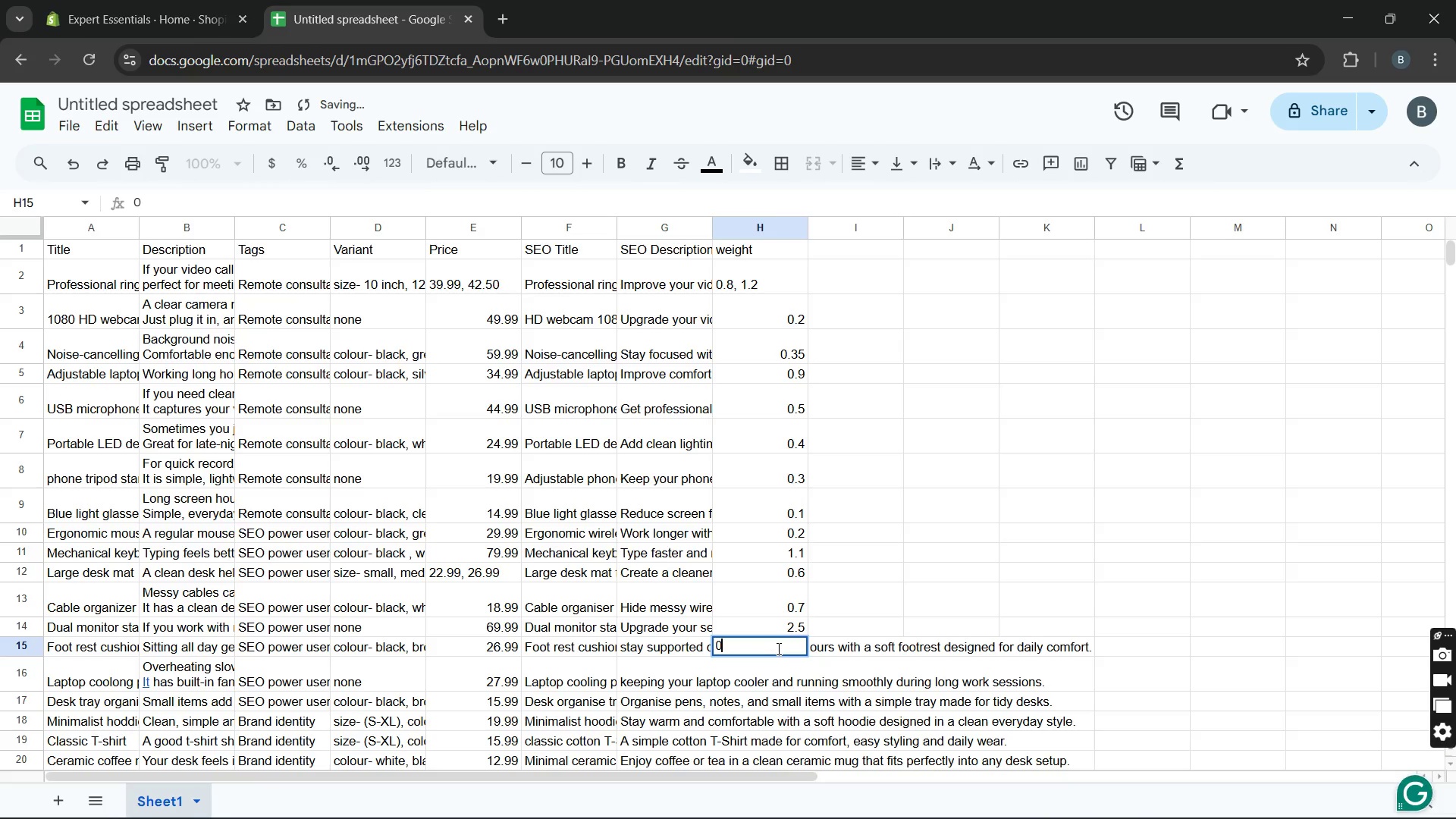 
key(Period)
 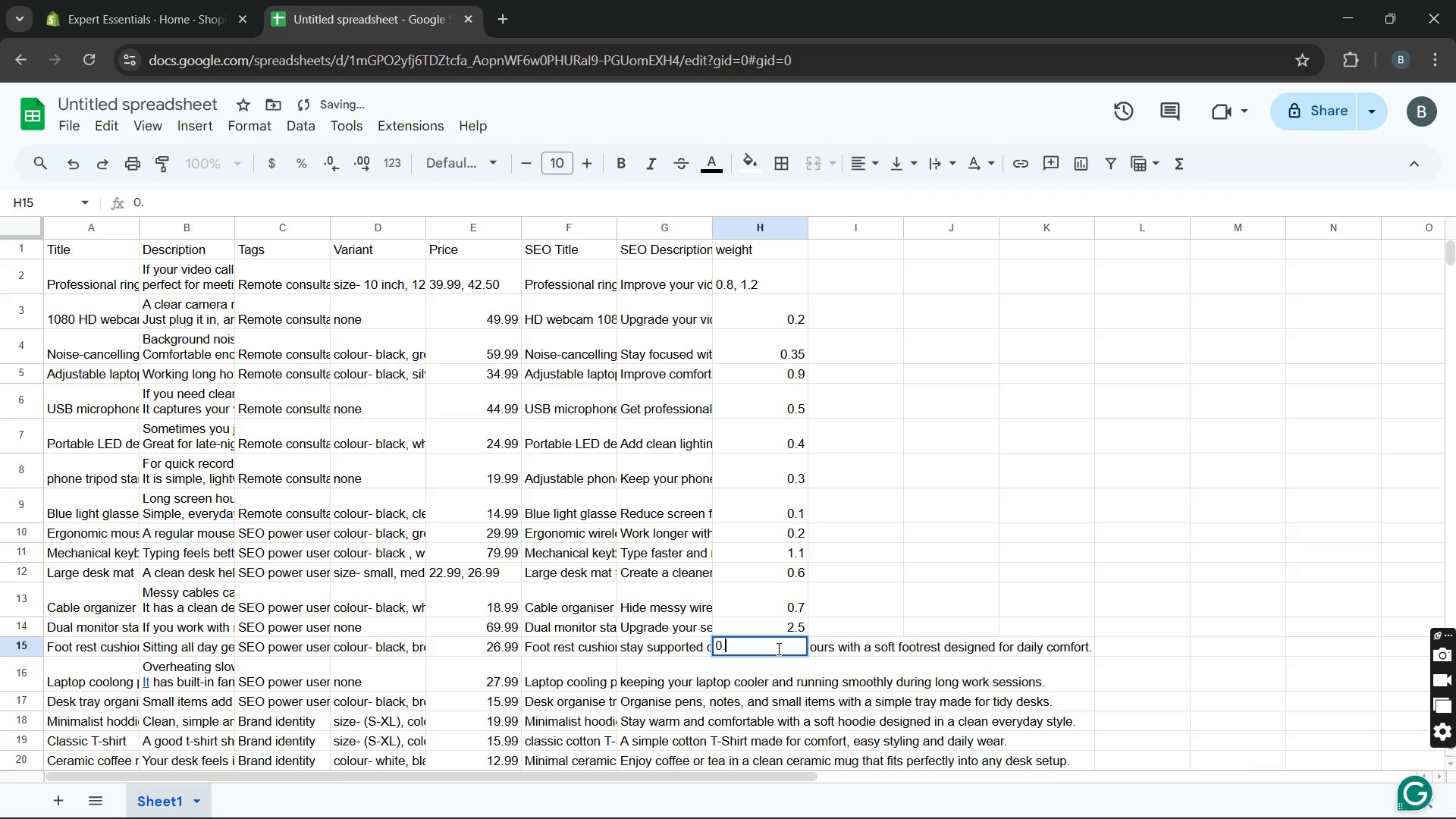 
key(8)
 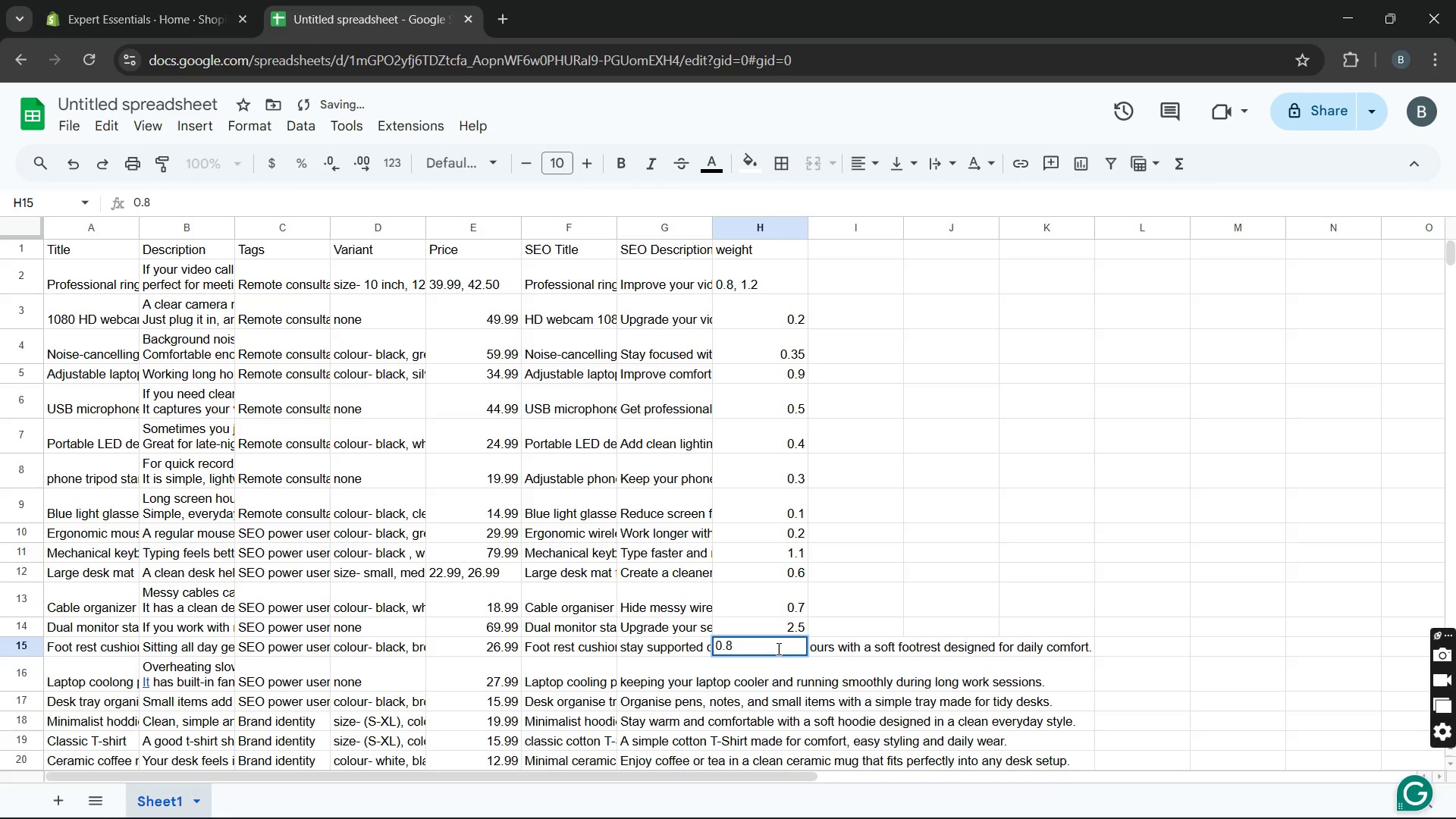 
key(Enter)
 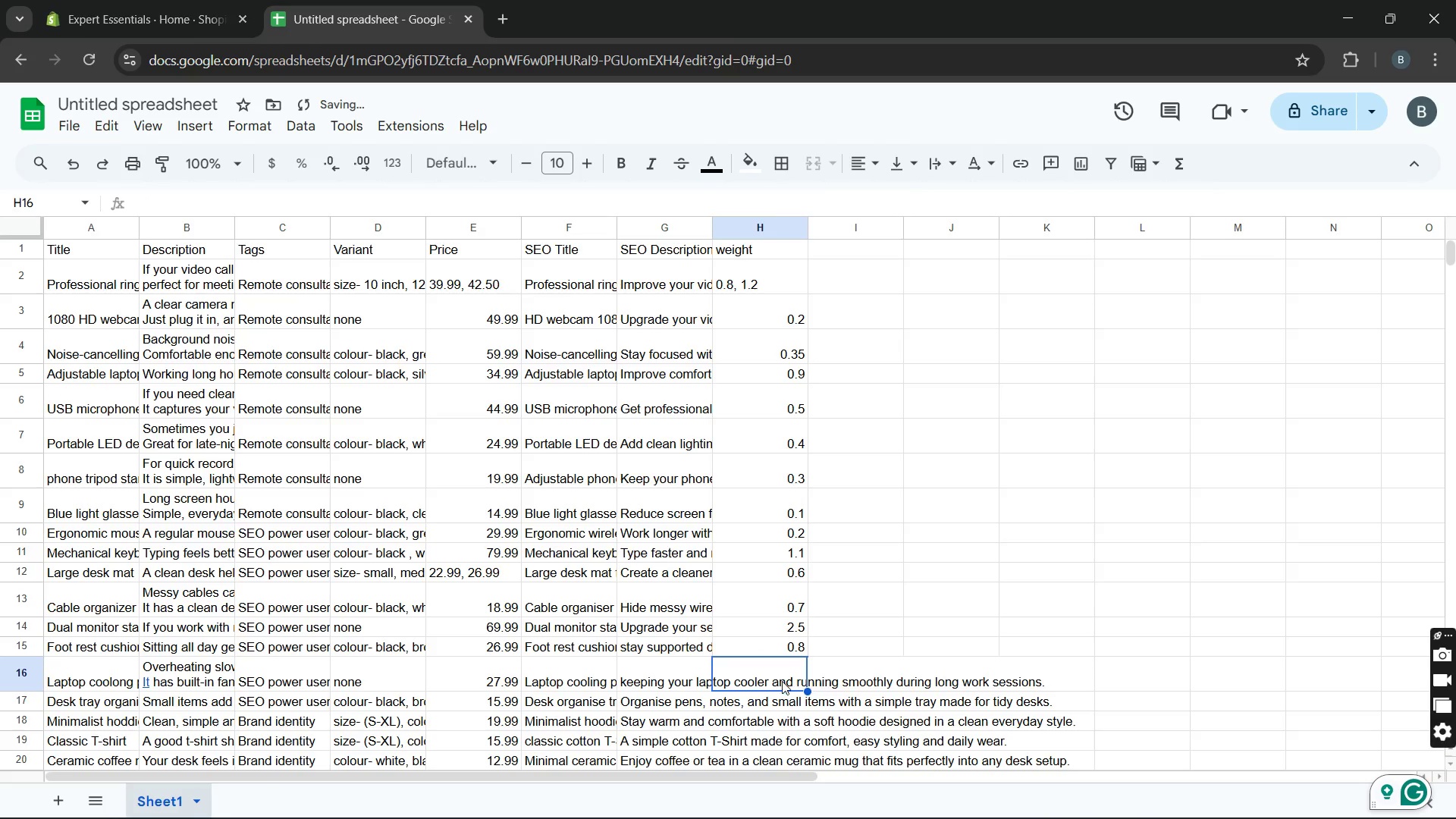 
double_click([782, 681])
 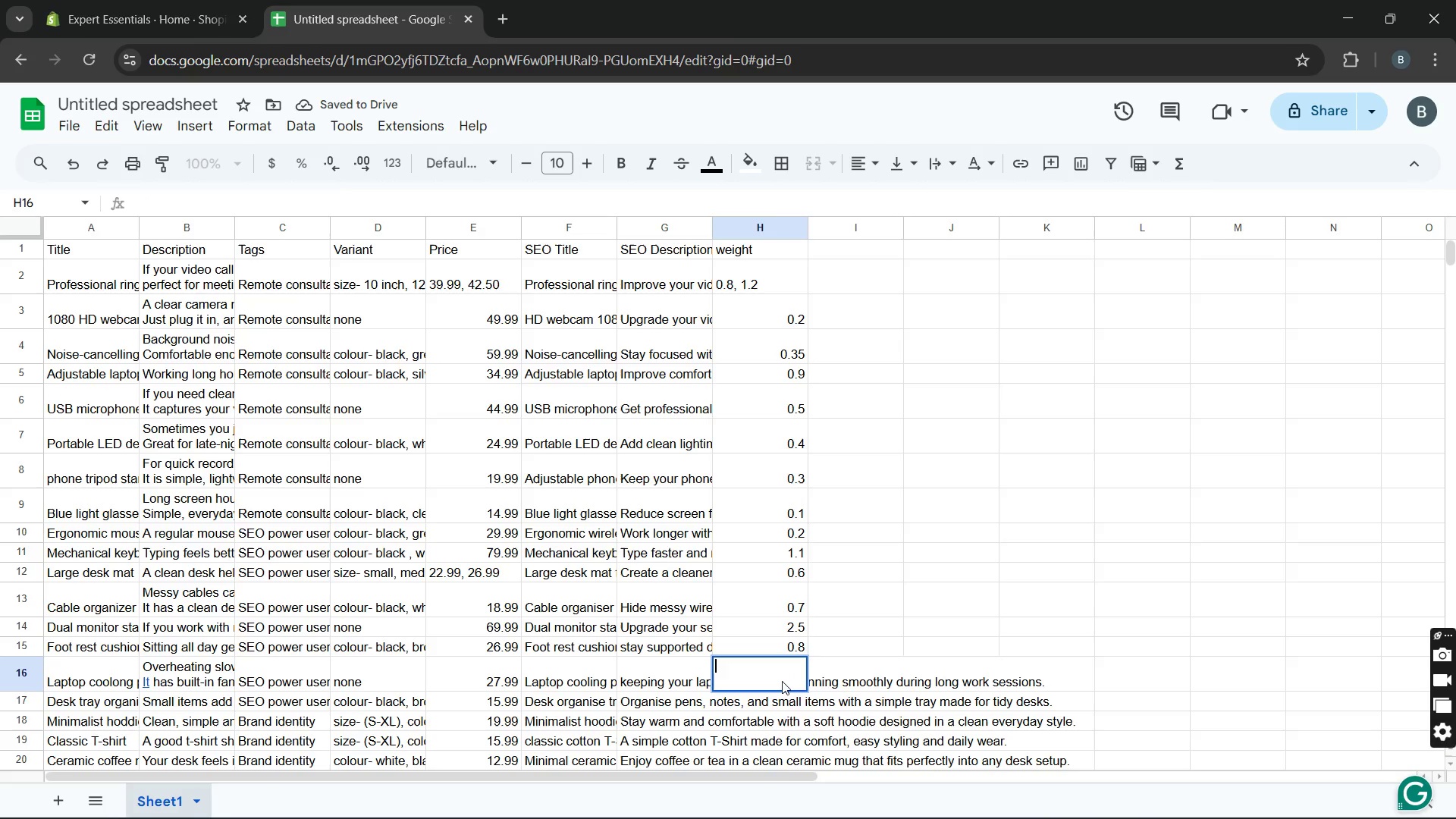 
key(0)
 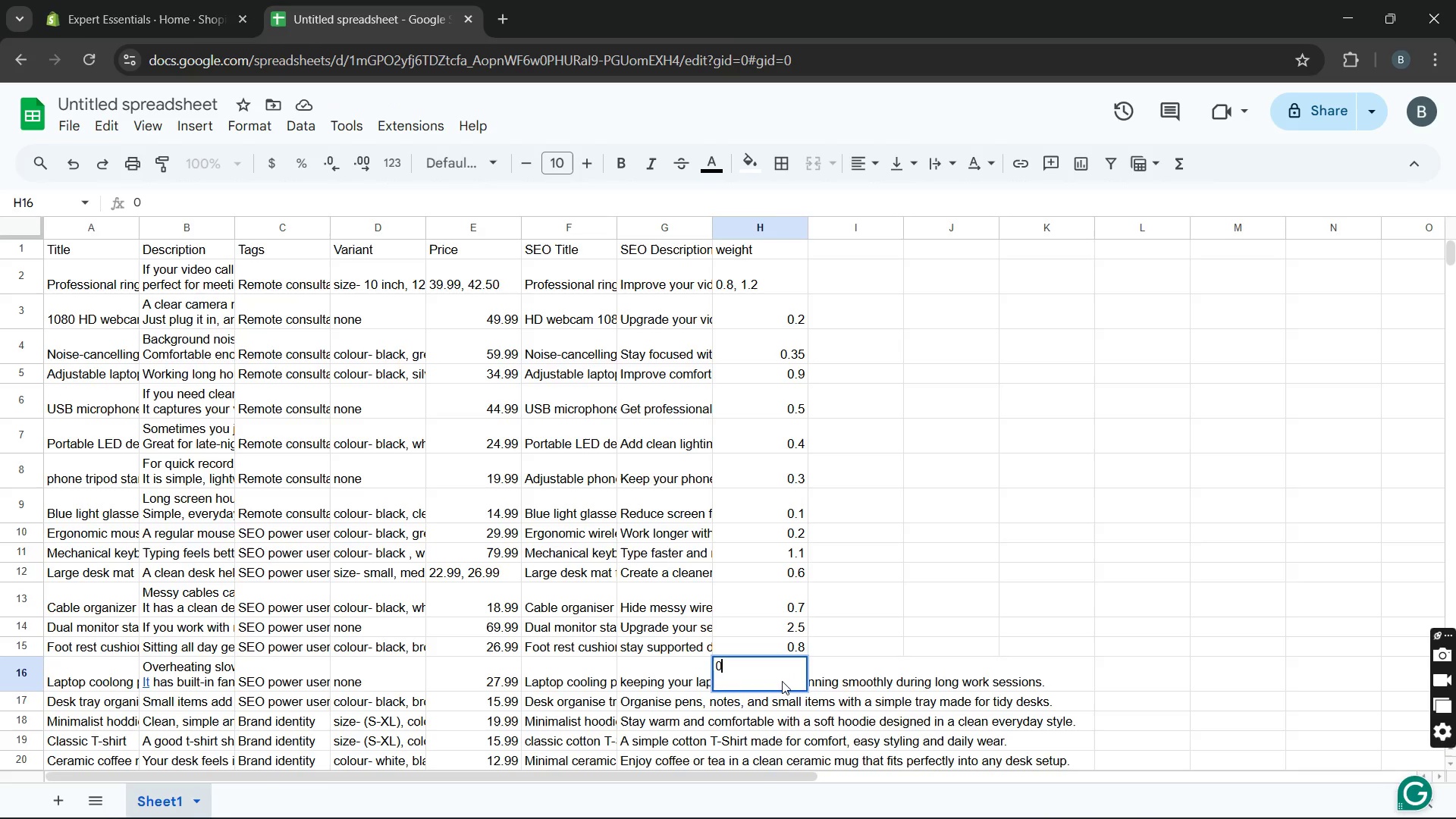 
key(Period)
 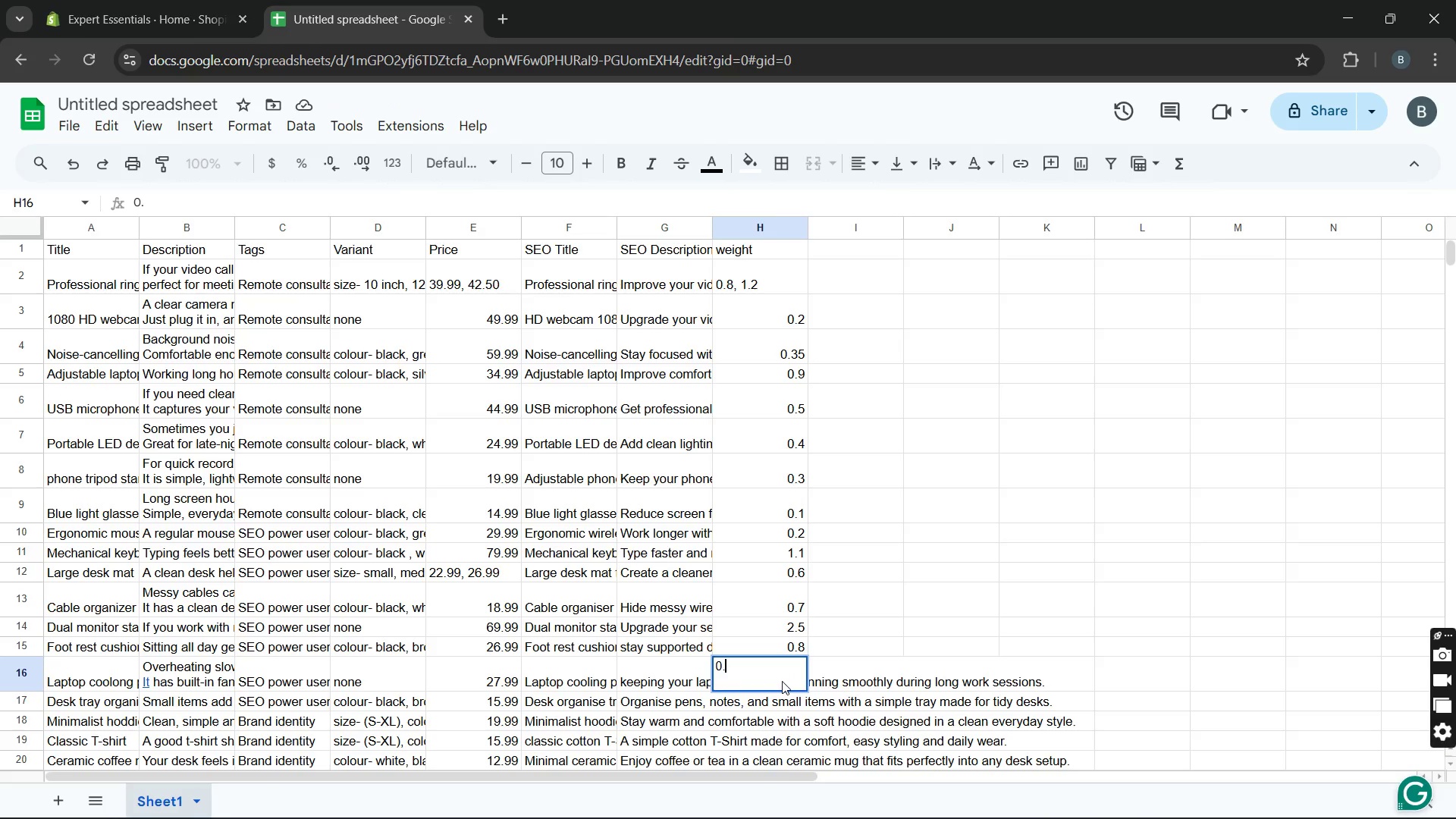 
key(9)
 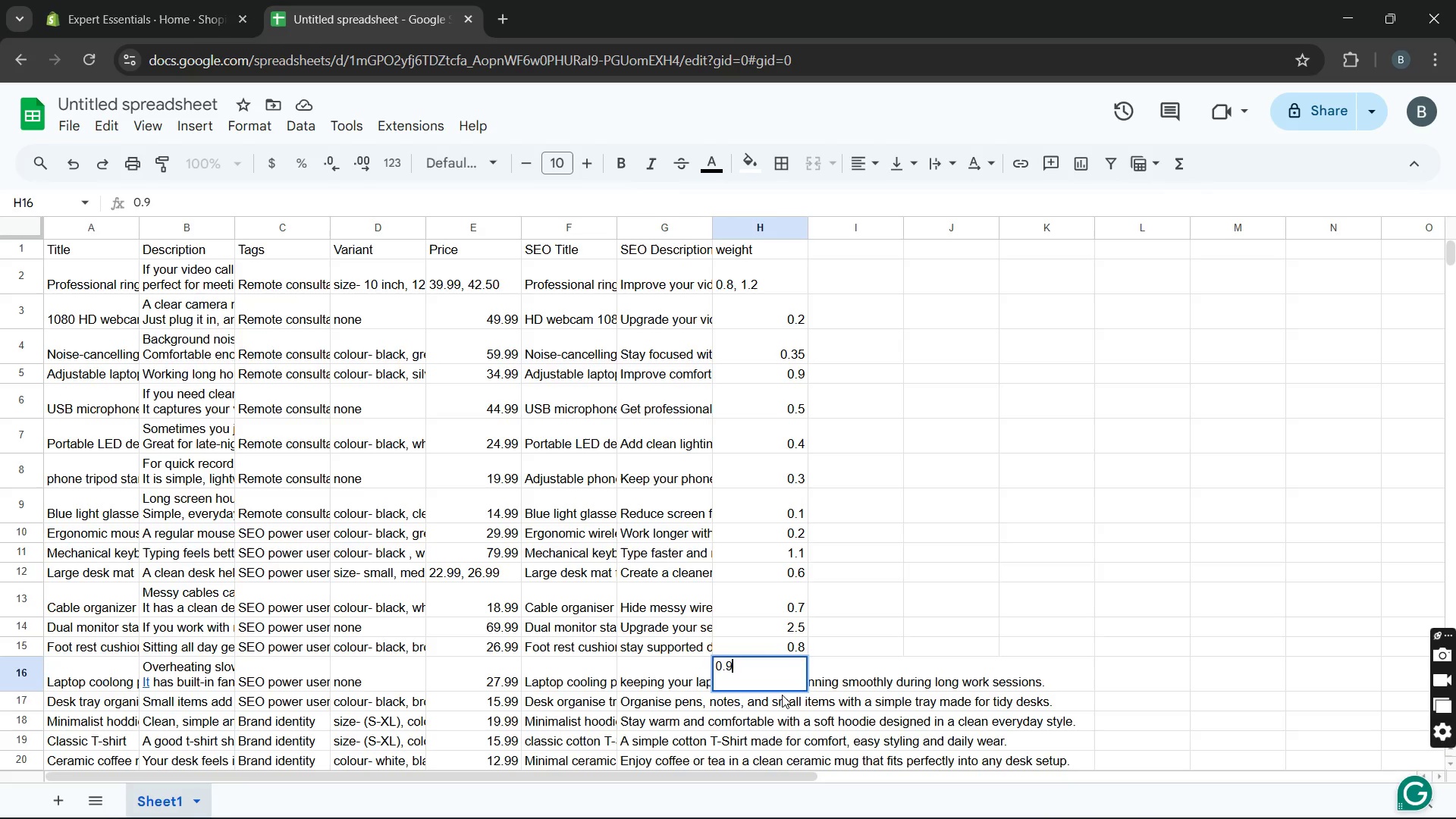 
double_click([782, 695])
 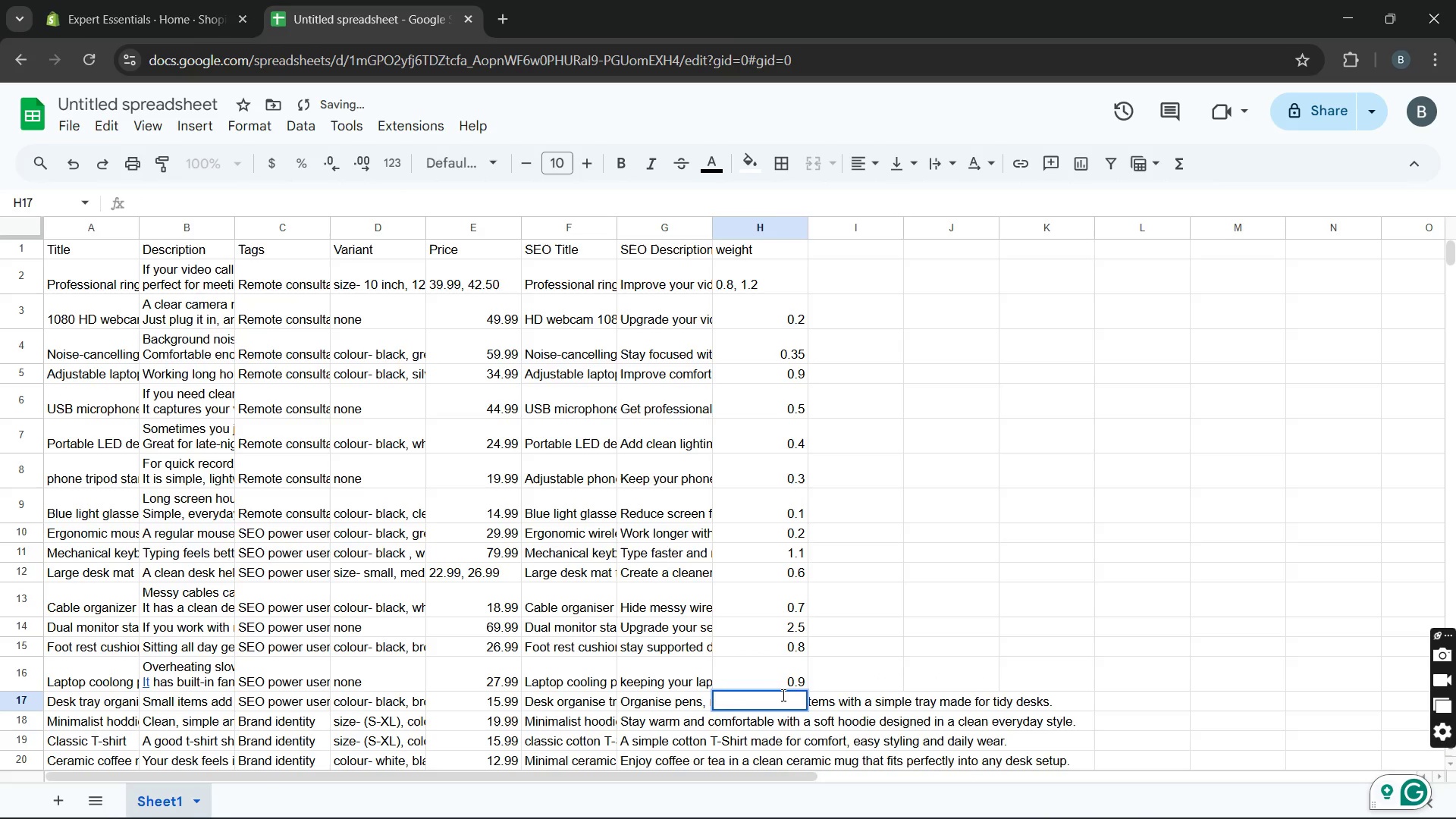 
key(0)
 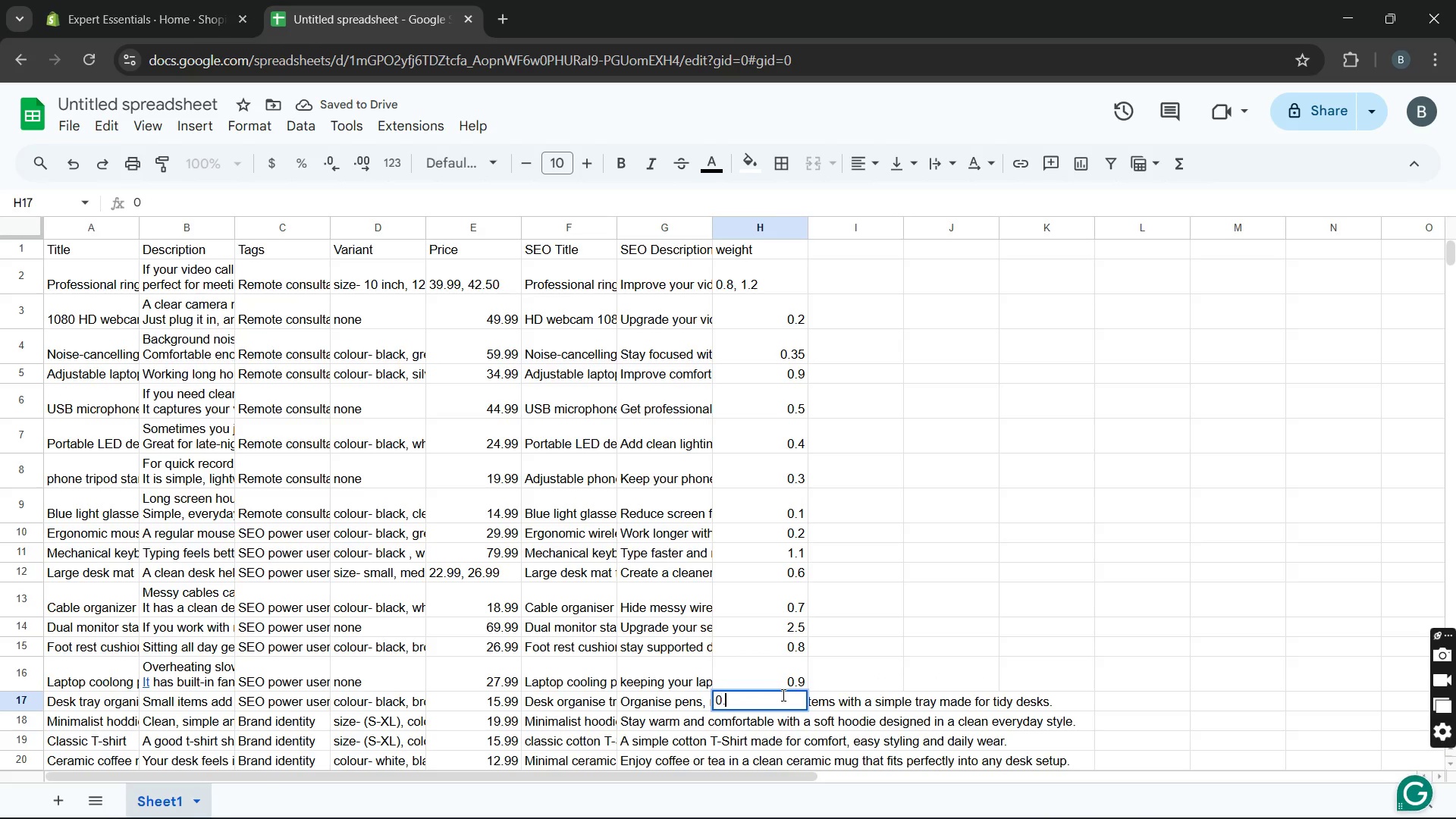 
key(Period)
 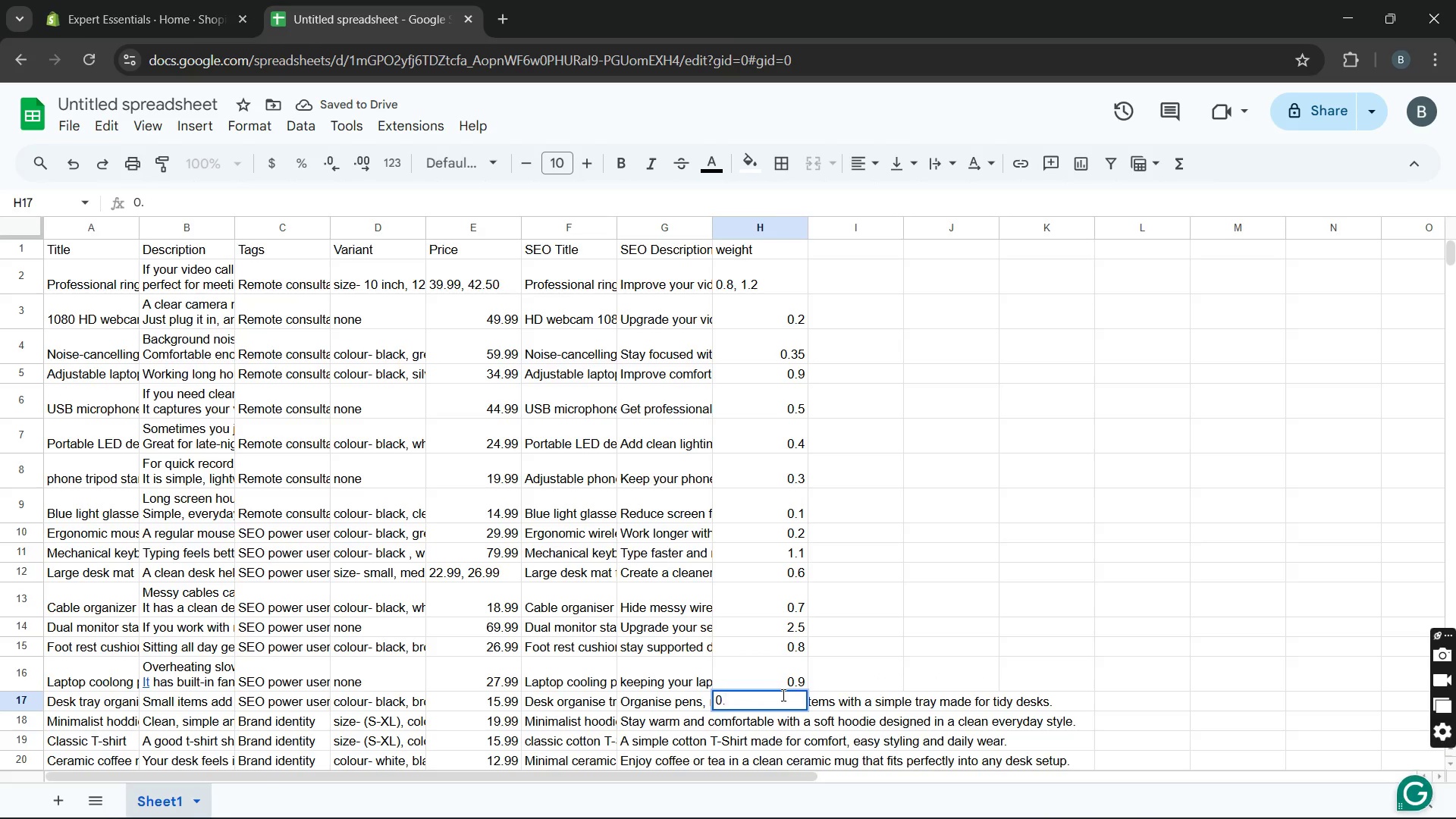 
key(5)
 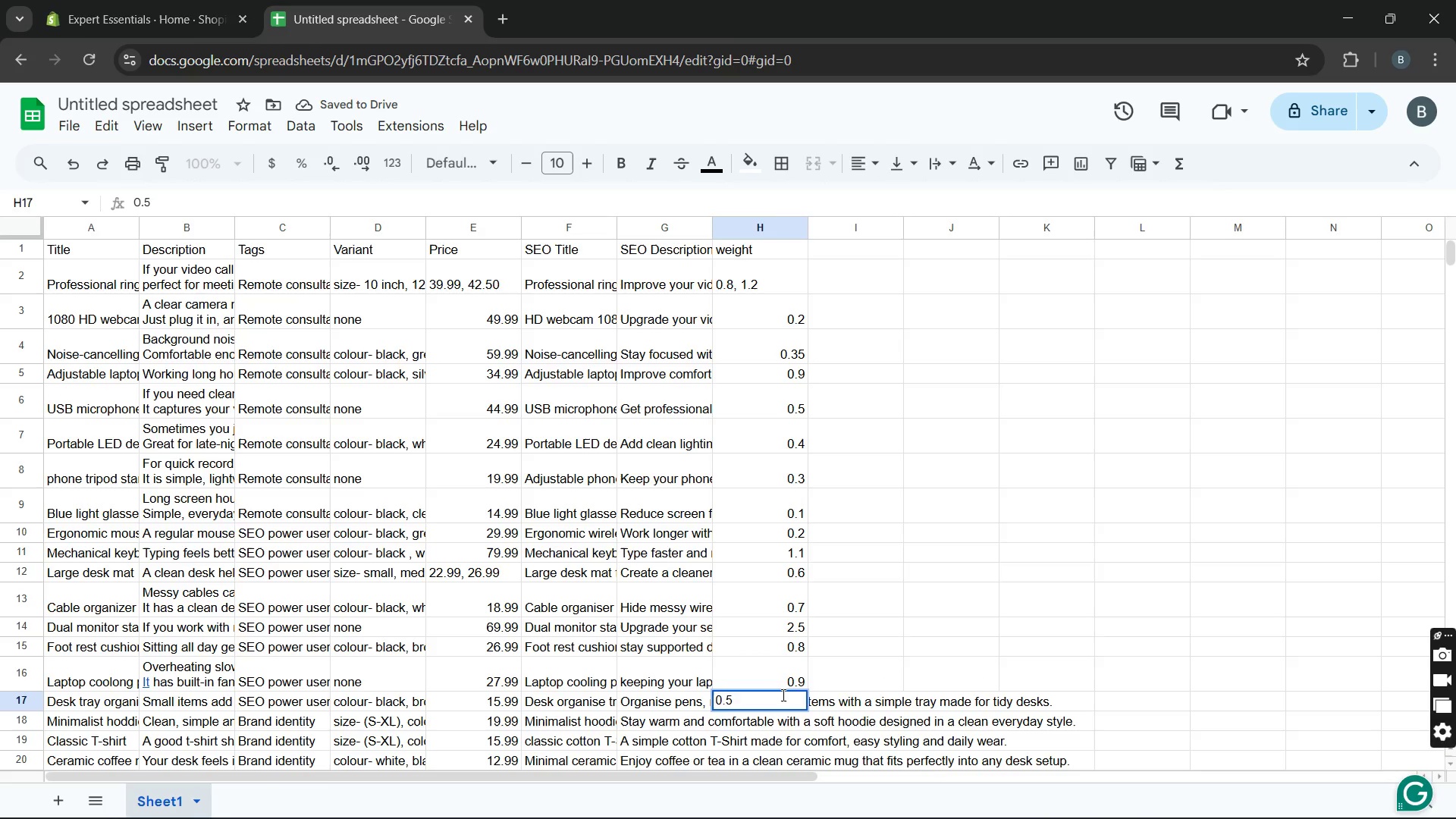 
key(Enter)
 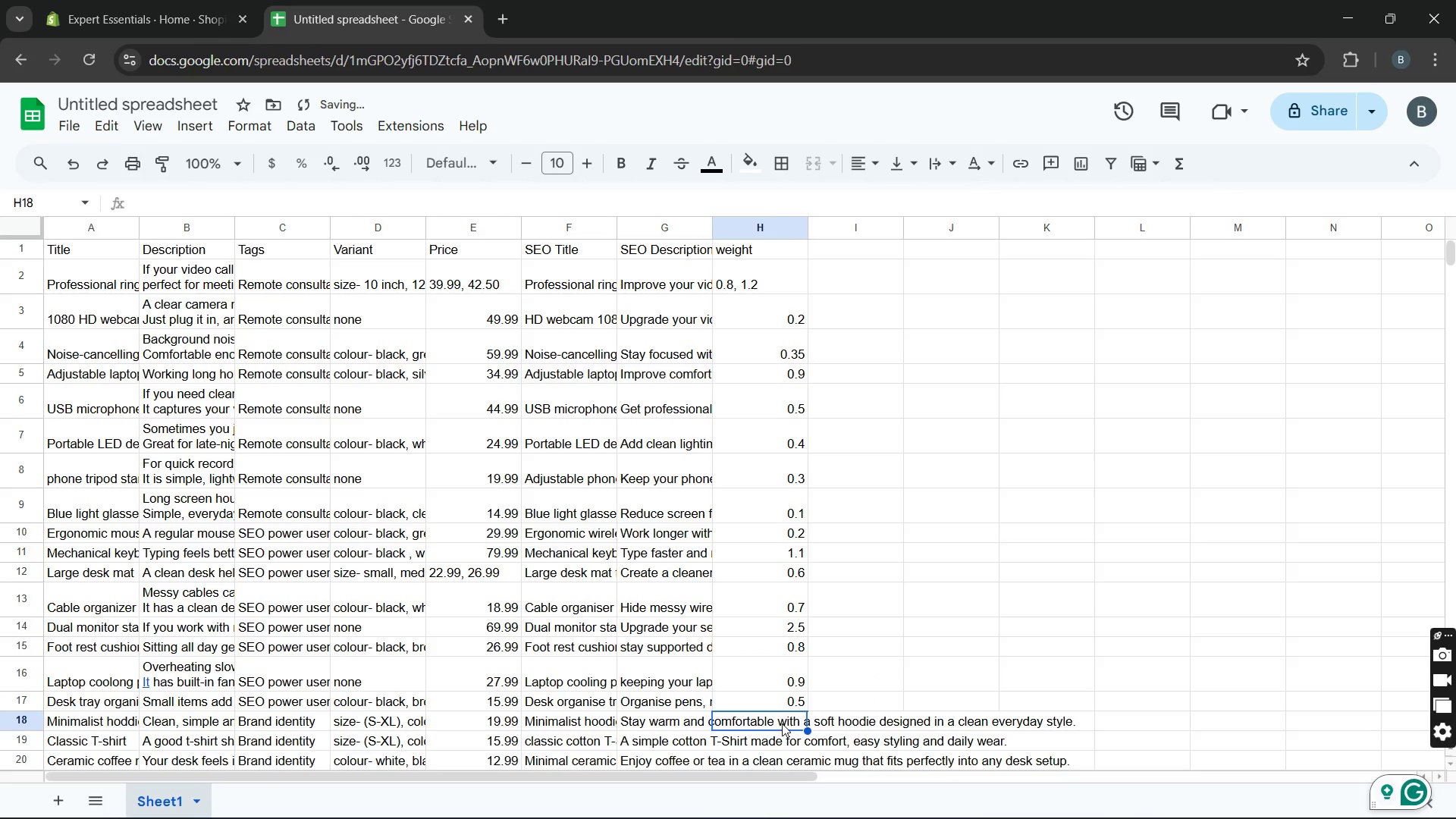 
double_click([782, 723])
 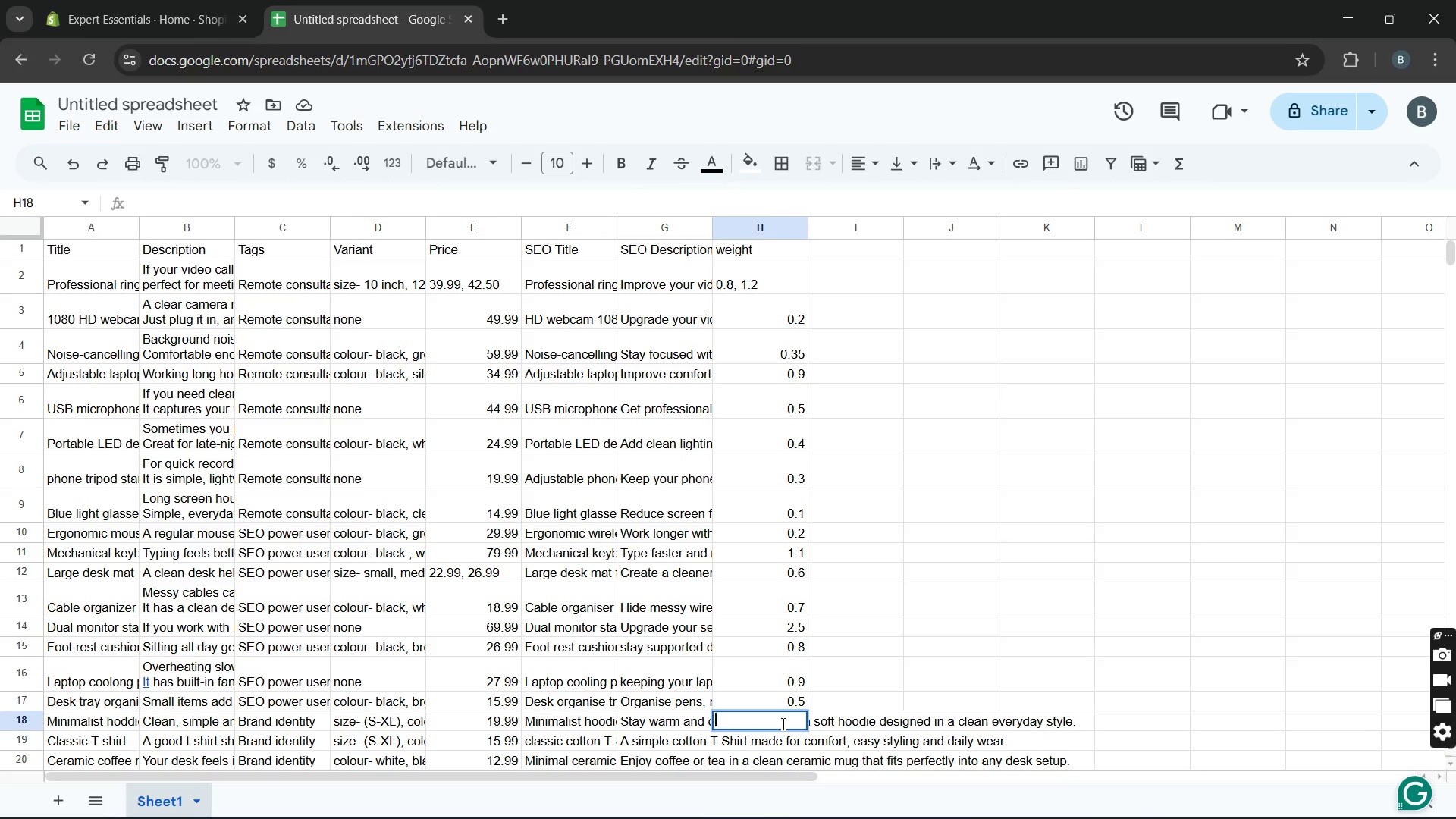 
wait(13.66)
 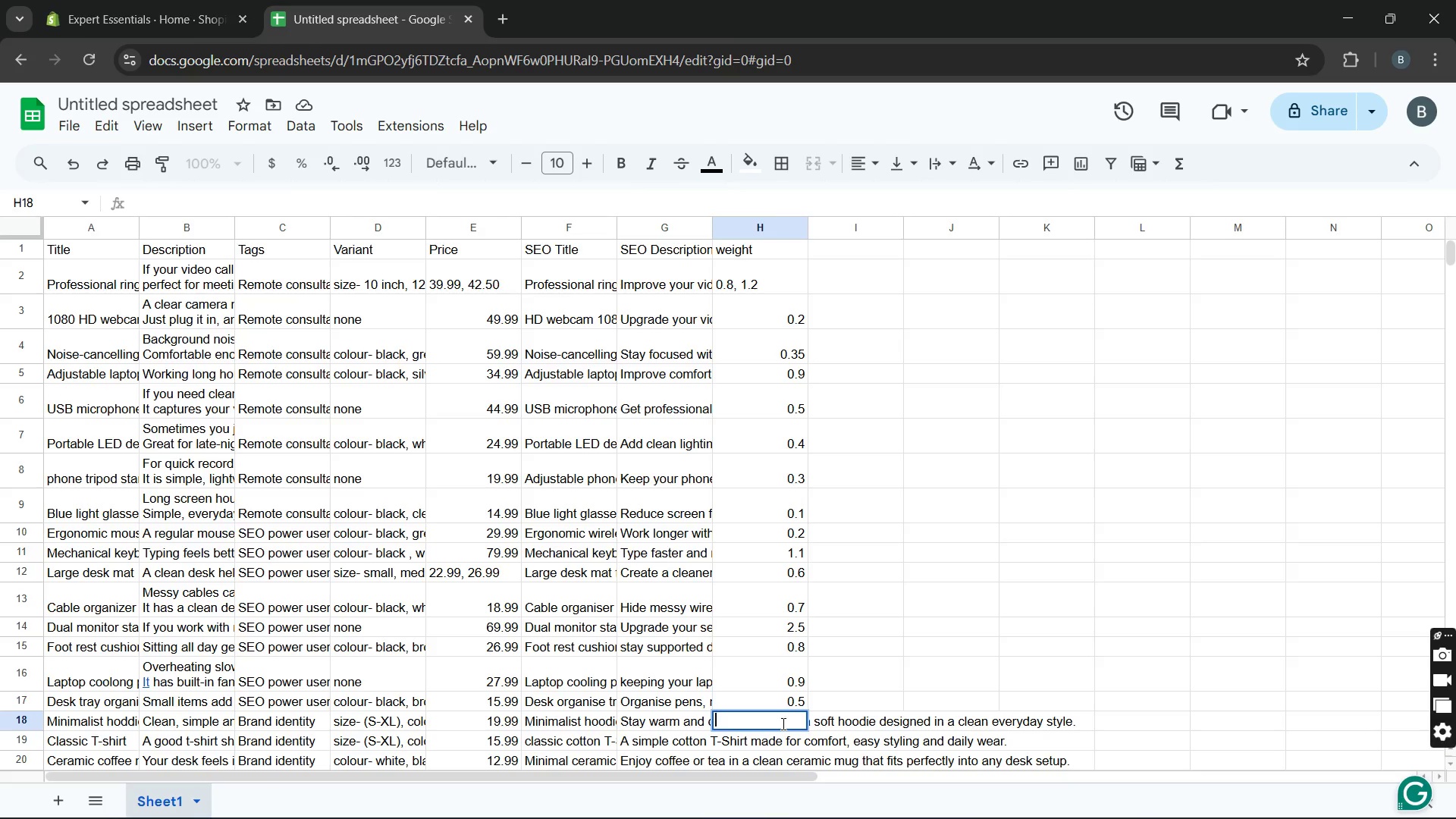 
double_click([783, 559])
 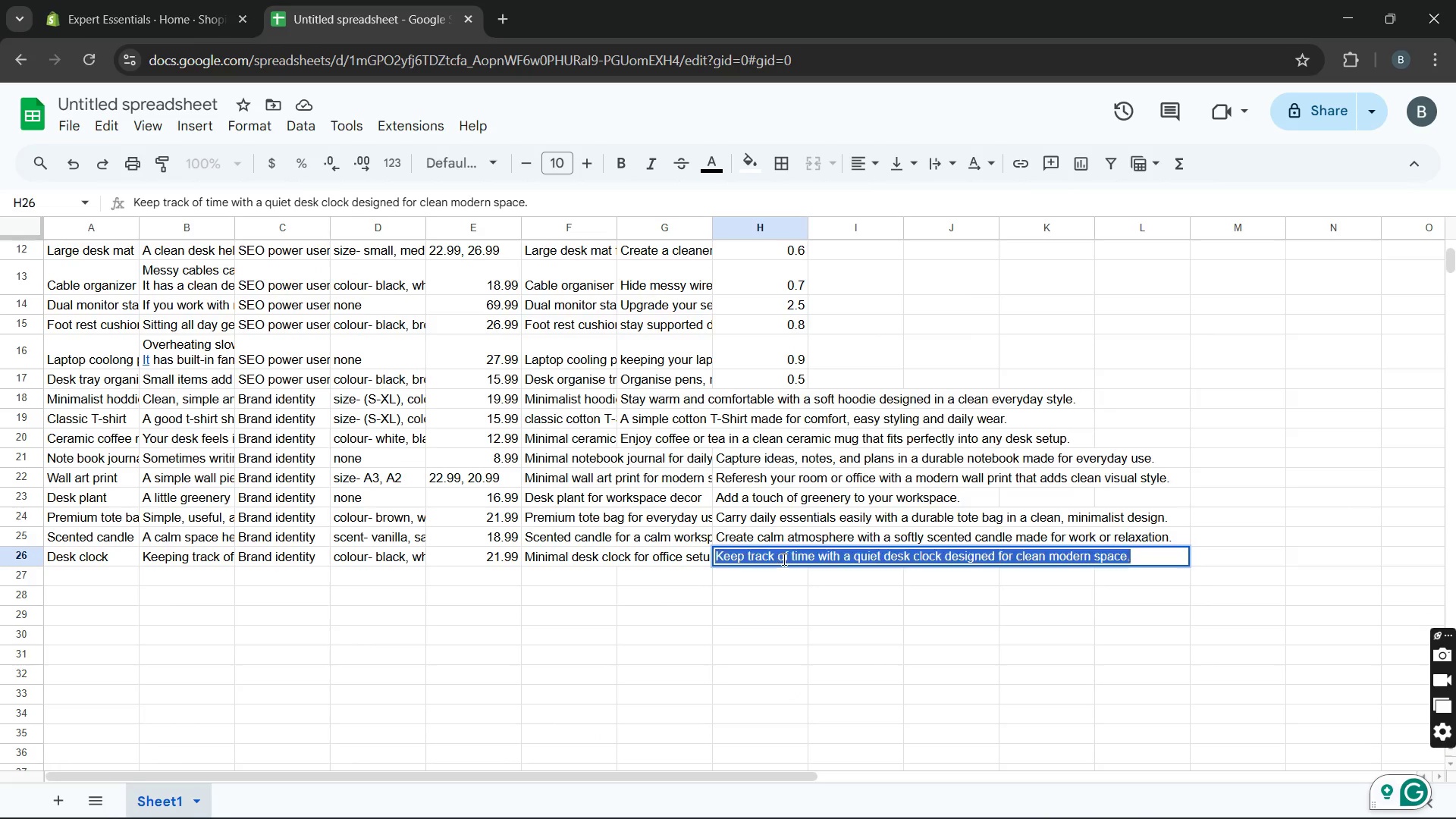 
triple_click([783, 559])
 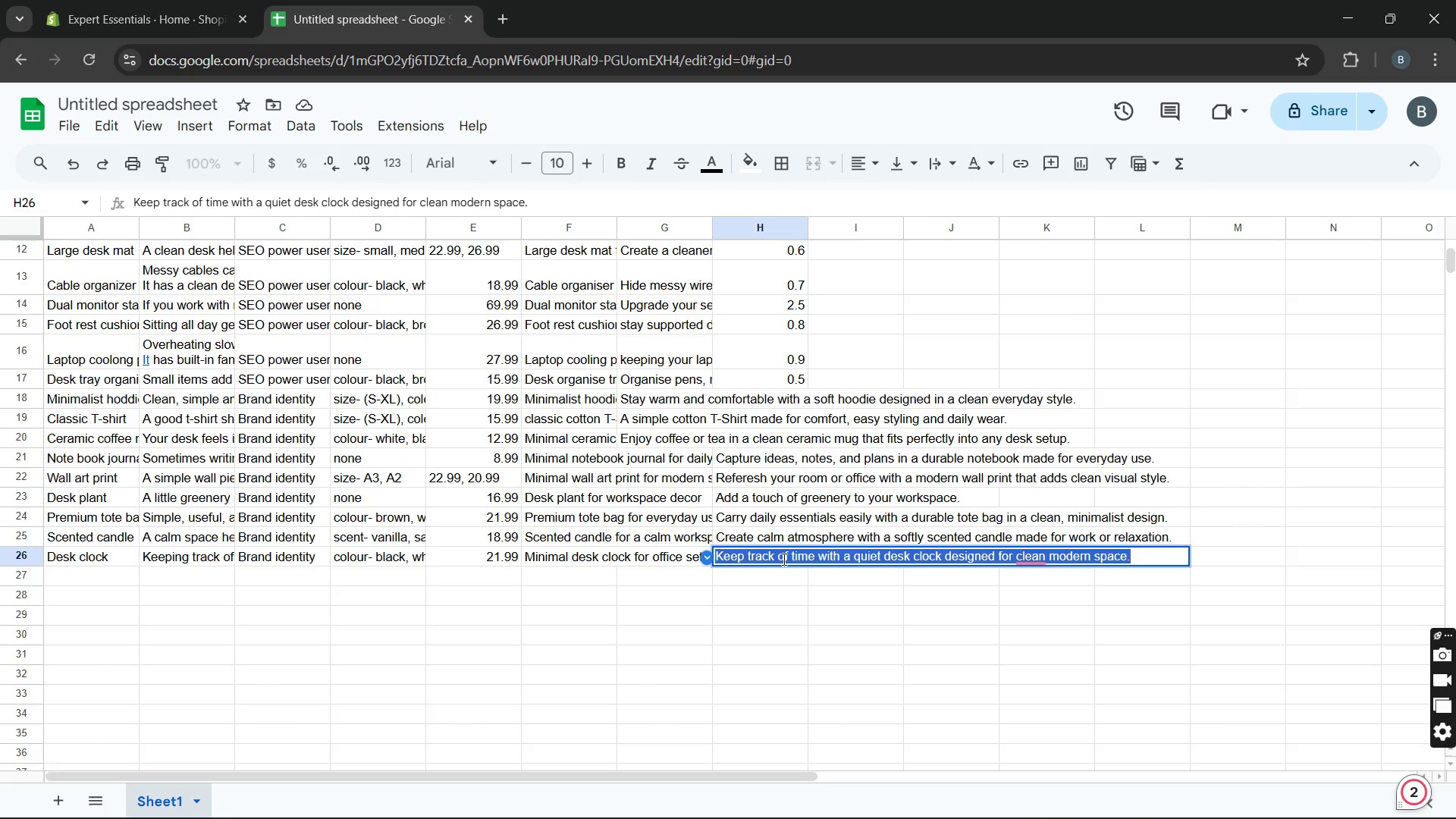 
wait(5.05)
 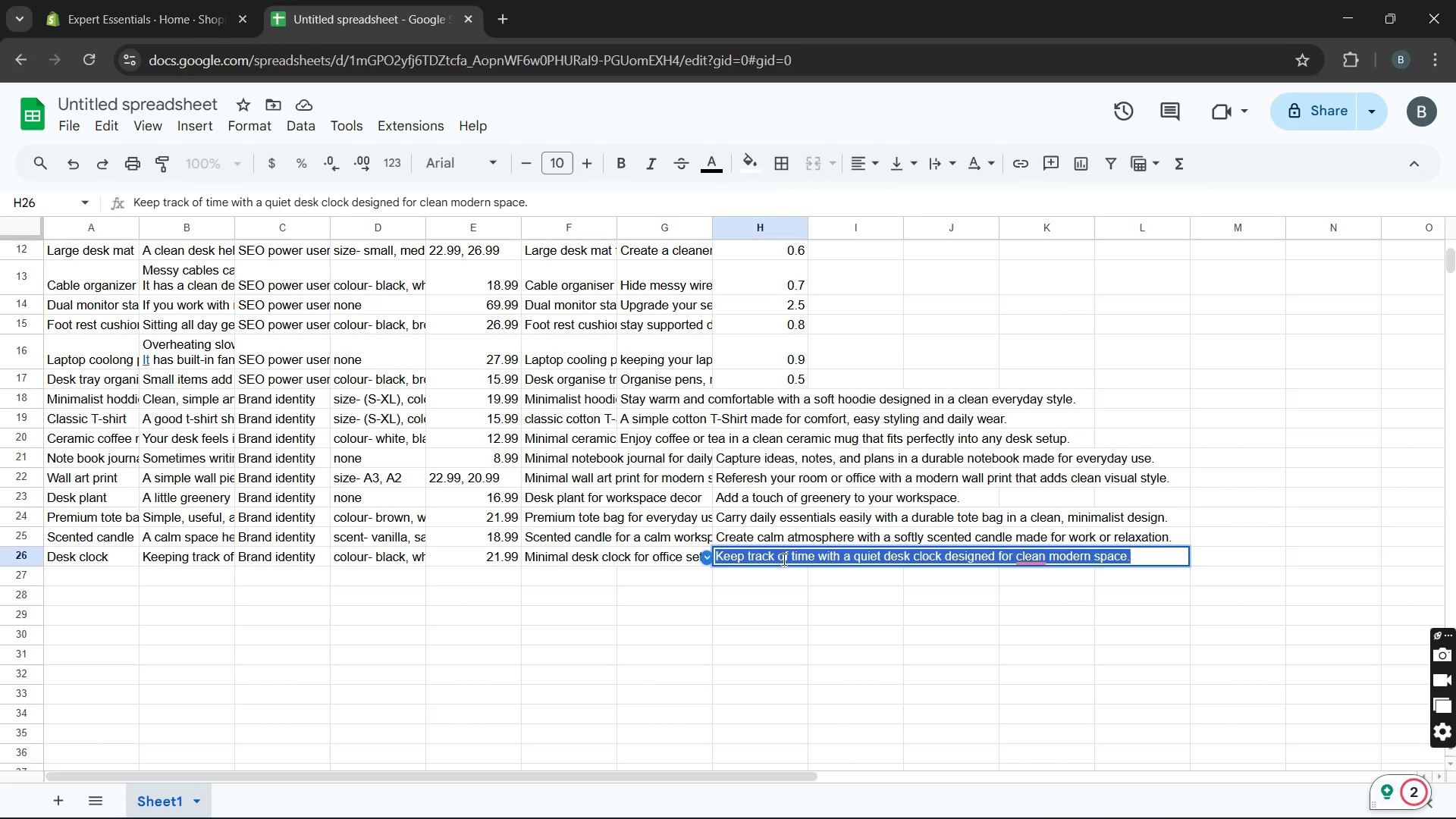 
double_click([783, 559])
 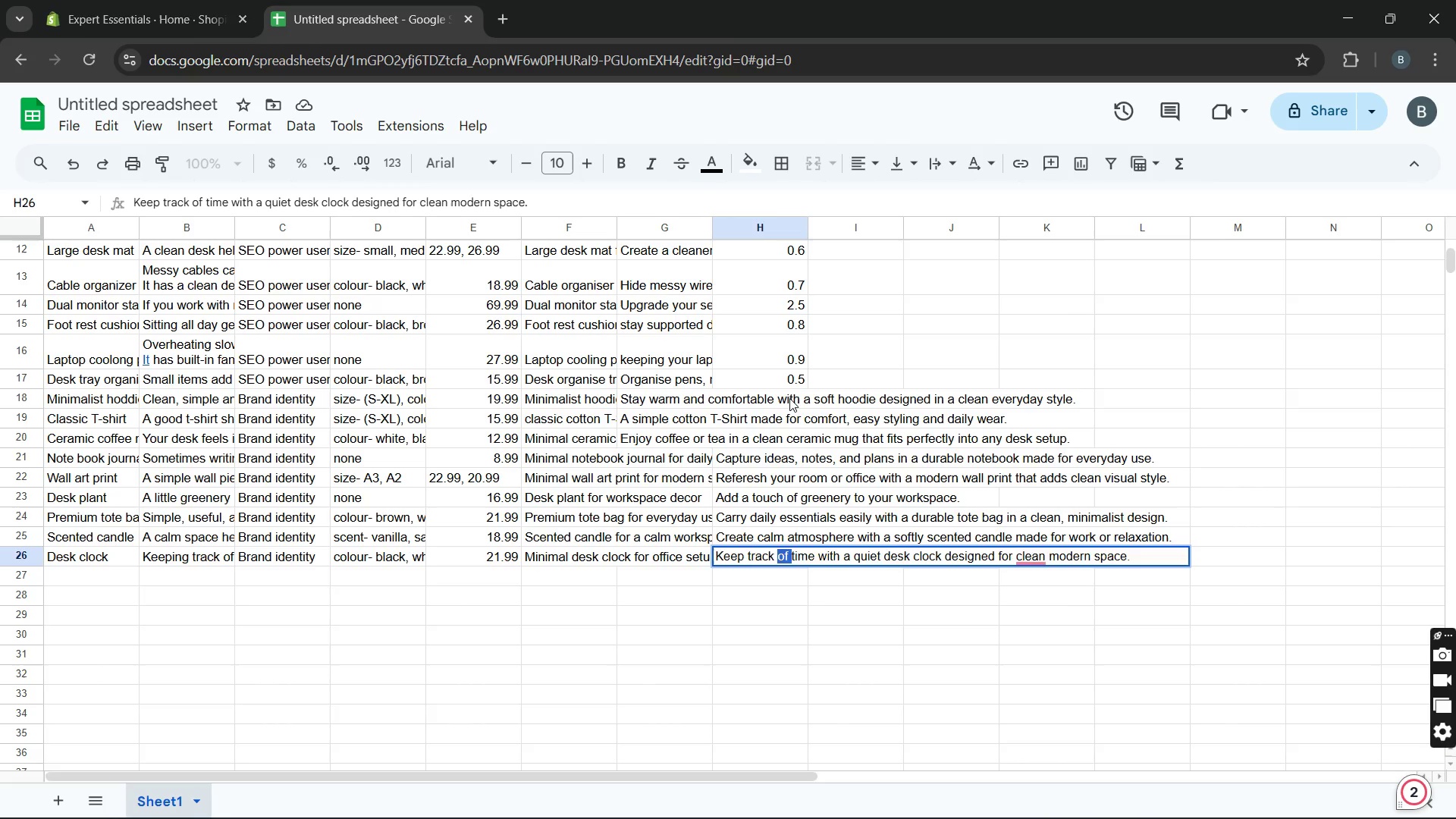 
left_click([789, 397])
 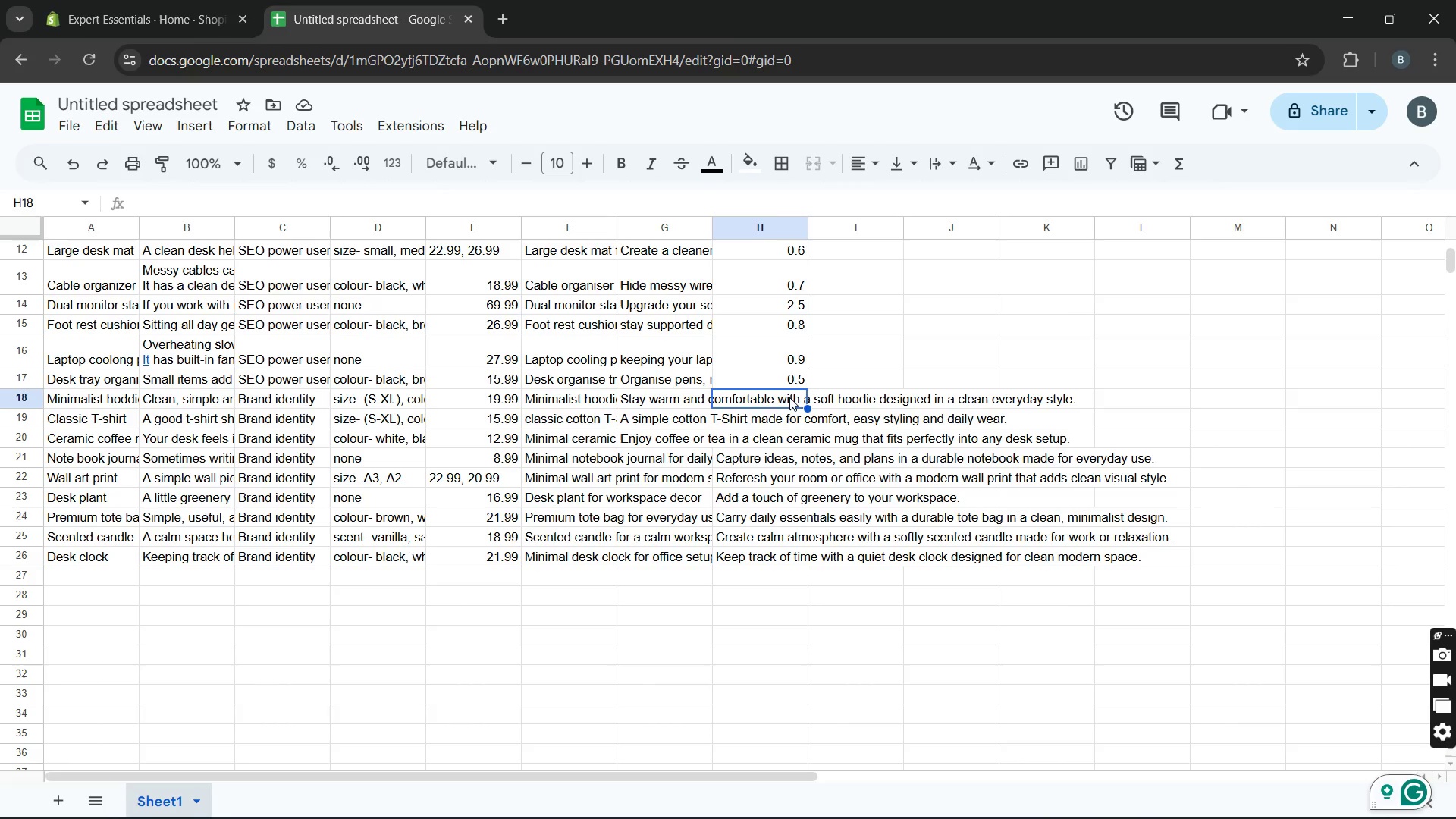 
key(ArrowDown)
 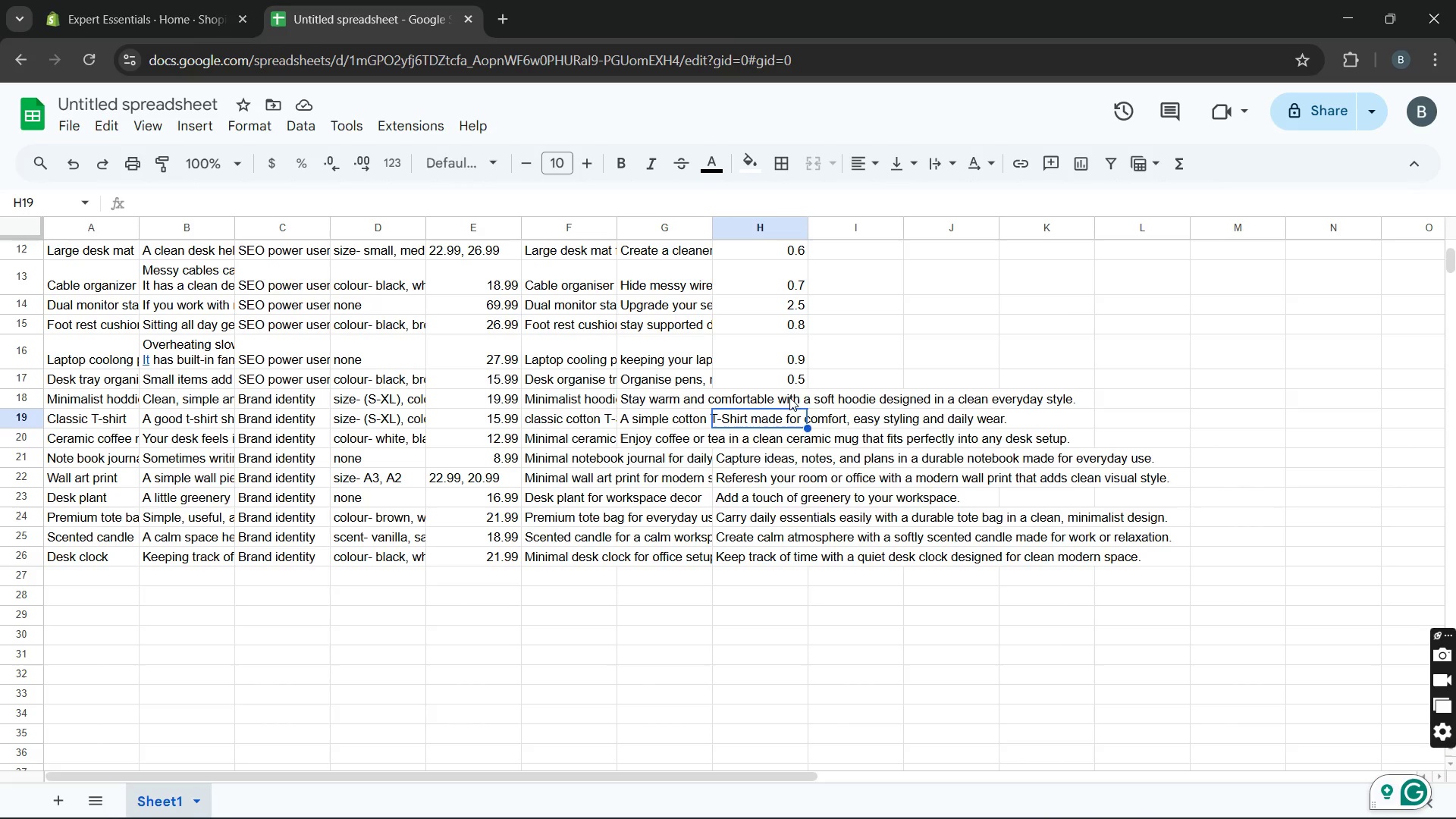 
key(ArrowDown)
 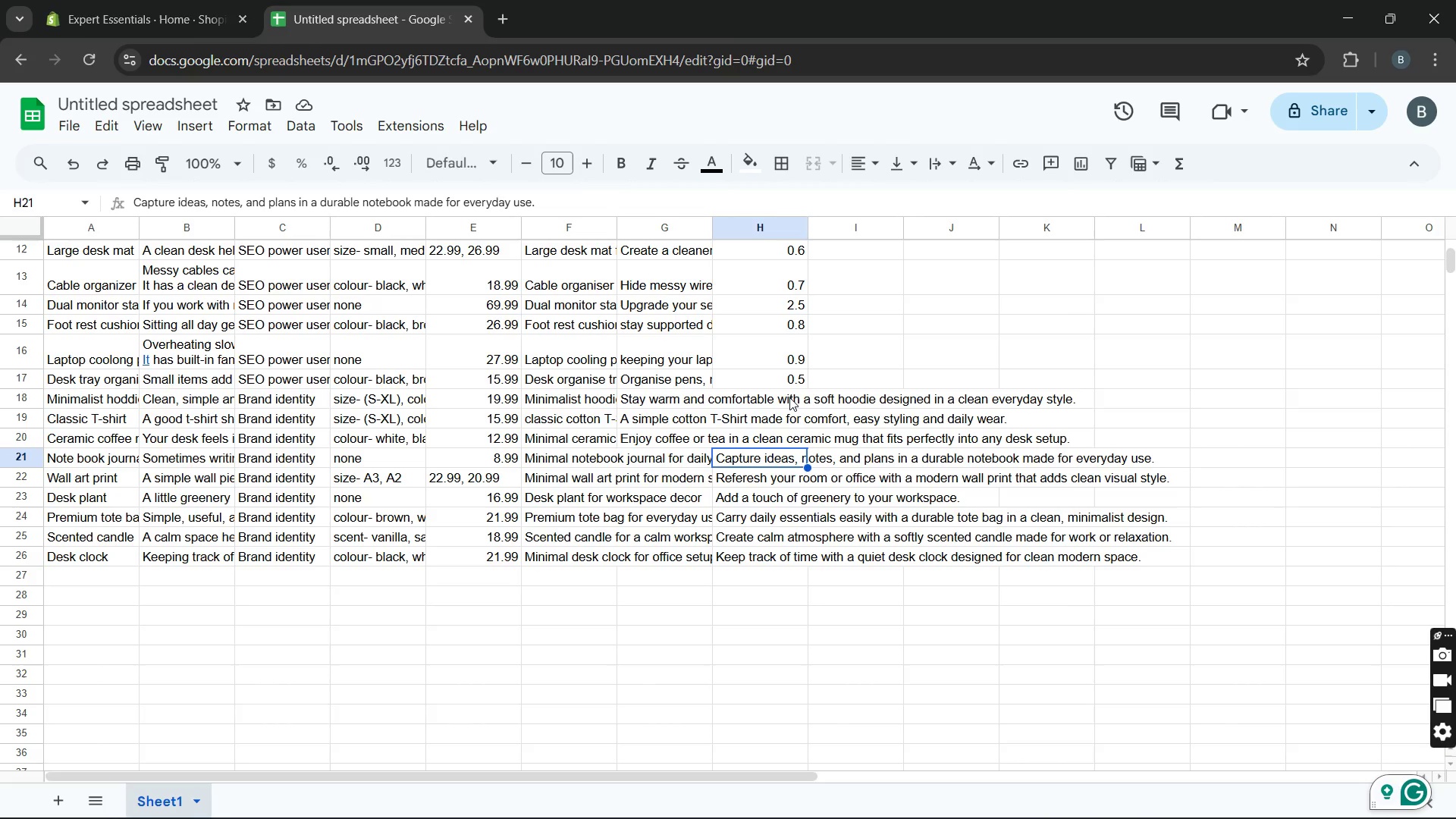 
key(ArrowDown)
 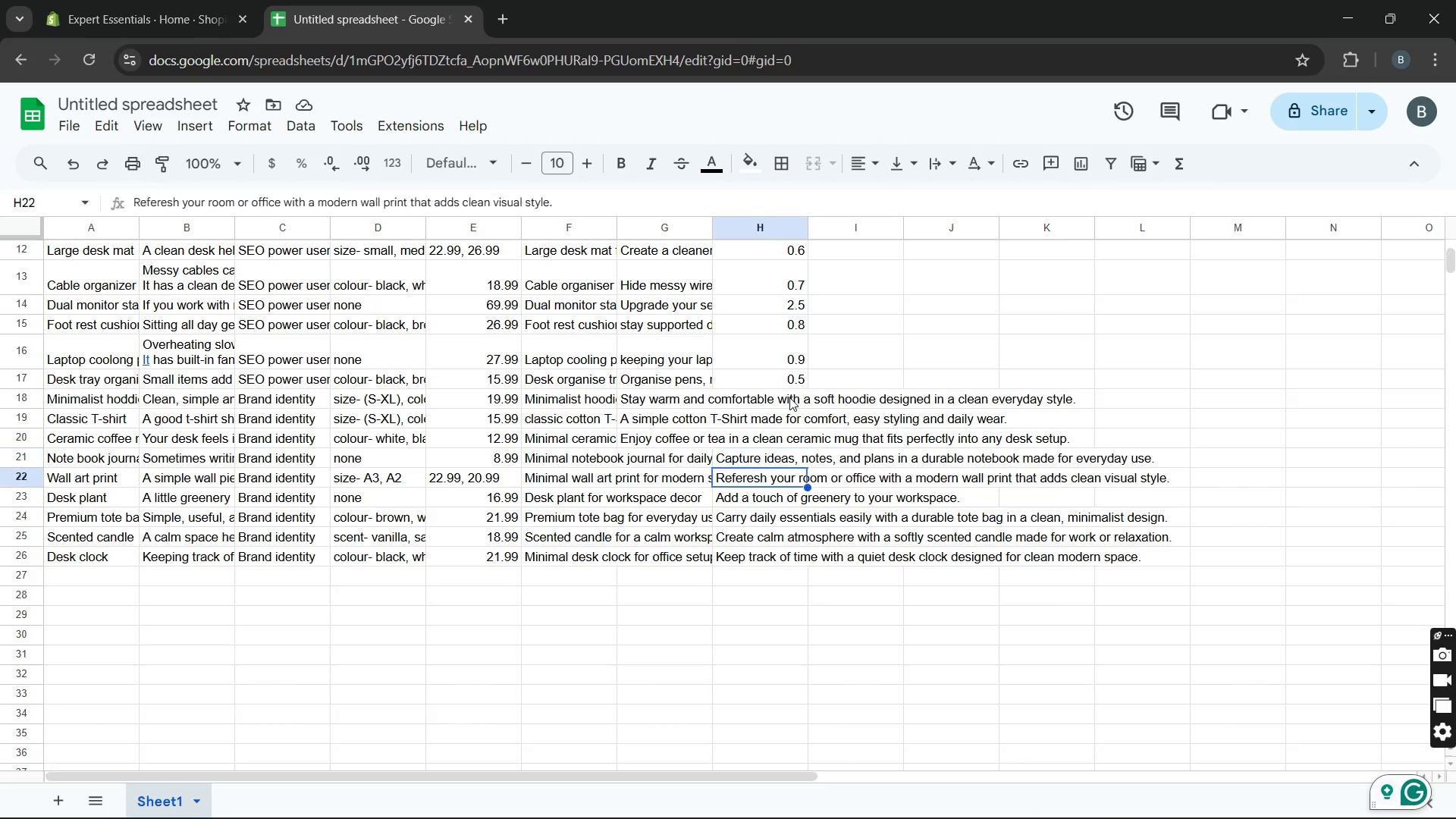 
key(ArrowDown)
 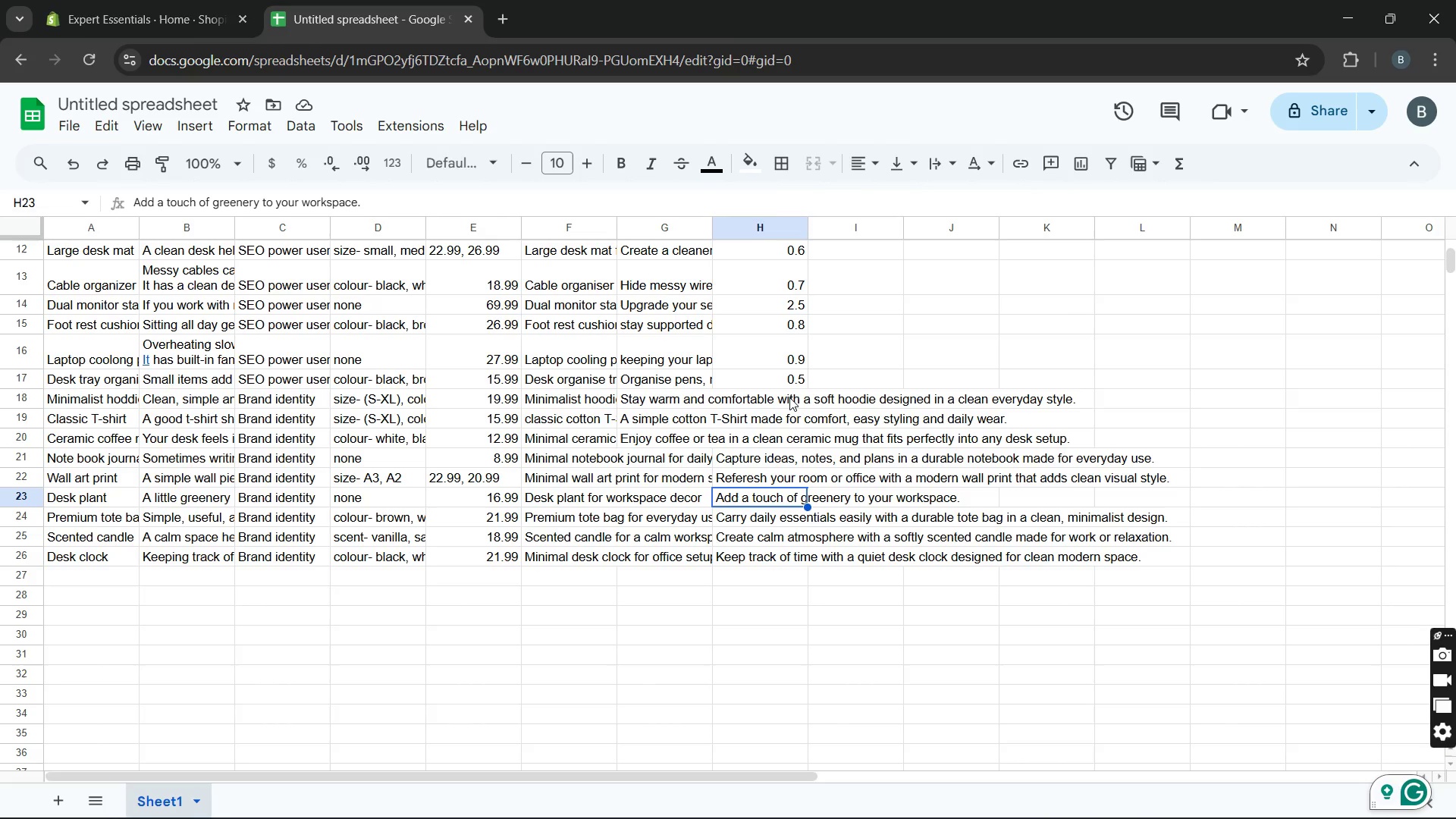 
key(ArrowDown)
 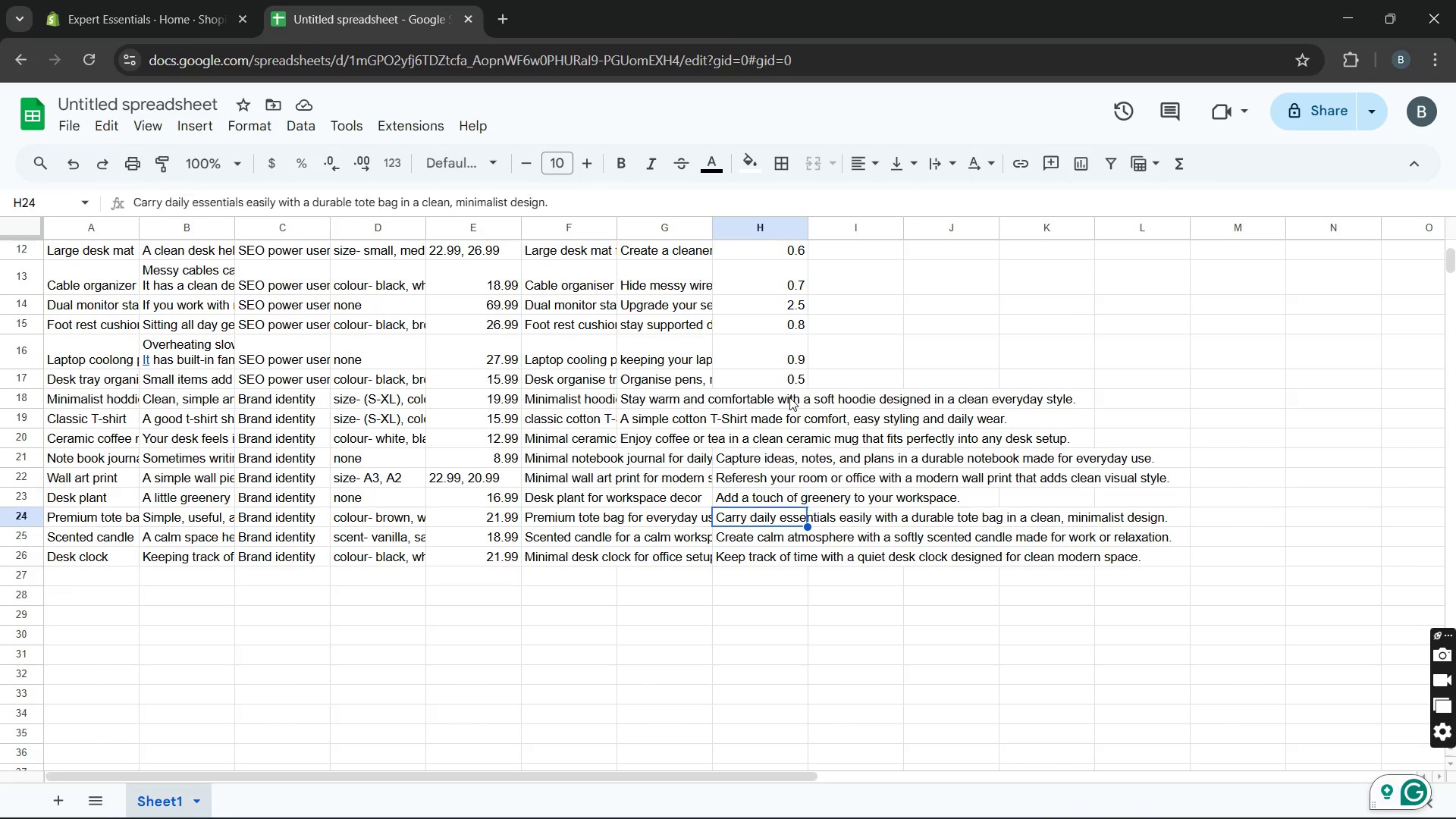 
key(ArrowDown)
 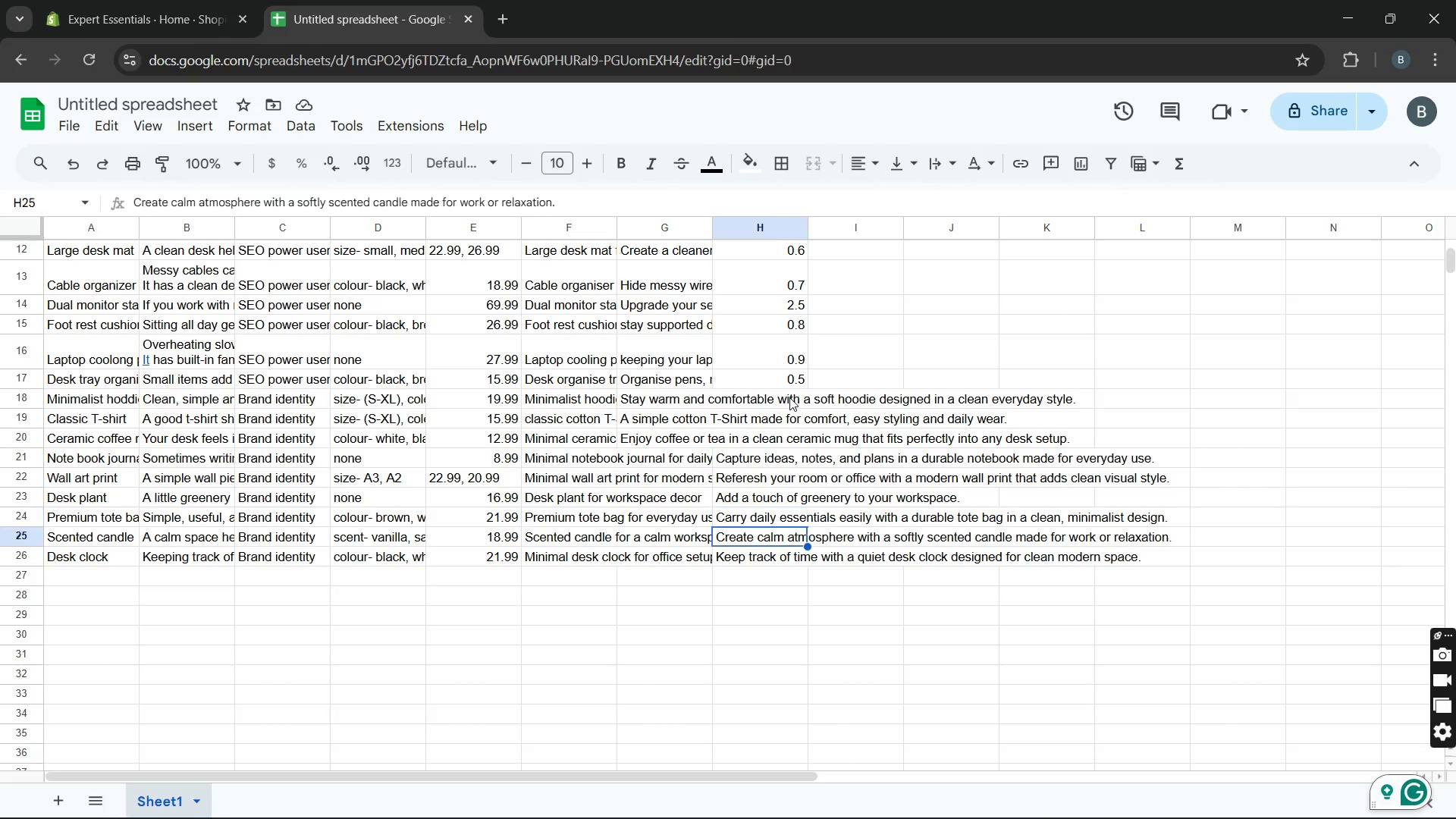 
key(ArrowDown)
 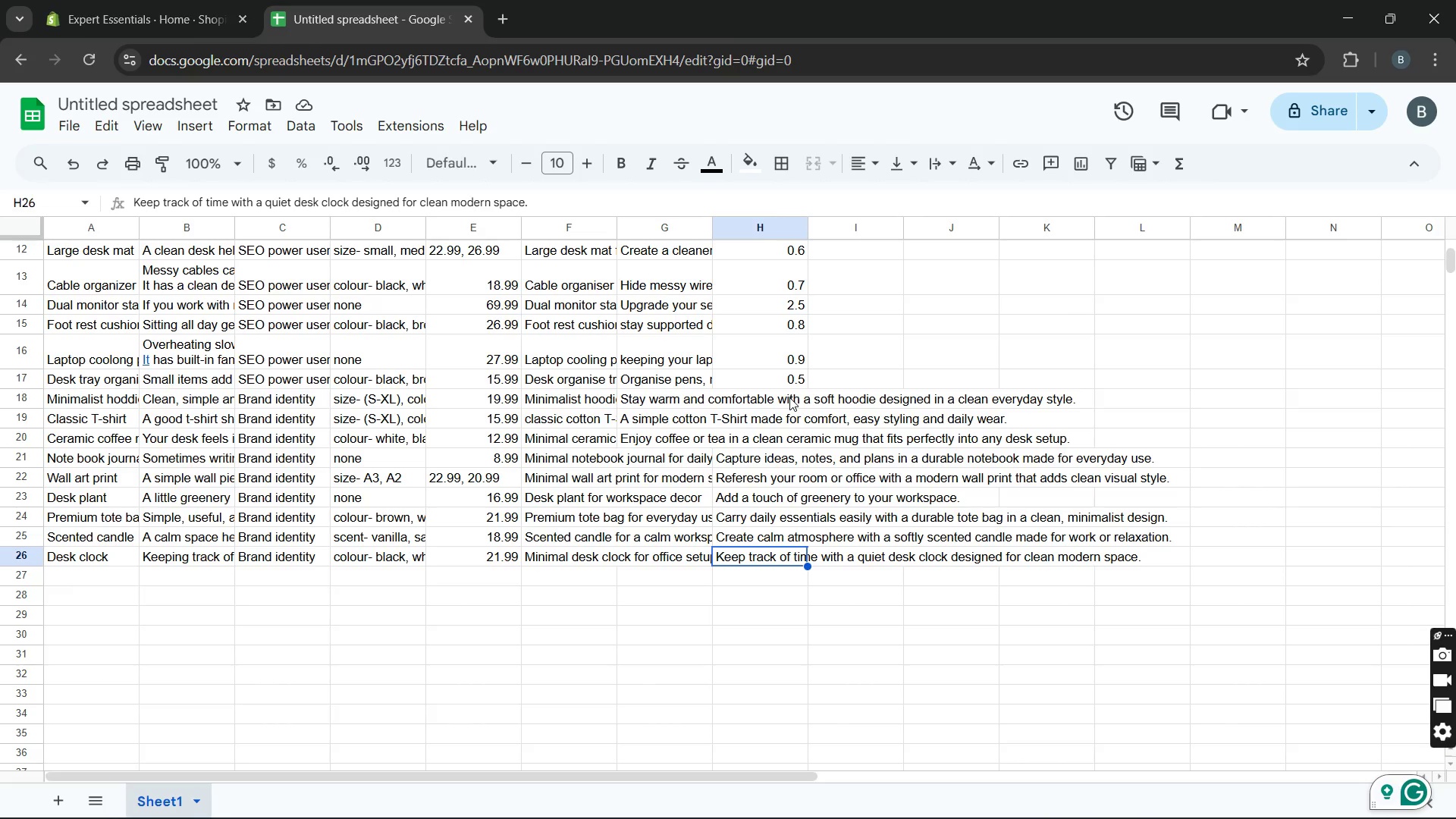 
key(ArrowDown)
 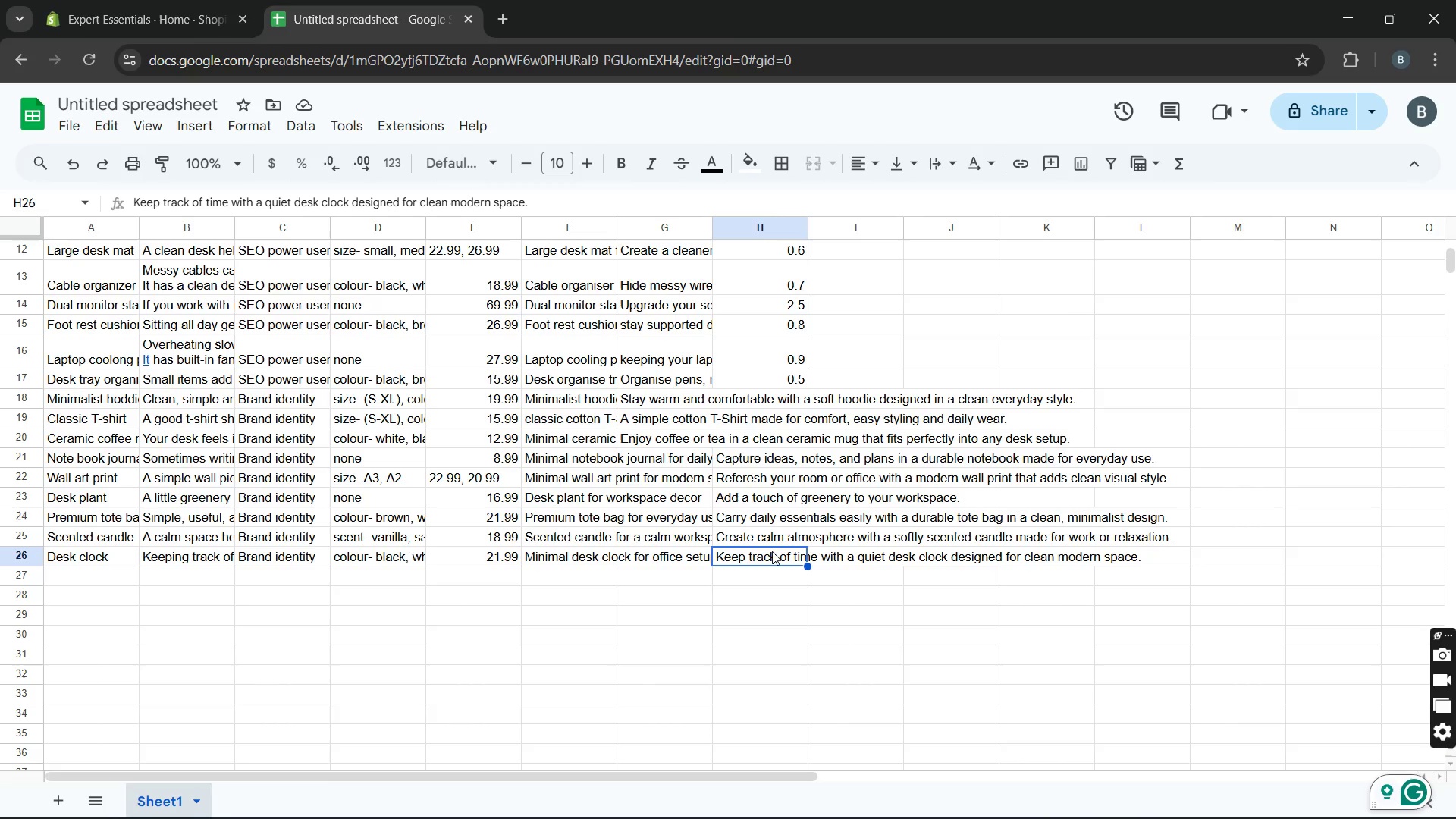 
double_click([772, 551])
 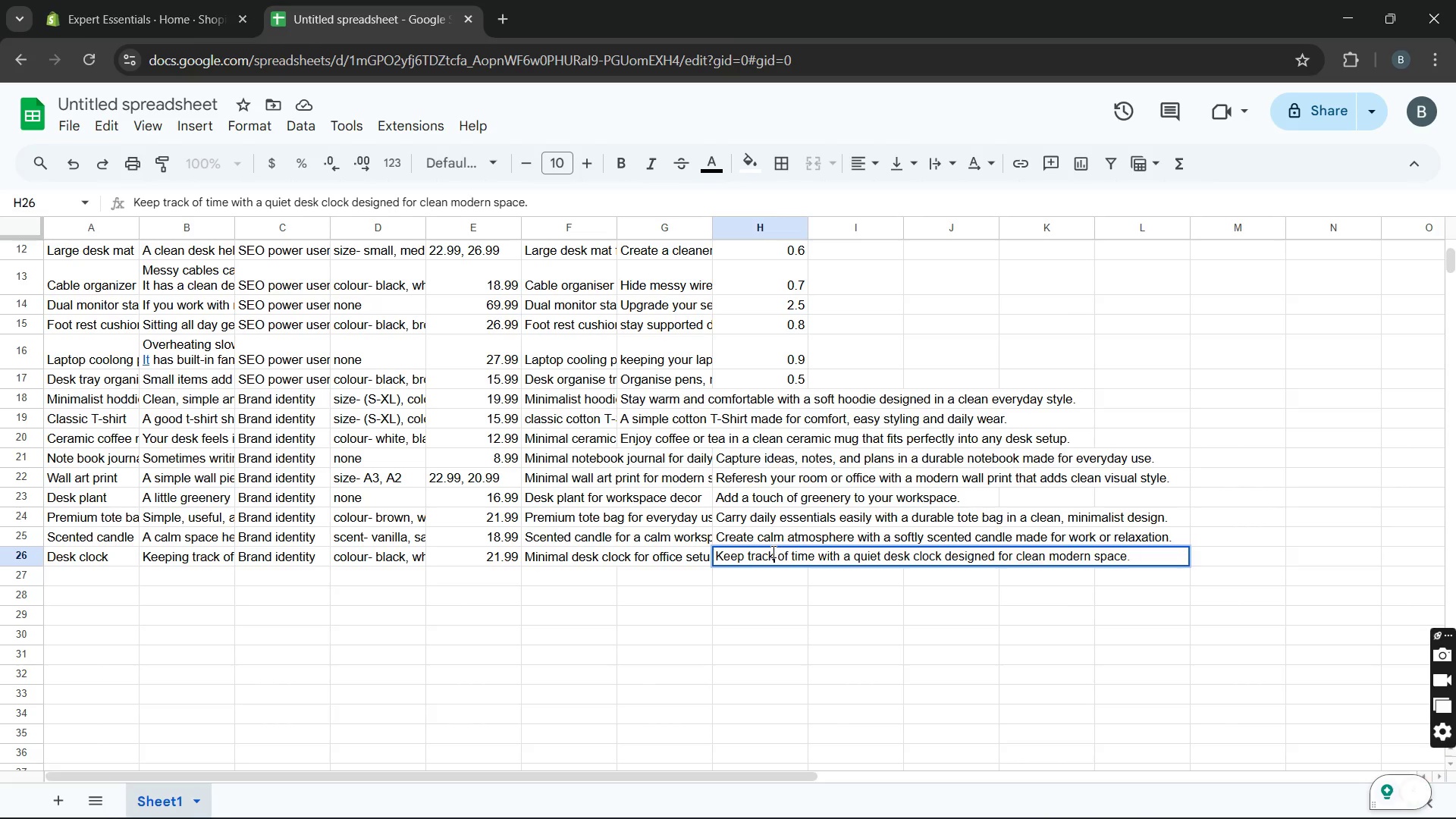 
double_click([772, 551])
 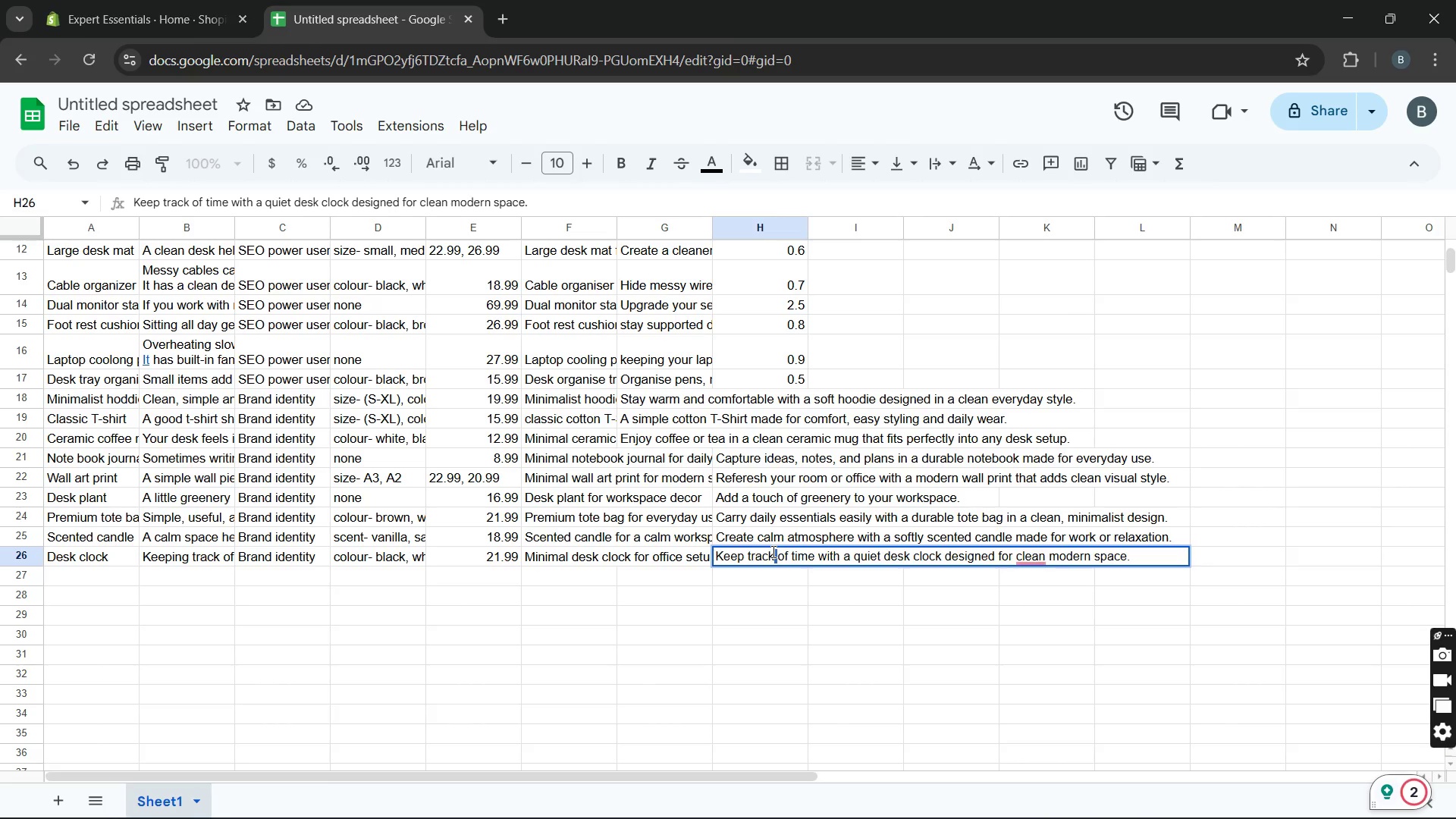 
triple_click([772, 551])
 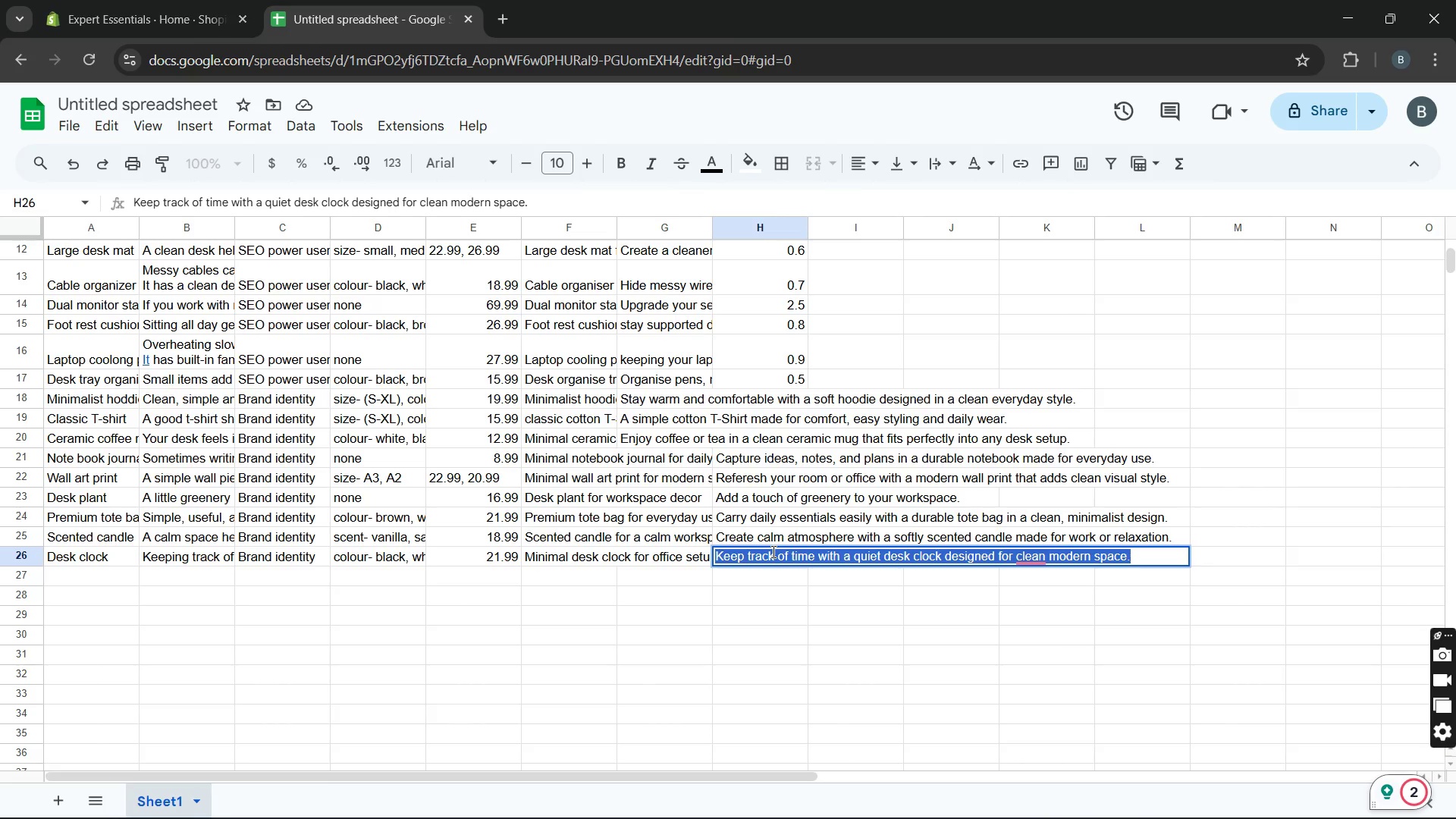 
triple_click([772, 551])
 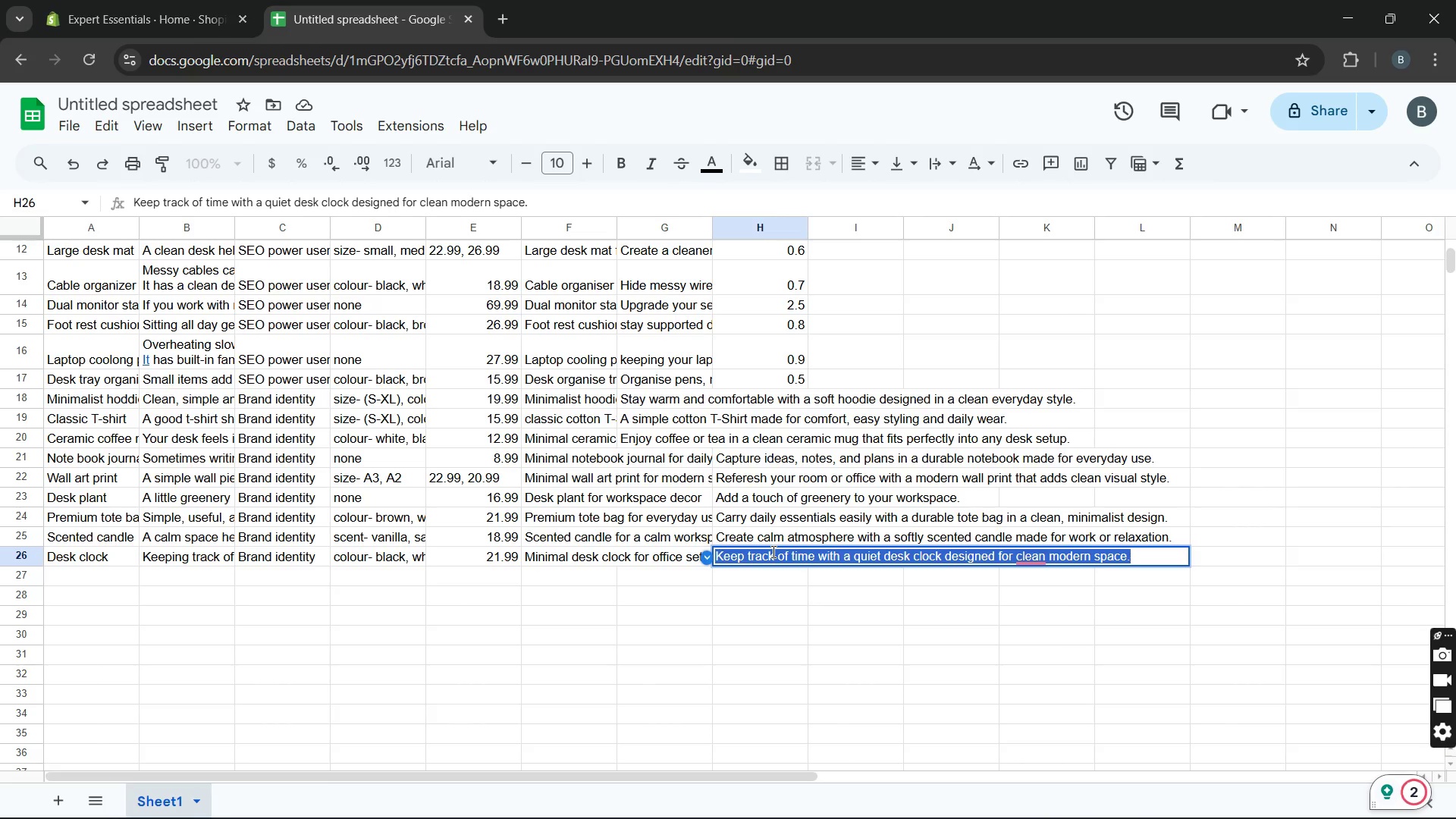 
triple_click([772, 551])
 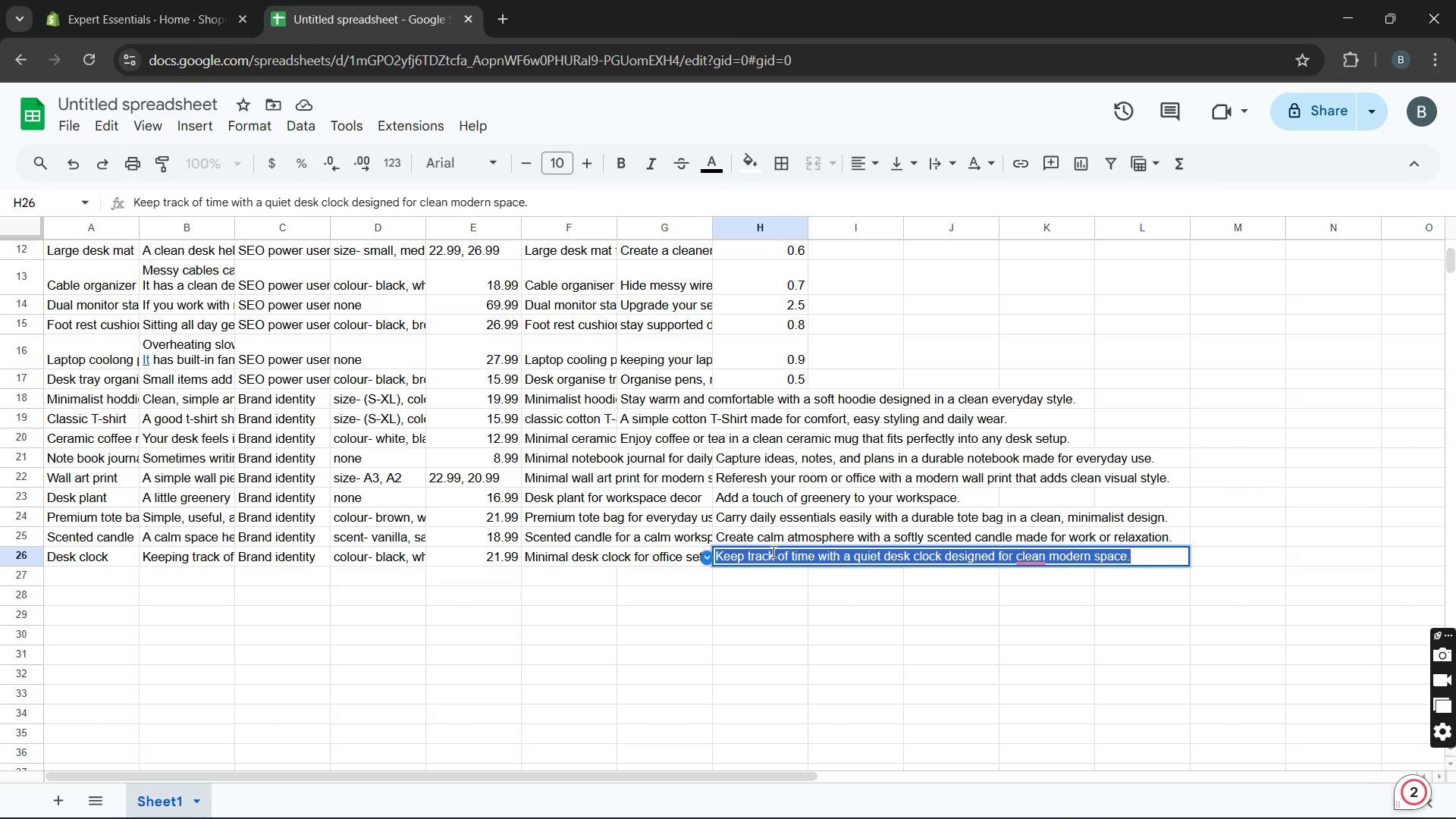 
key(Control+X)
 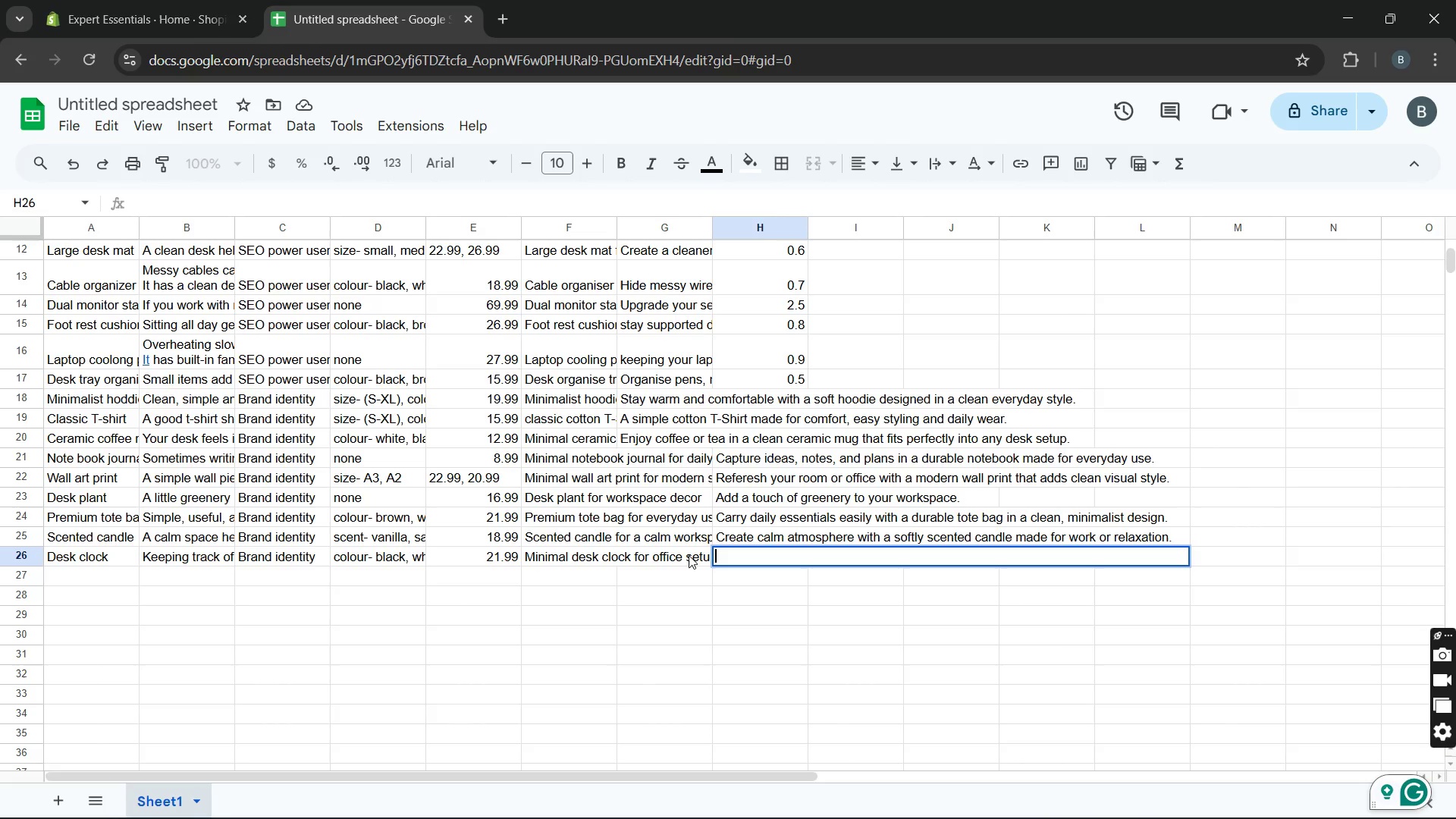 
double_click([689, 555])
 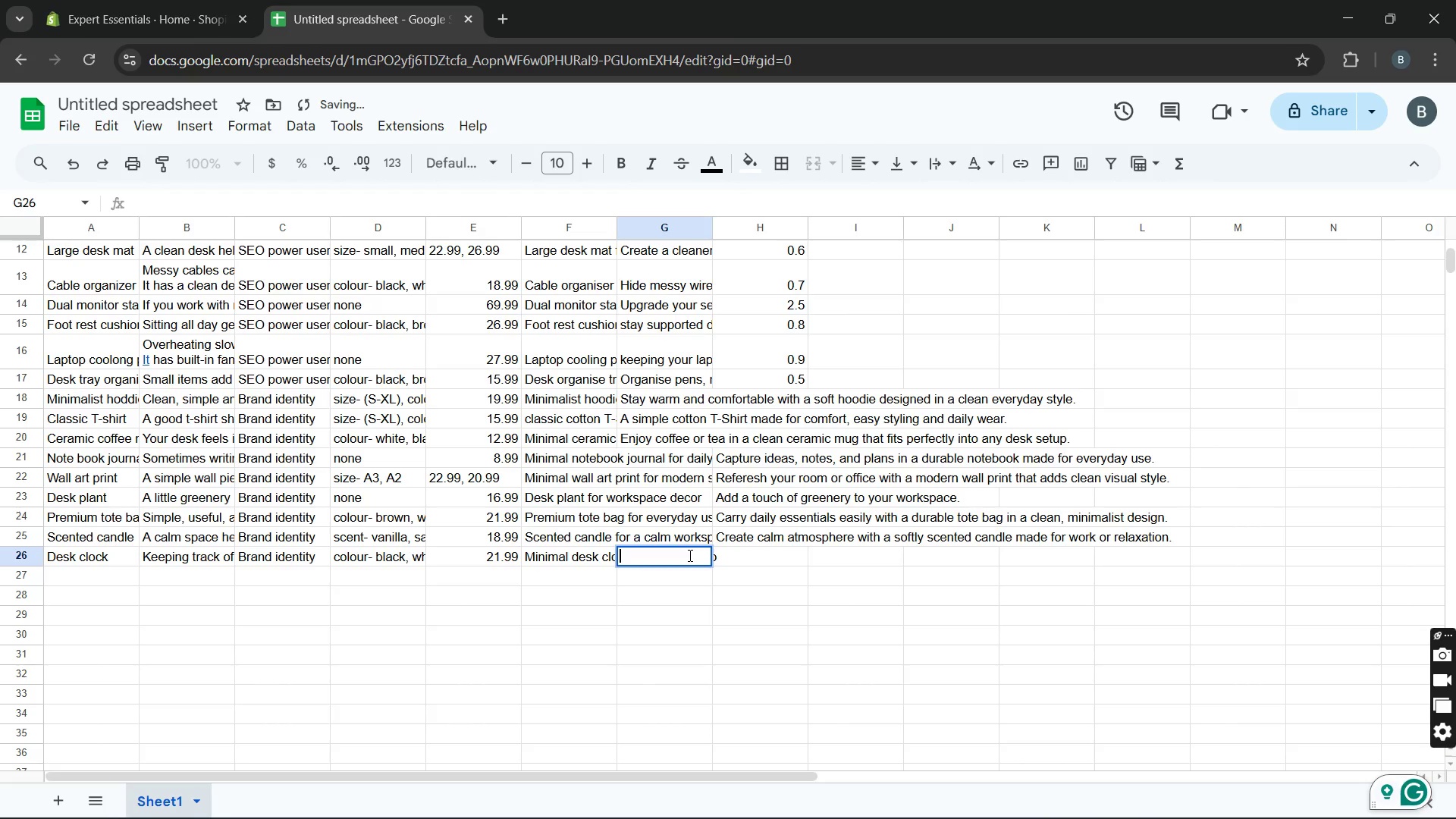 
key(Control+V)
 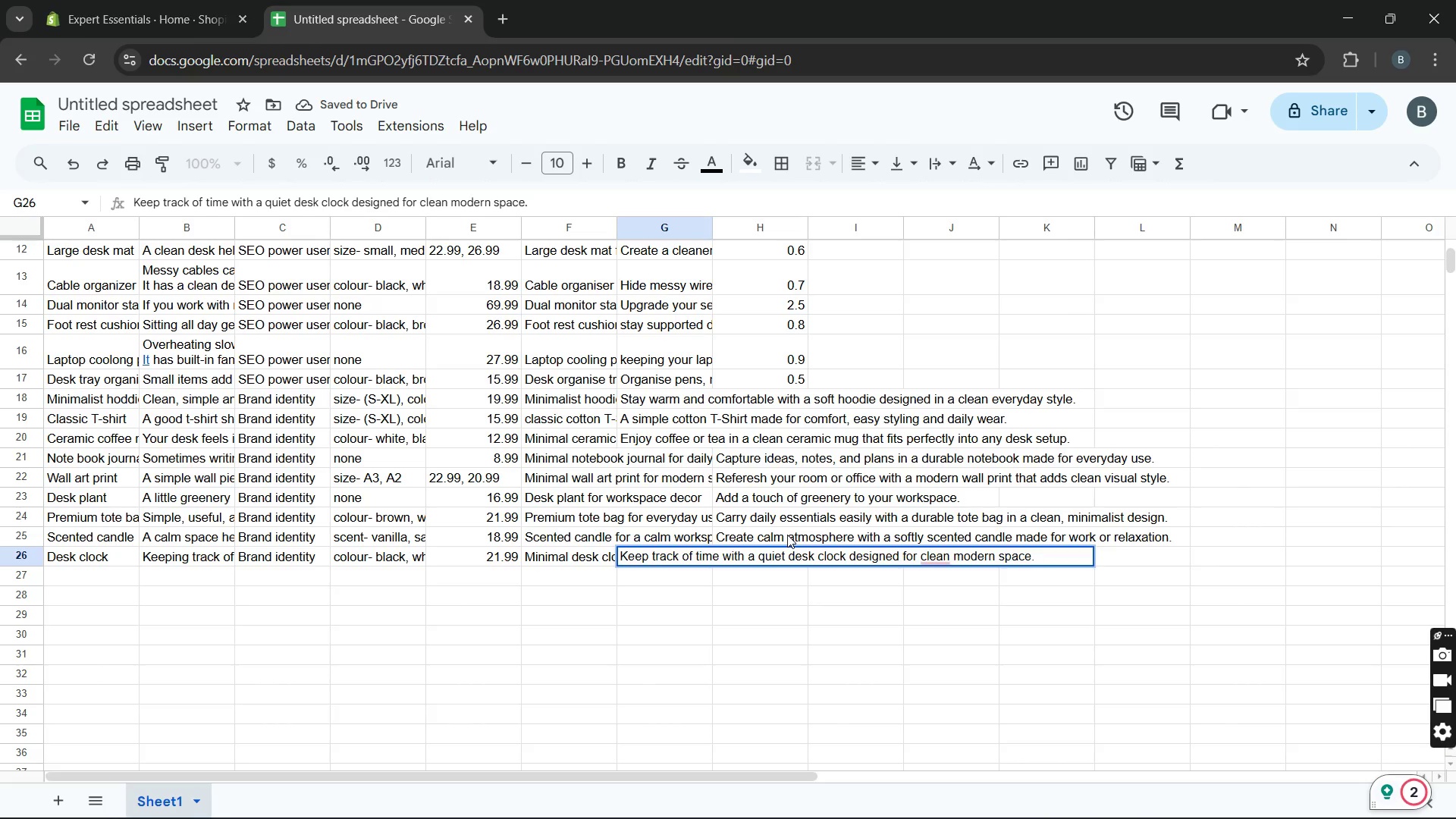 
double_click([787, 535])
 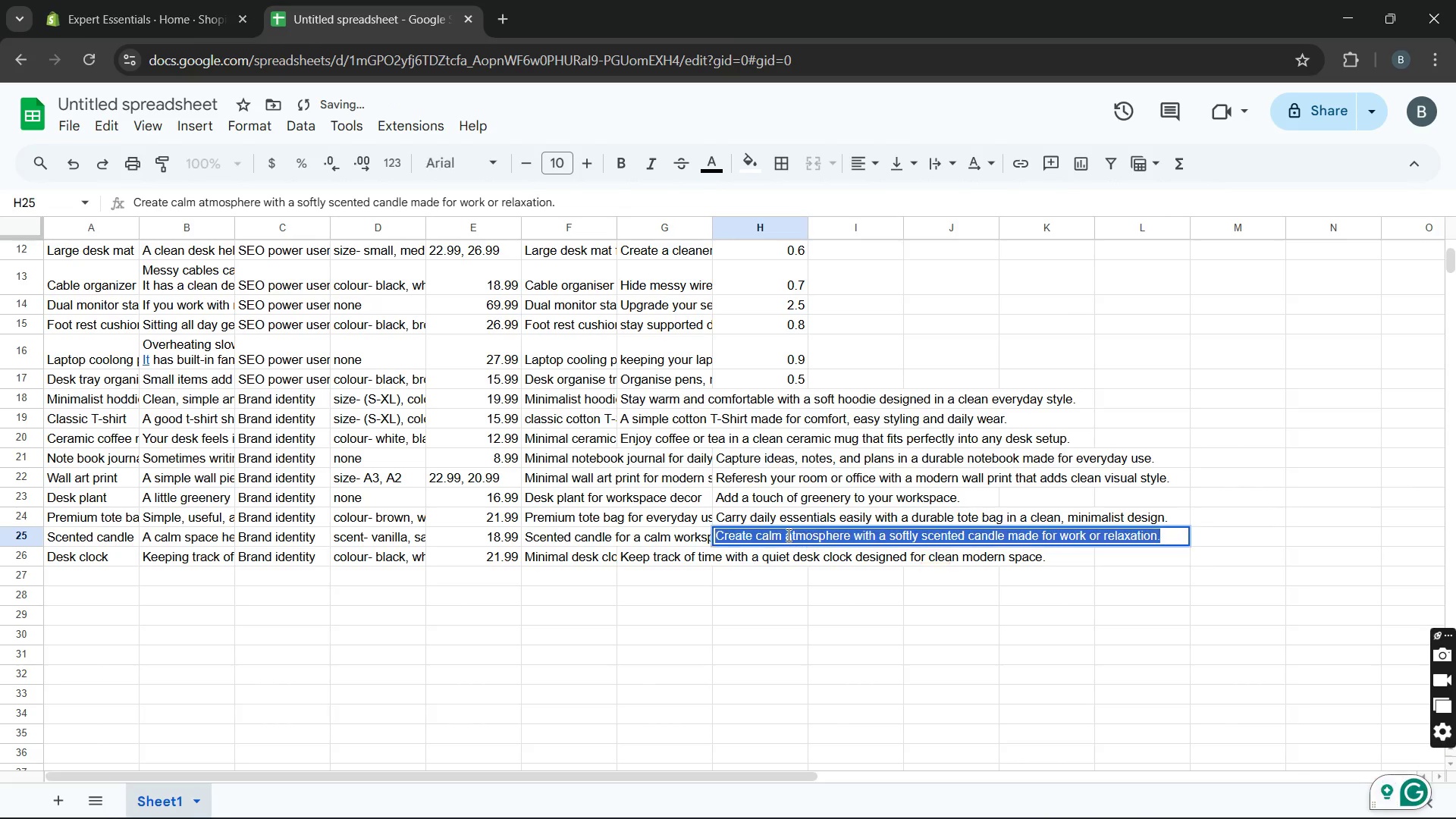 
triple_click([787, 535])
 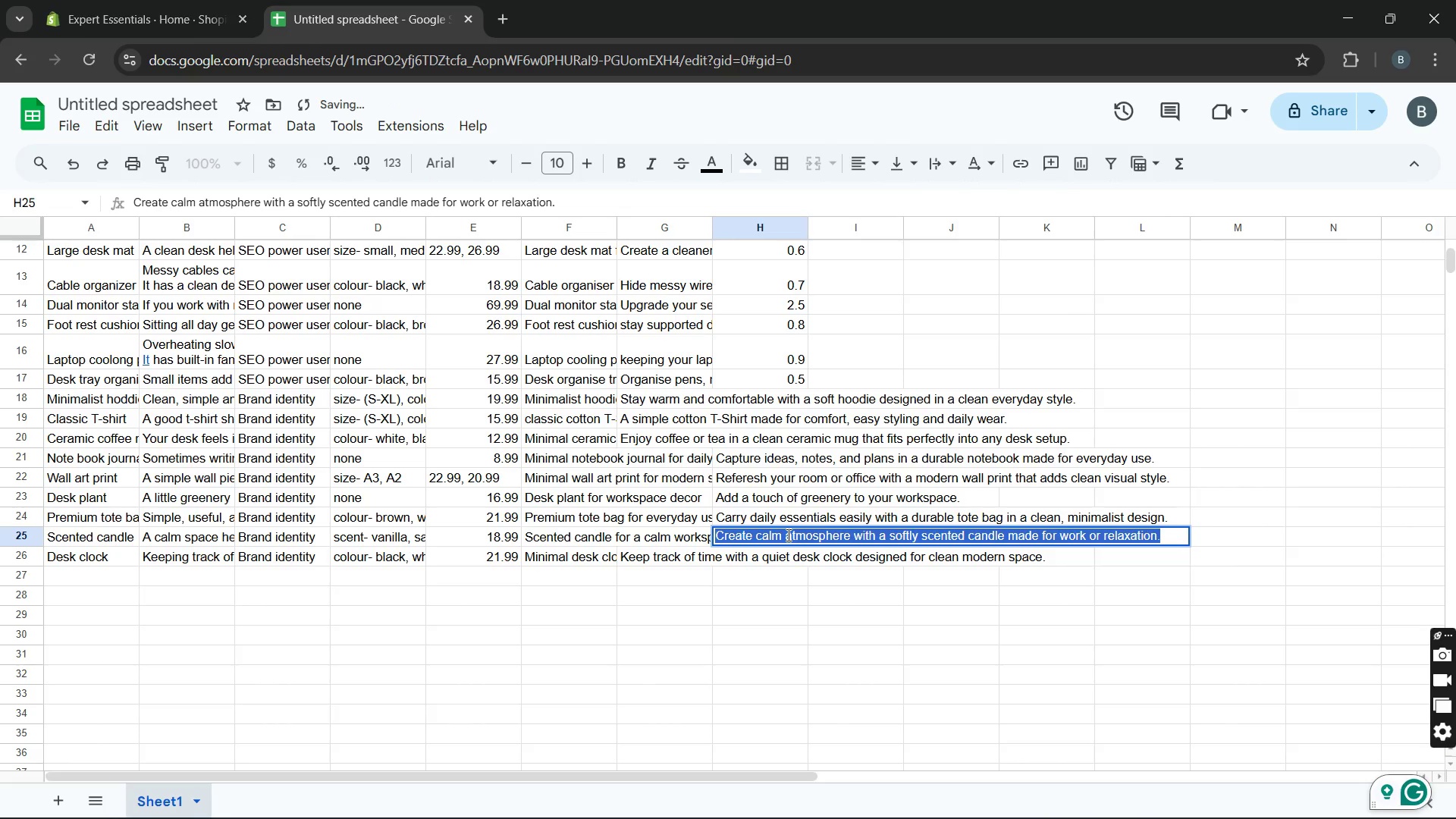 
triple_click([787, 535])
 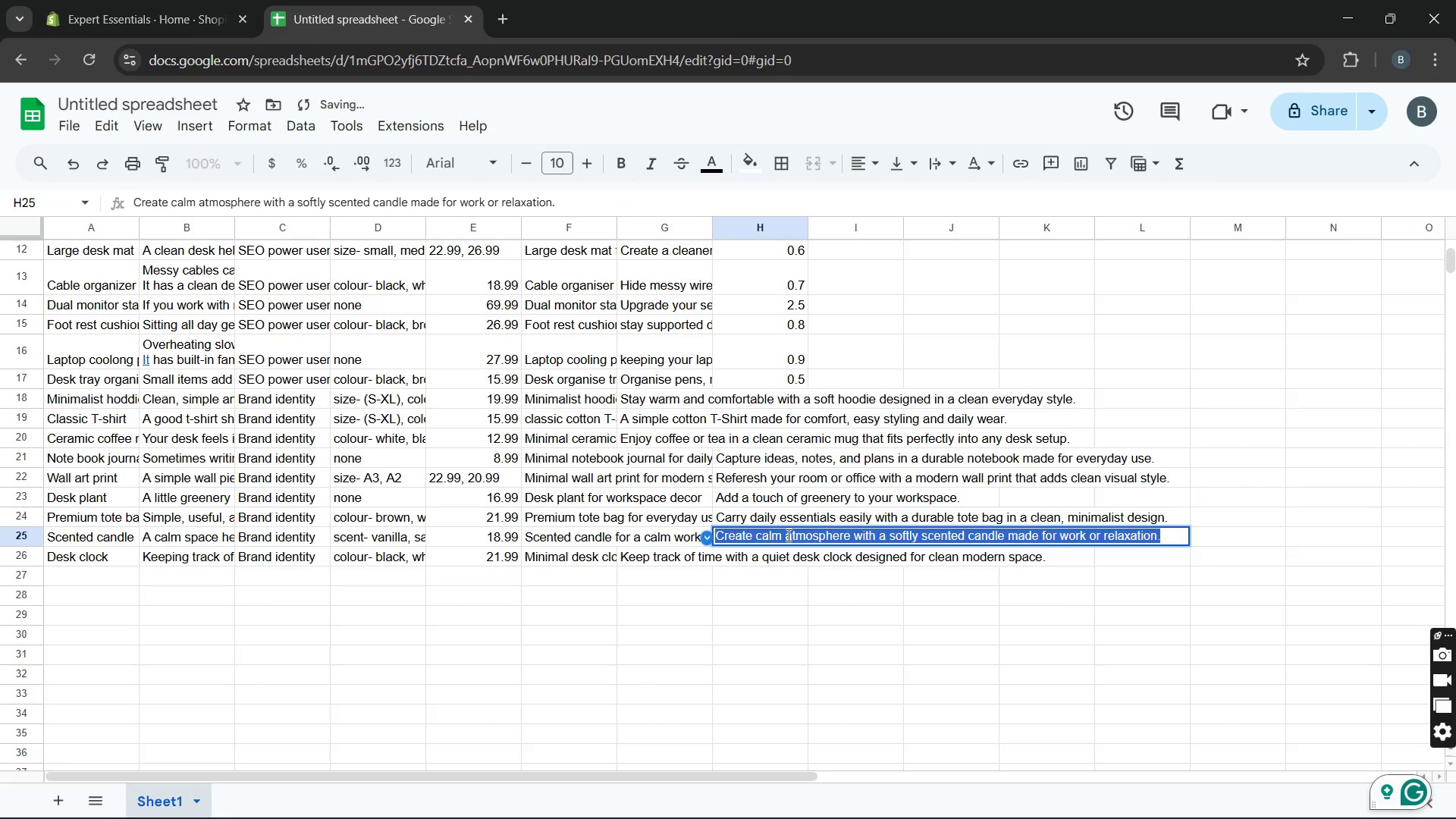 
key(Control+X)
 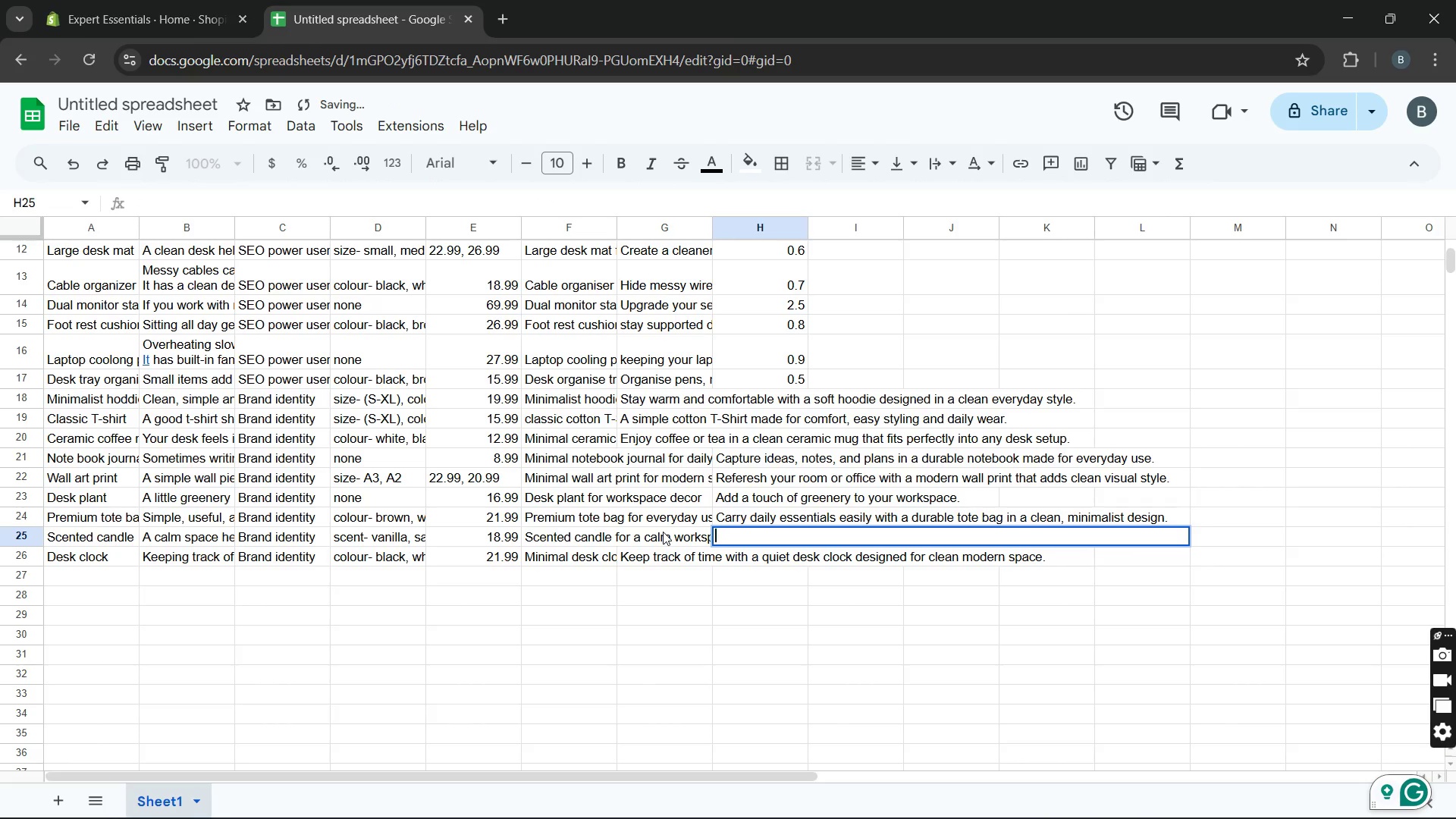 
double_click([663, 532])
 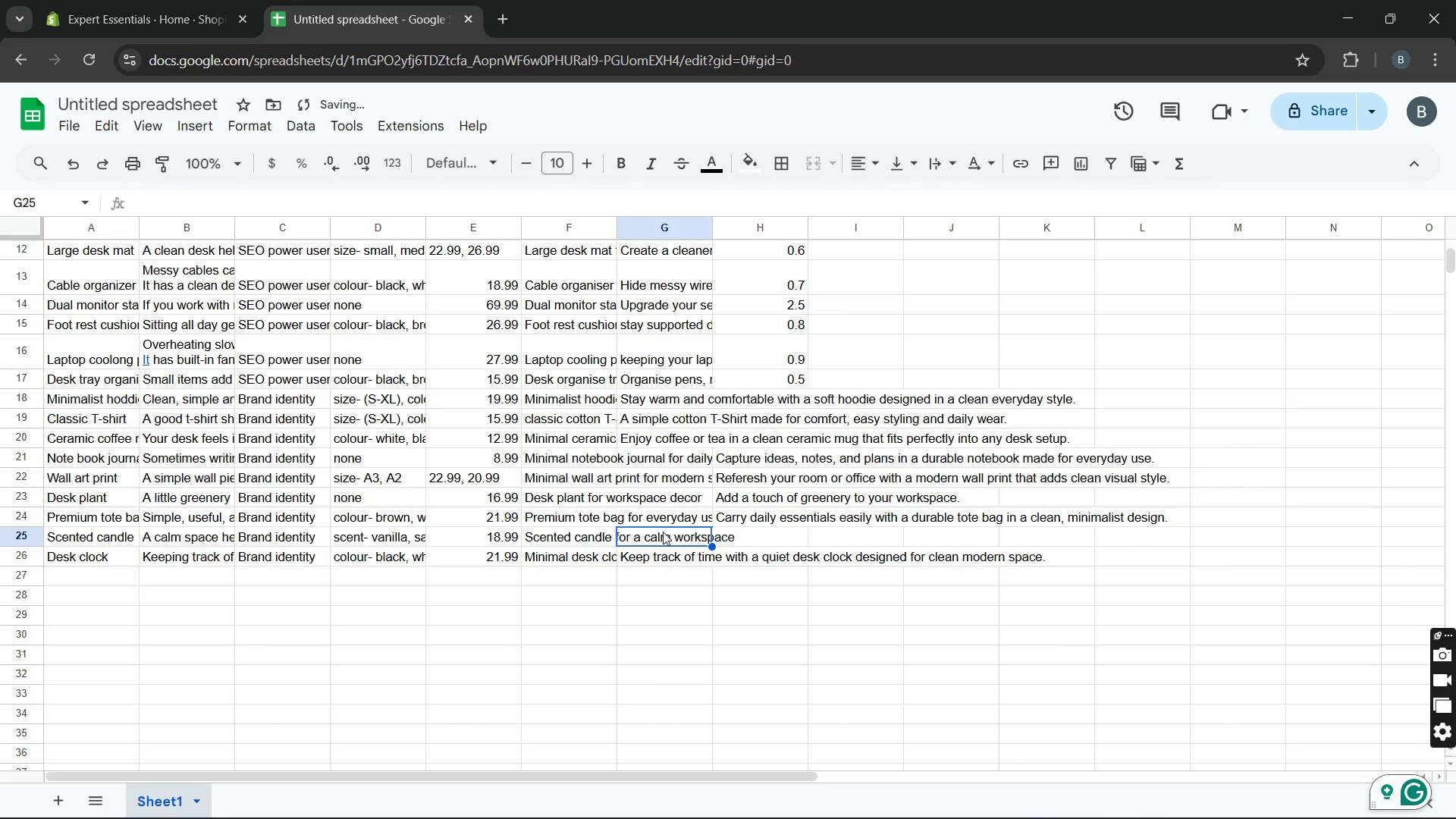 
key(Control+V)
 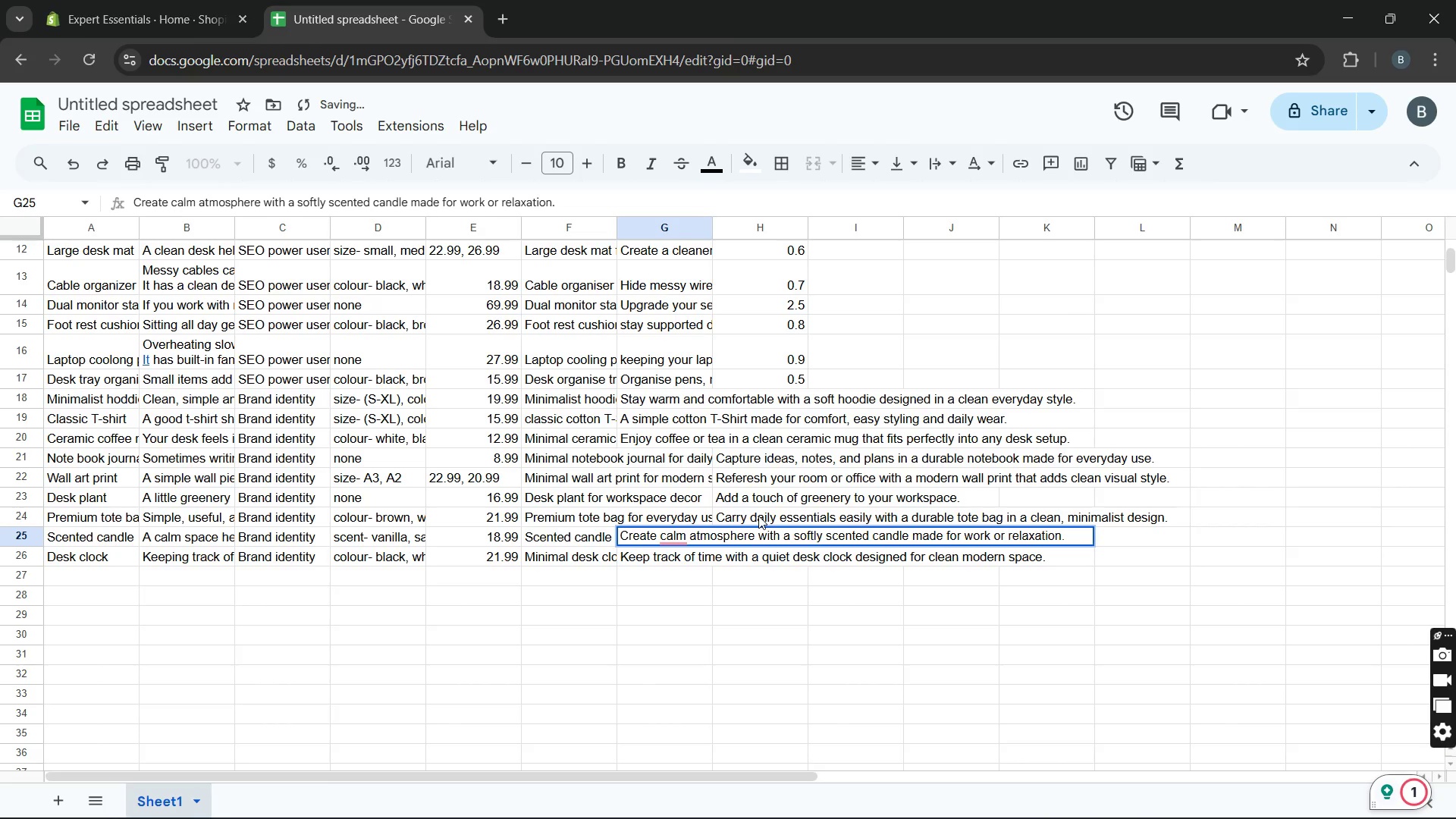 
double_click([758, 516])
 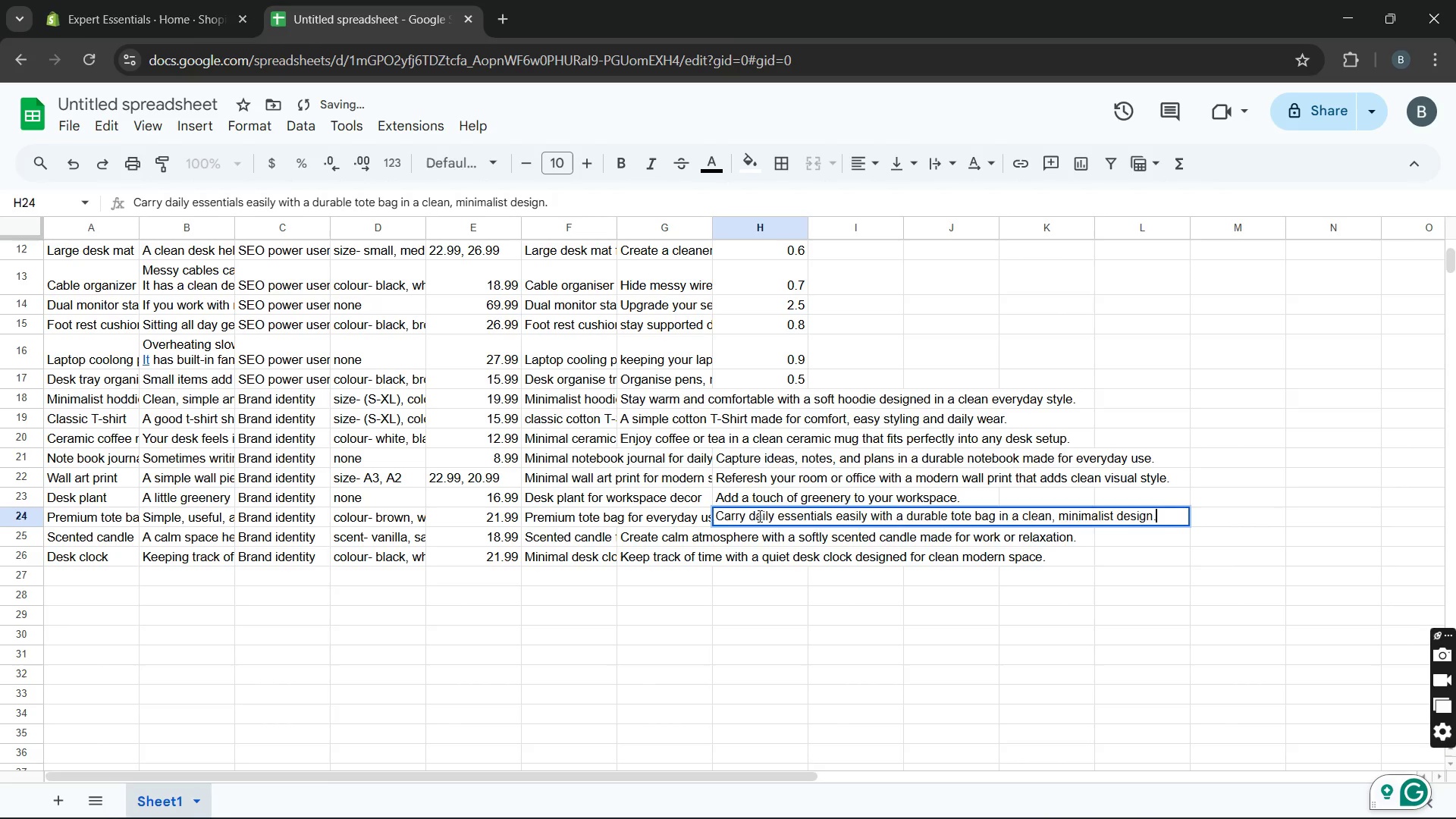 
triple_click([758, 516])
 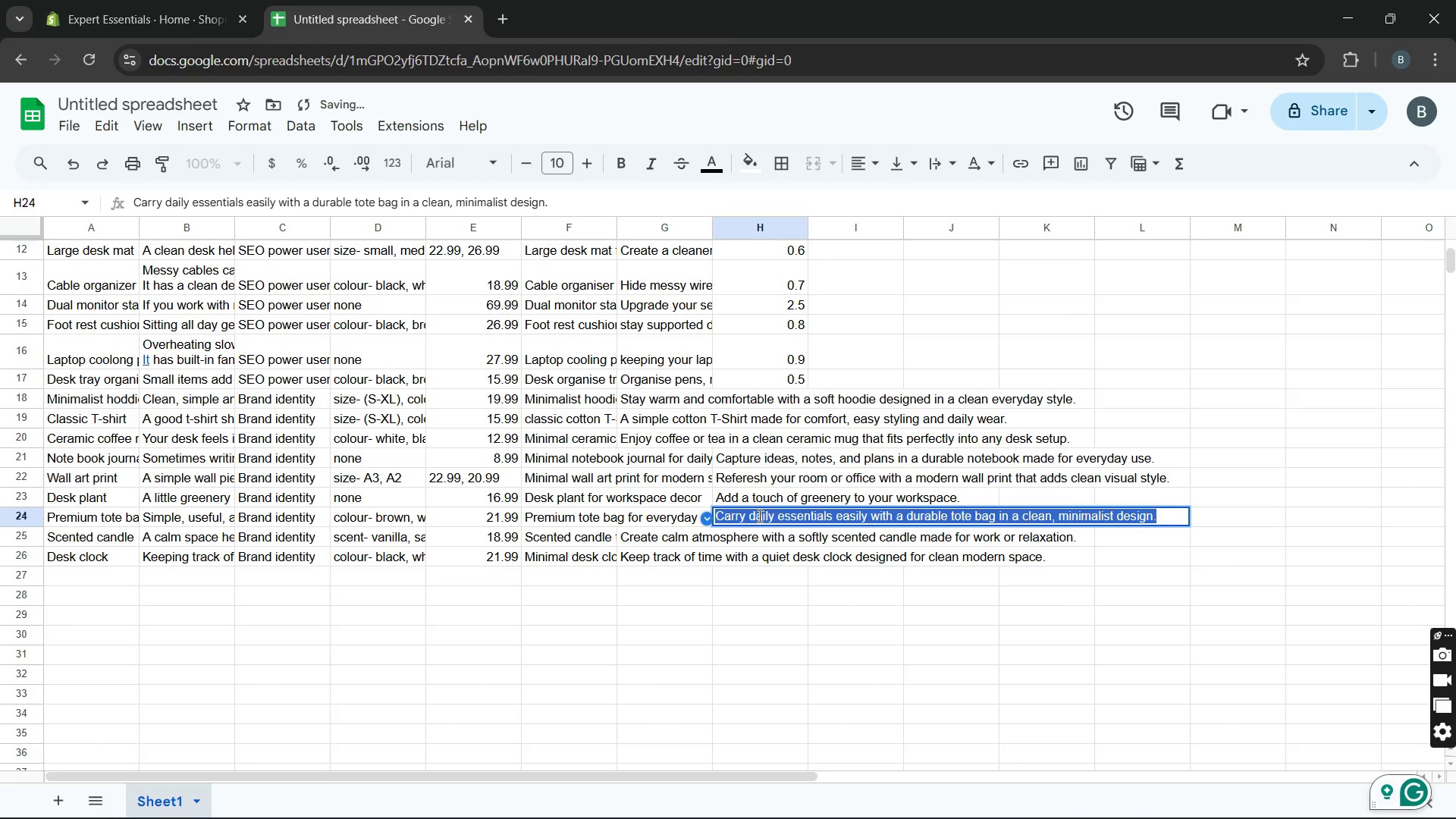 
key(Control+X)
 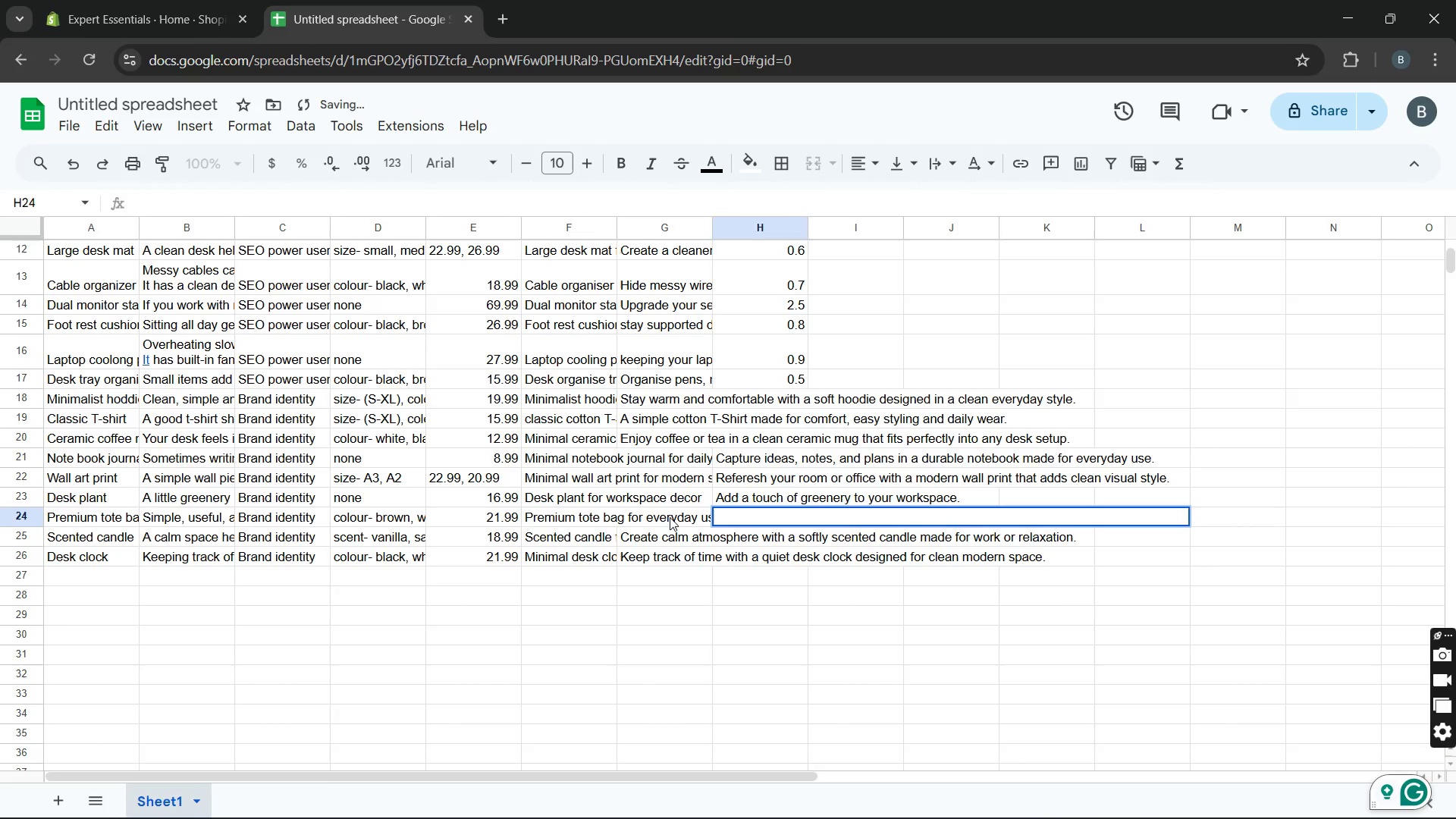 
double_click([670, 517])
 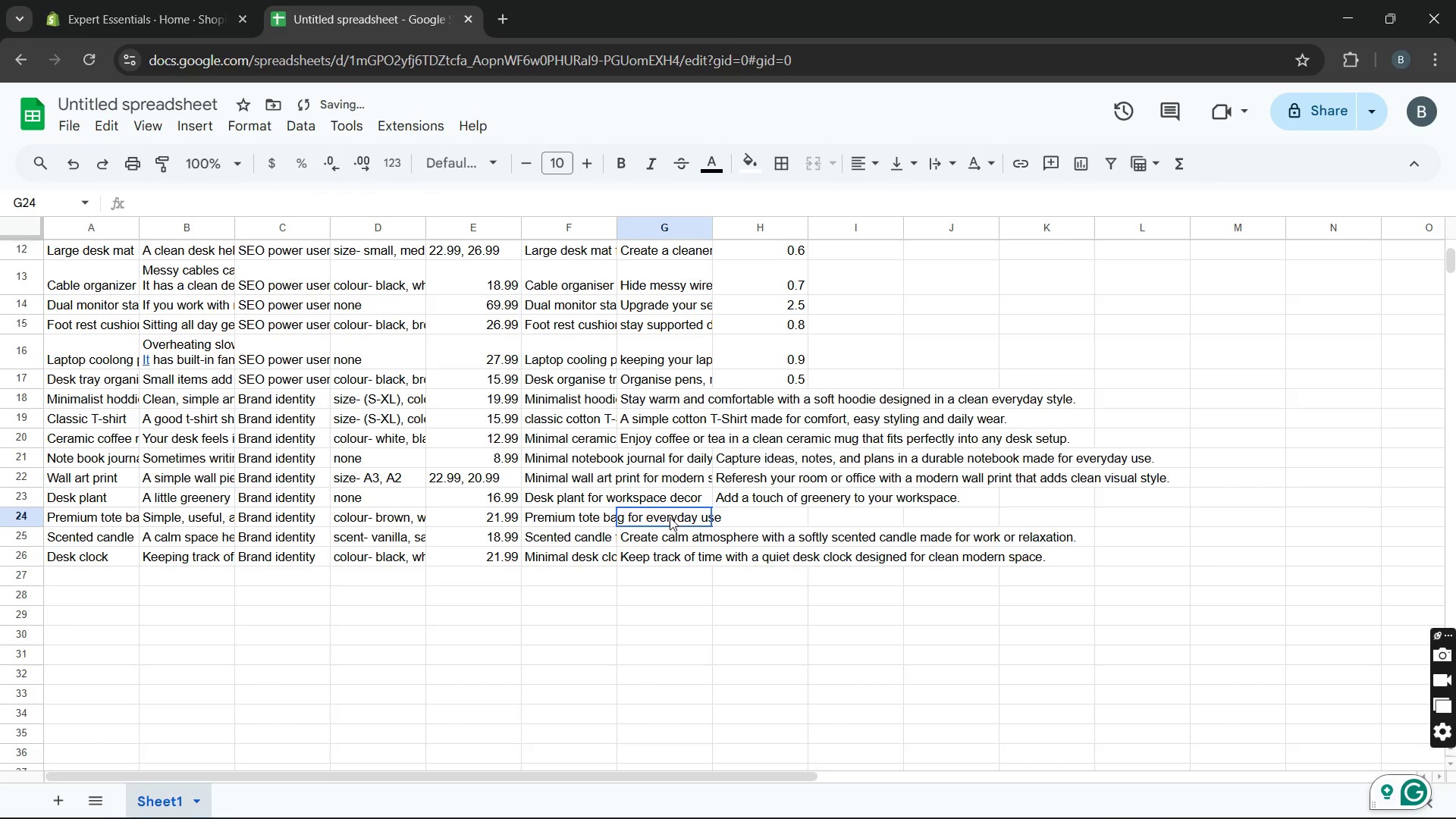 
triple_click([670, 517])
 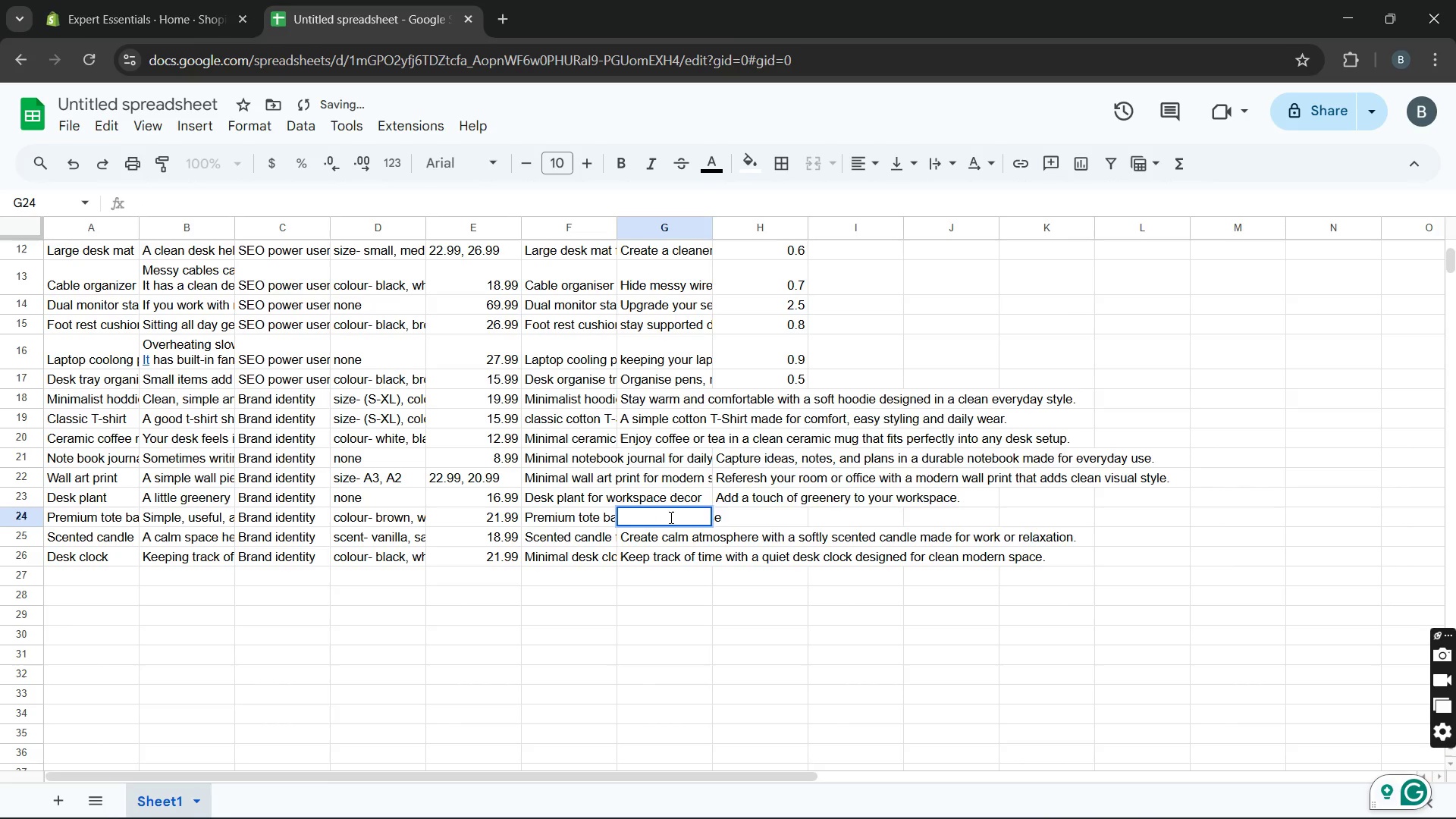 
key(Control+V)
 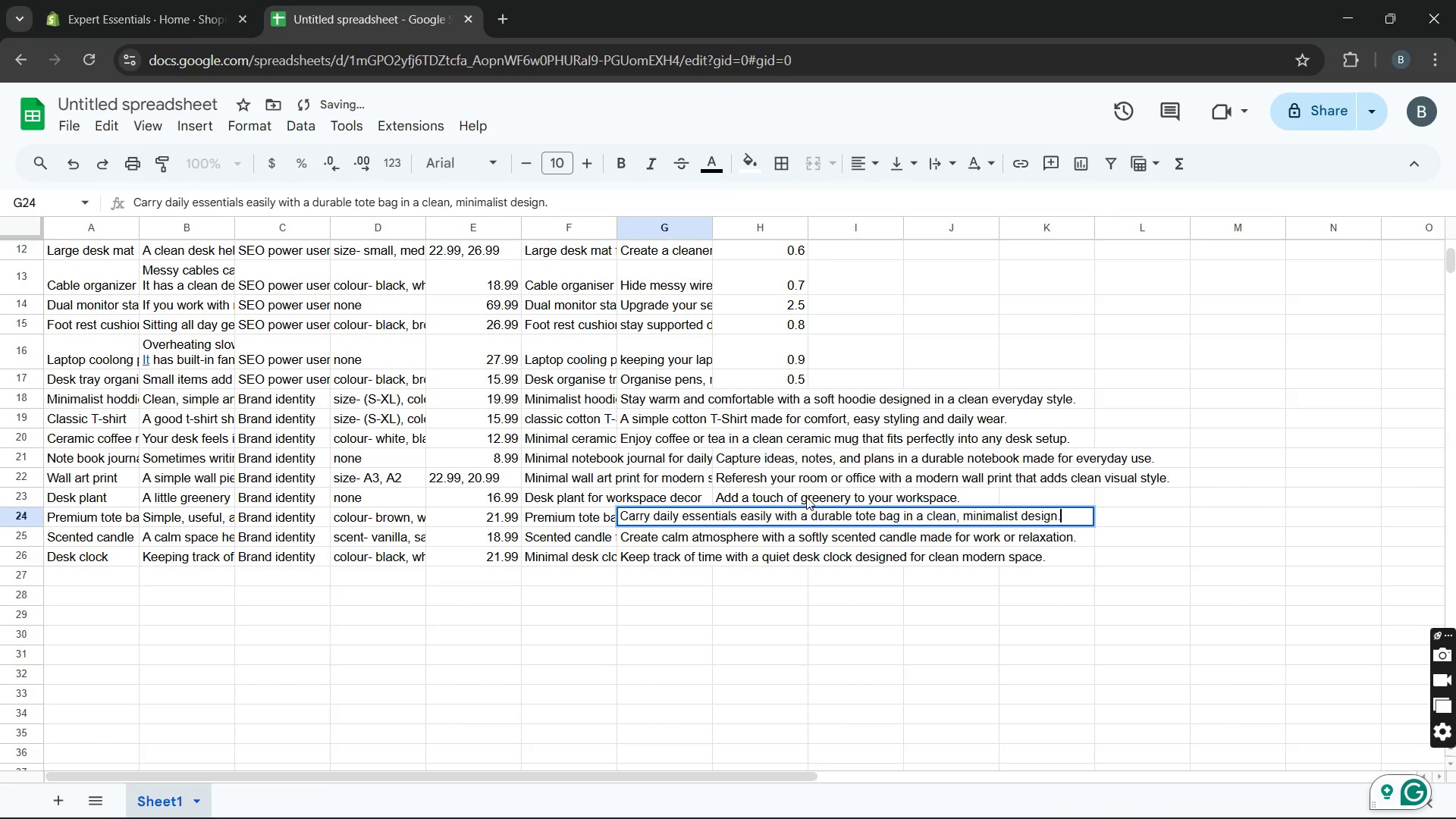 
double_click([806, 497])
 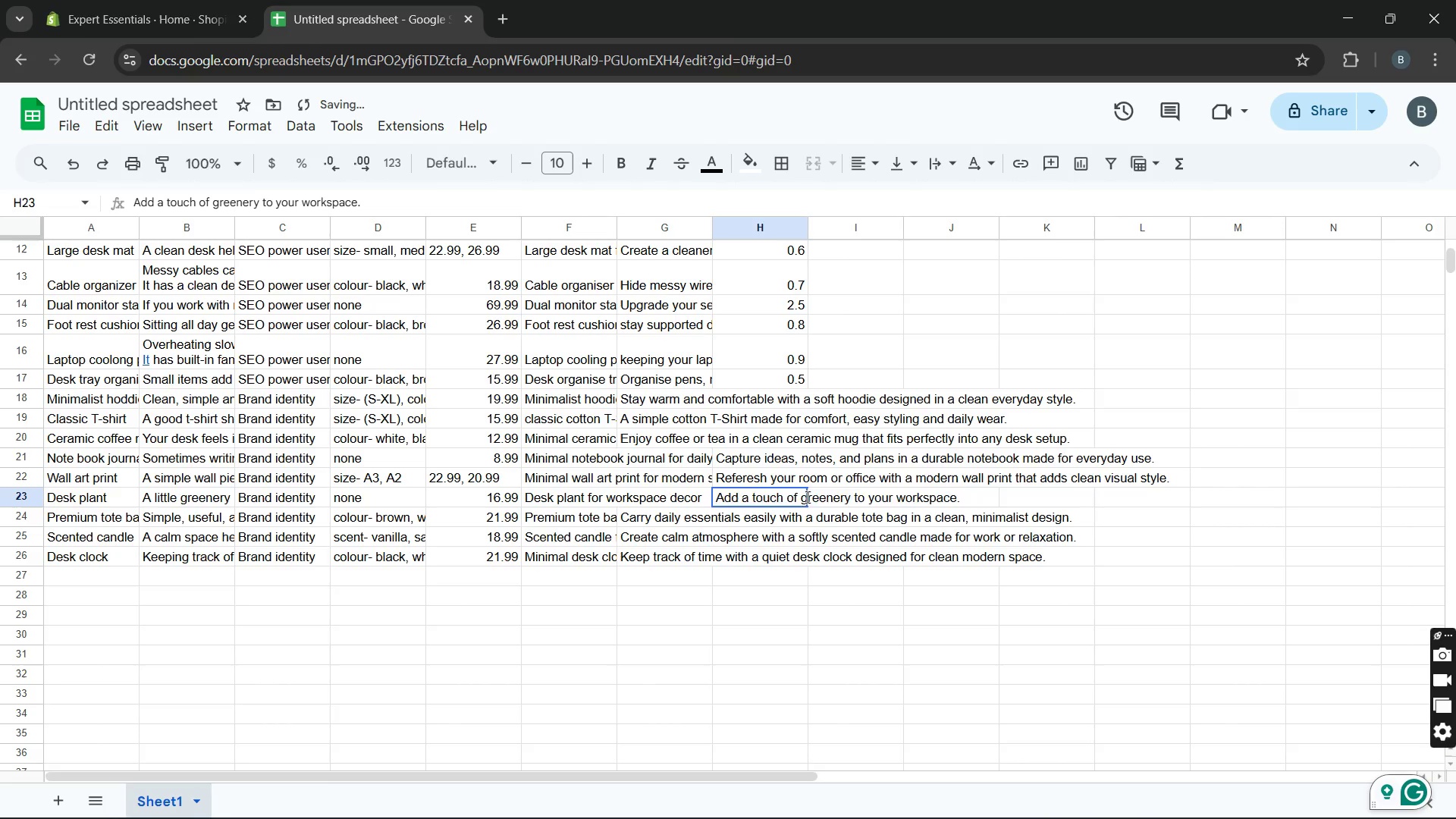 
triple_click([806, 497])
 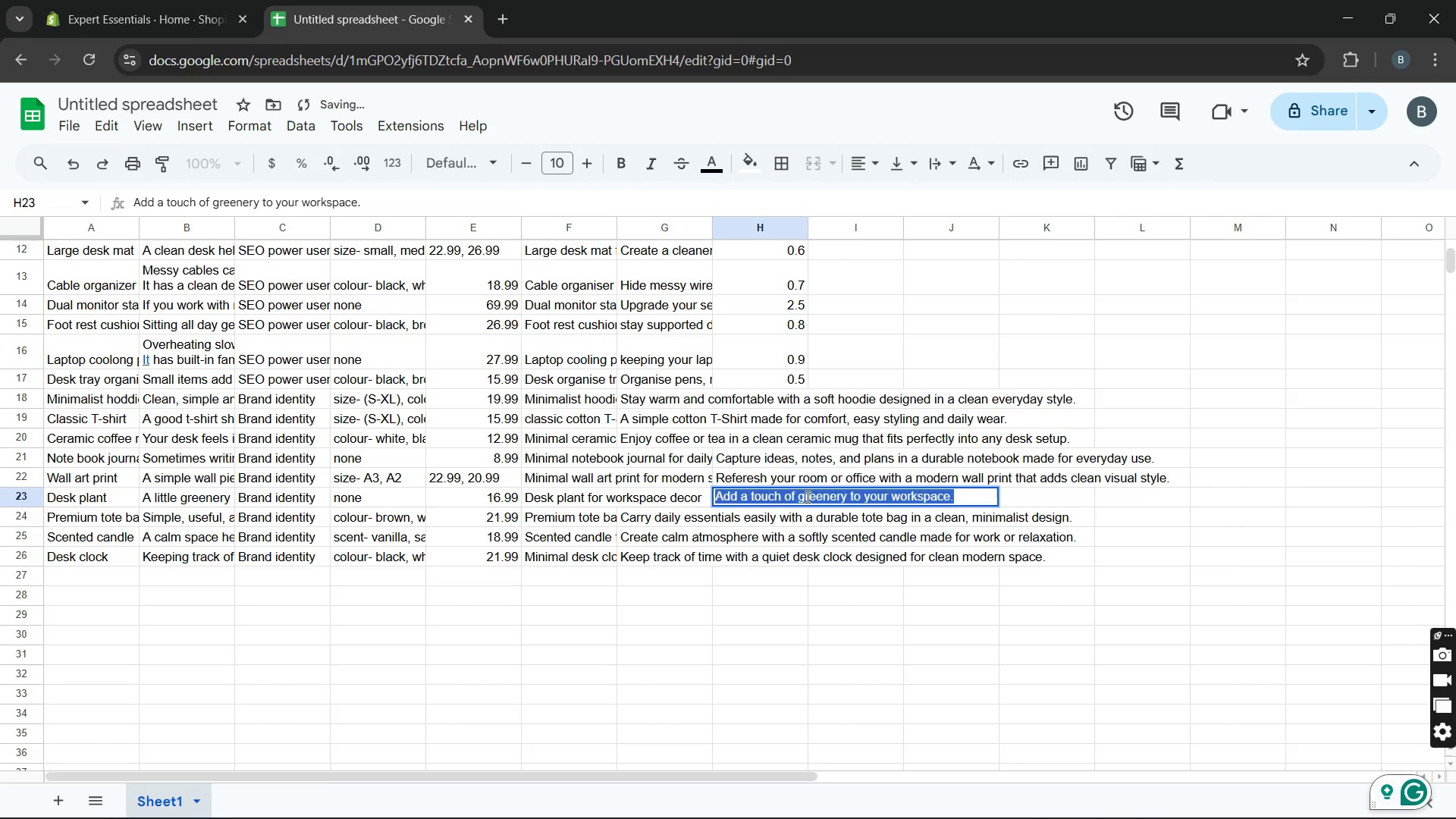 
key(Control+X)
 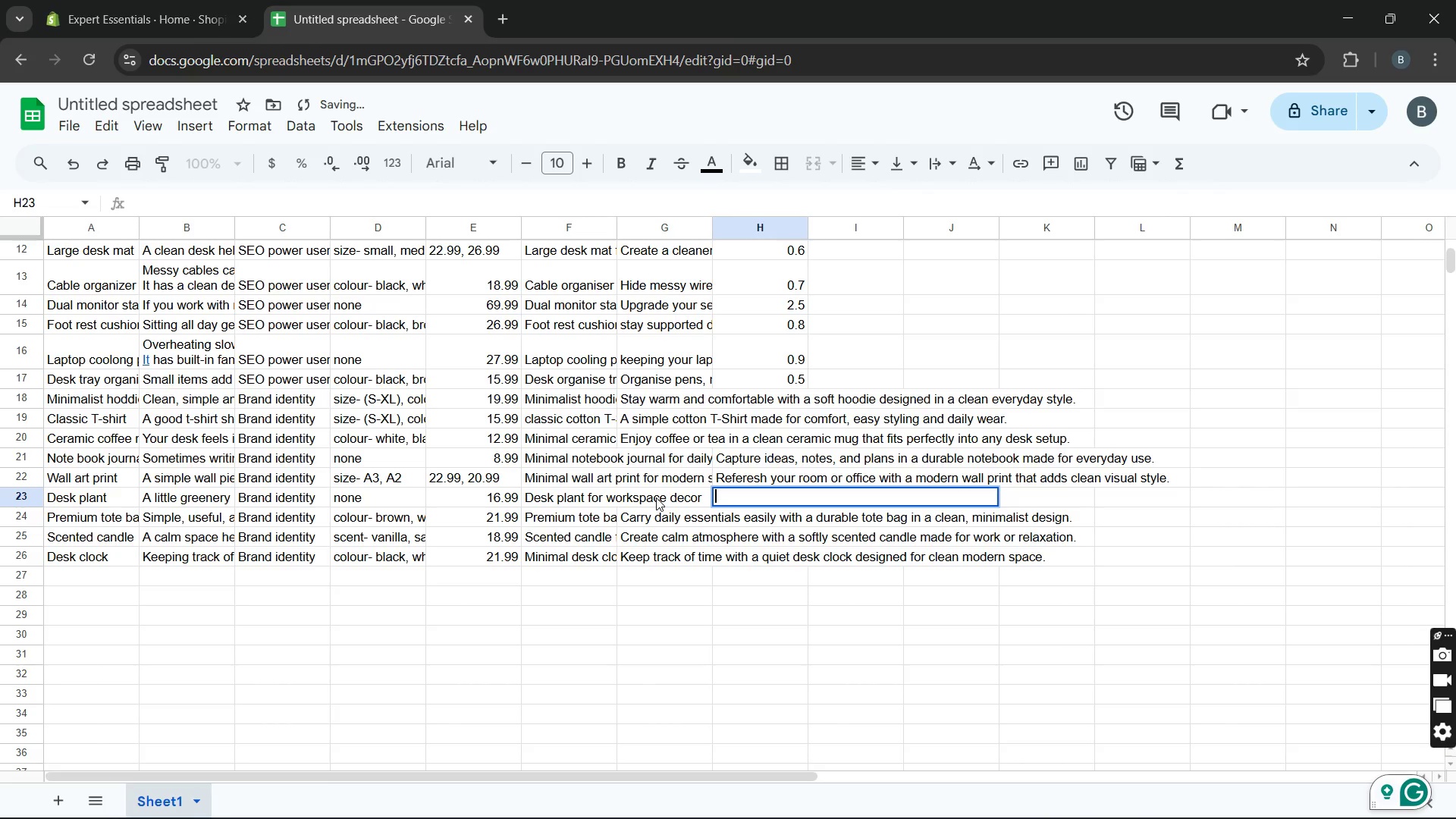 
double_click([656, 497])
 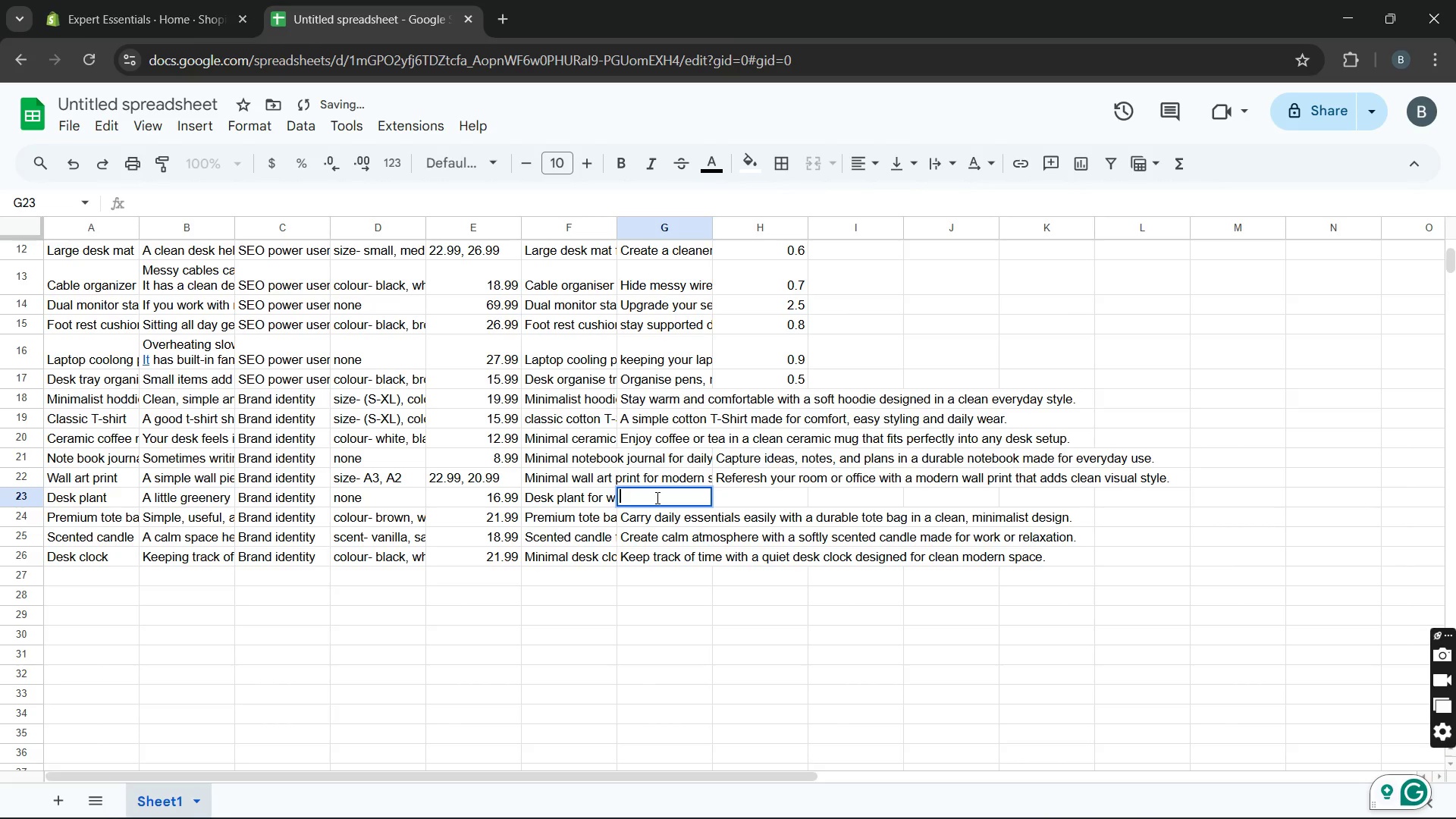 
key(Control+V)
 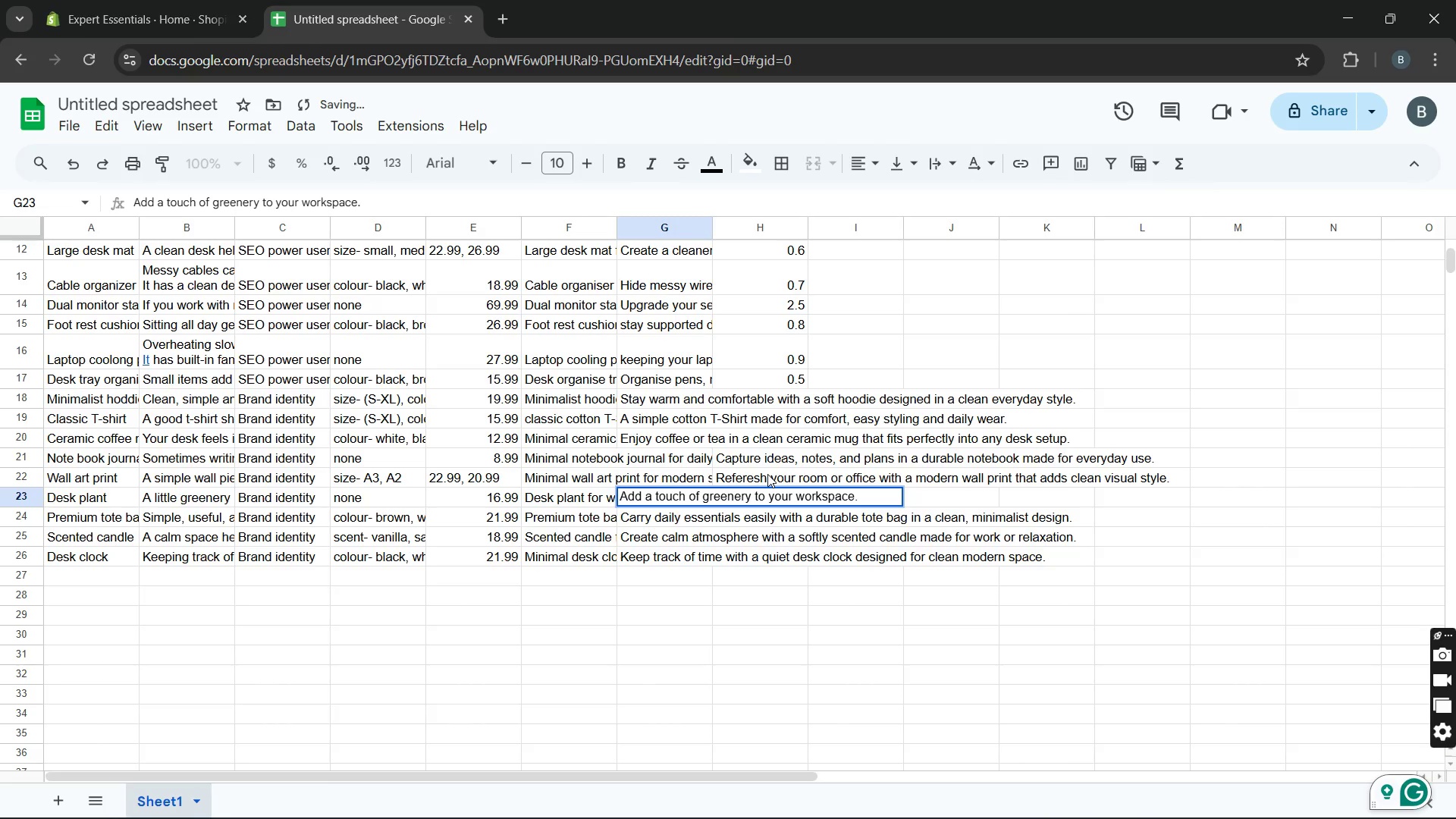 
double_click([767, 474])
 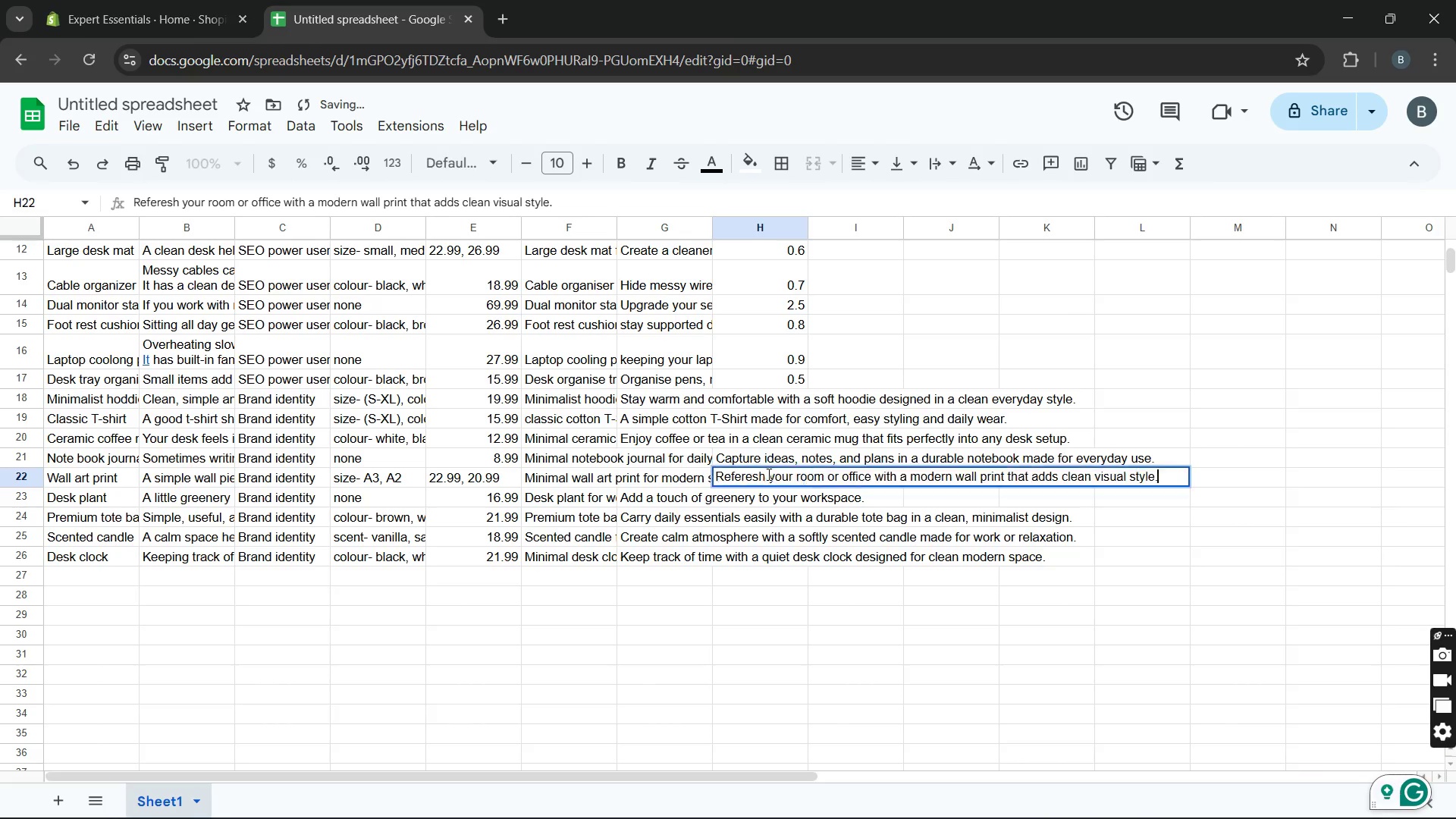 
triple_click([767, 474])
 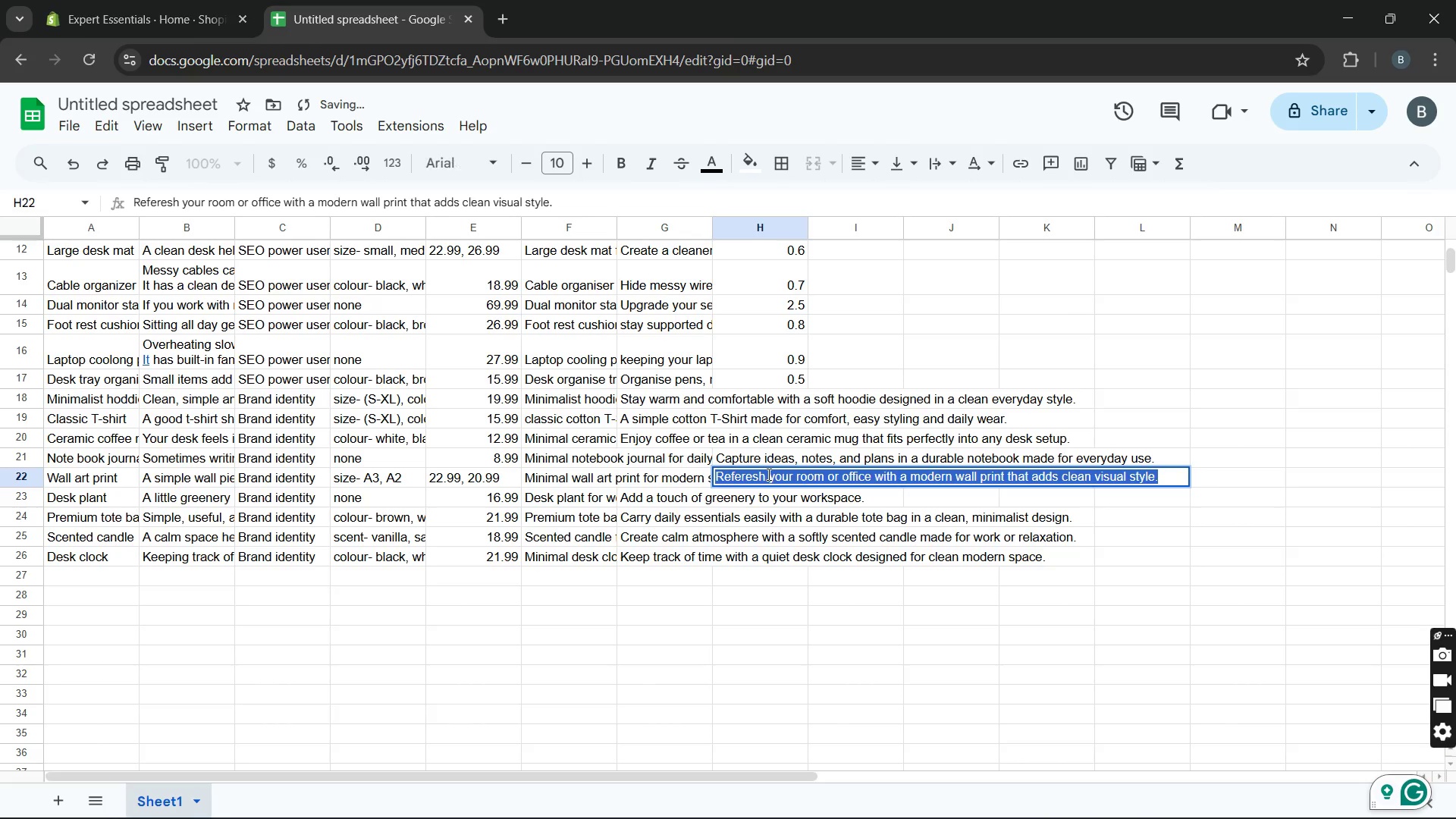 
key(Control+X)
 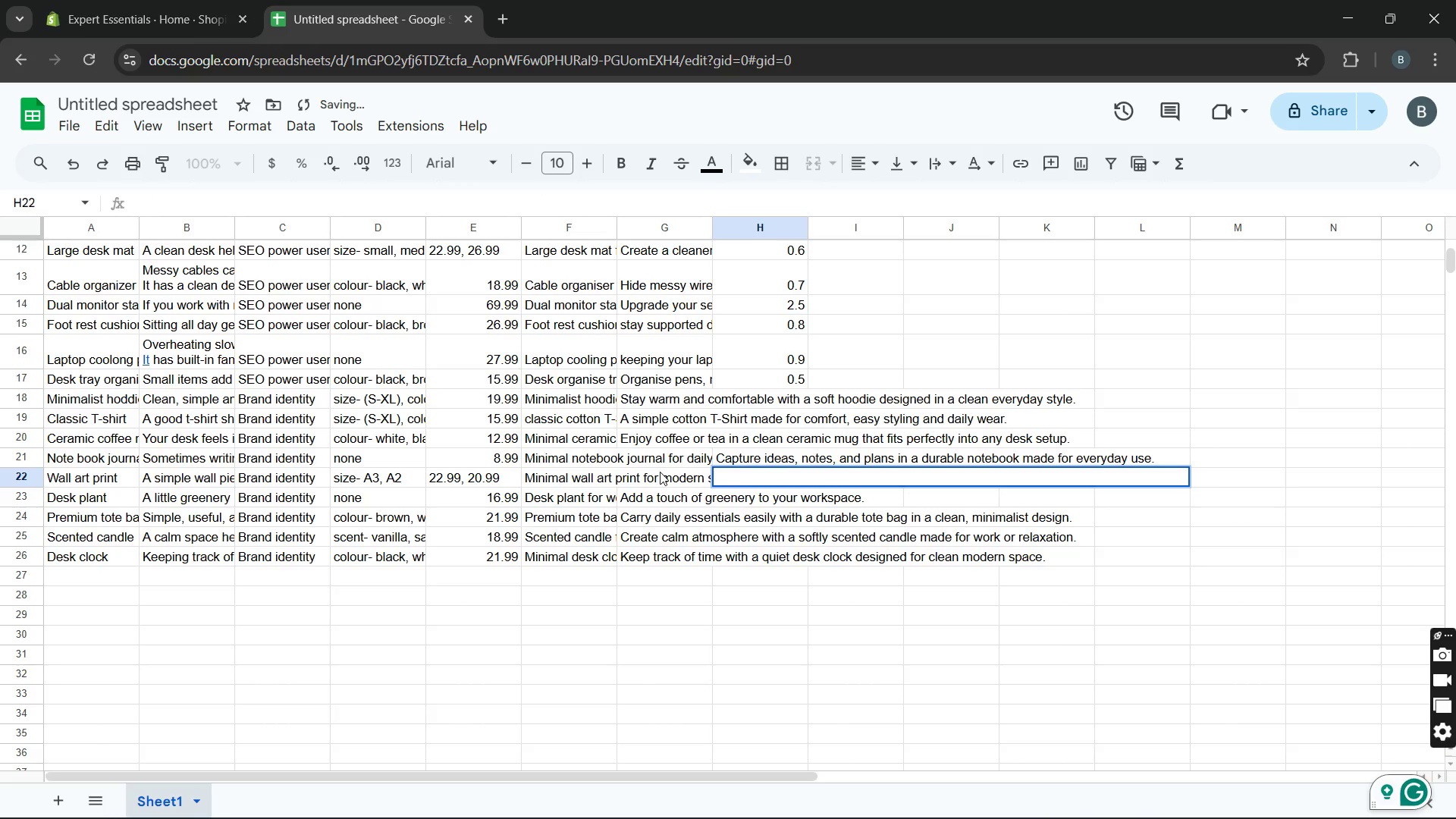 
double_click([660, 472])
 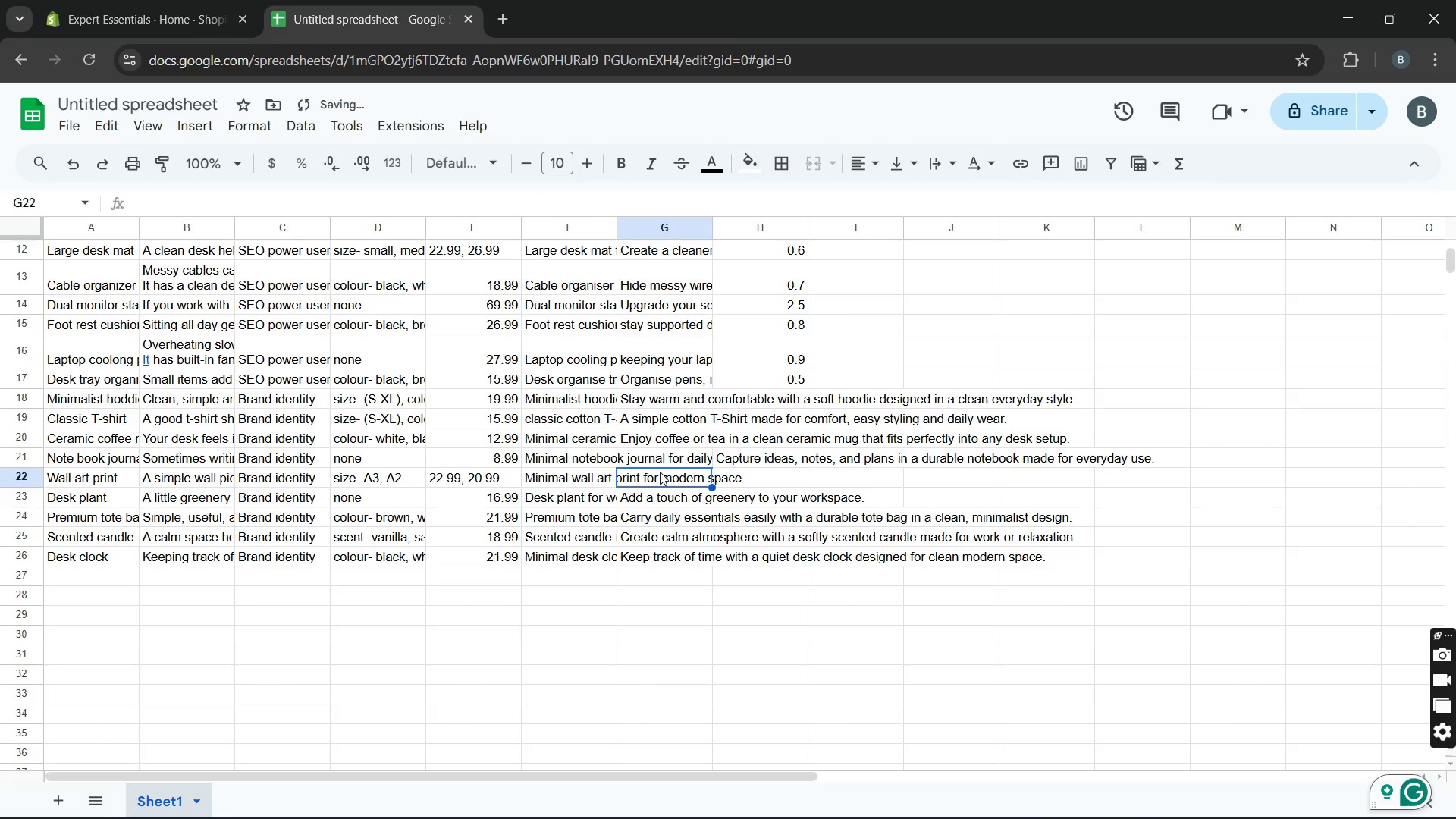 
key(Control+V)
 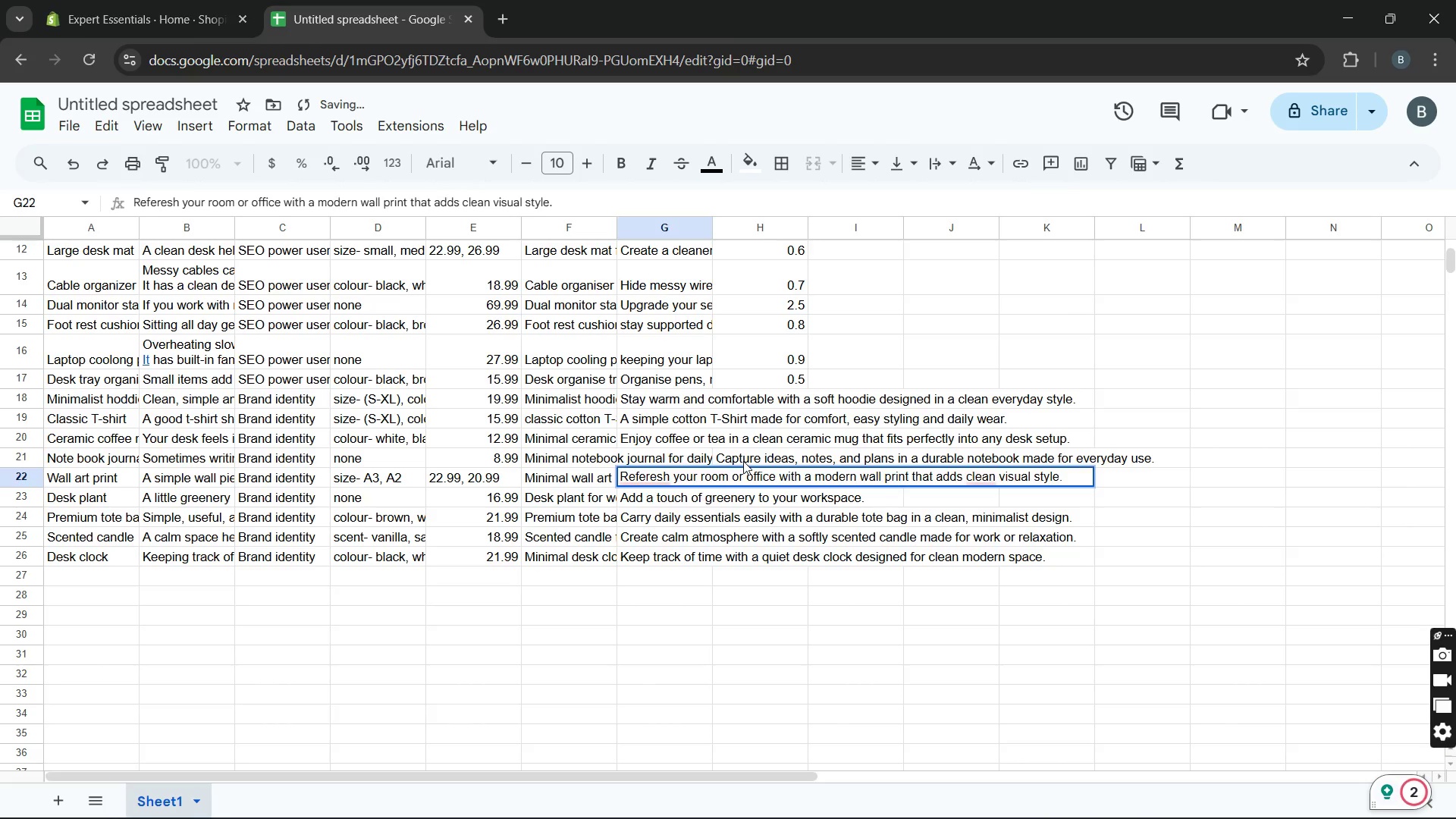 
double_click([743, 461])
 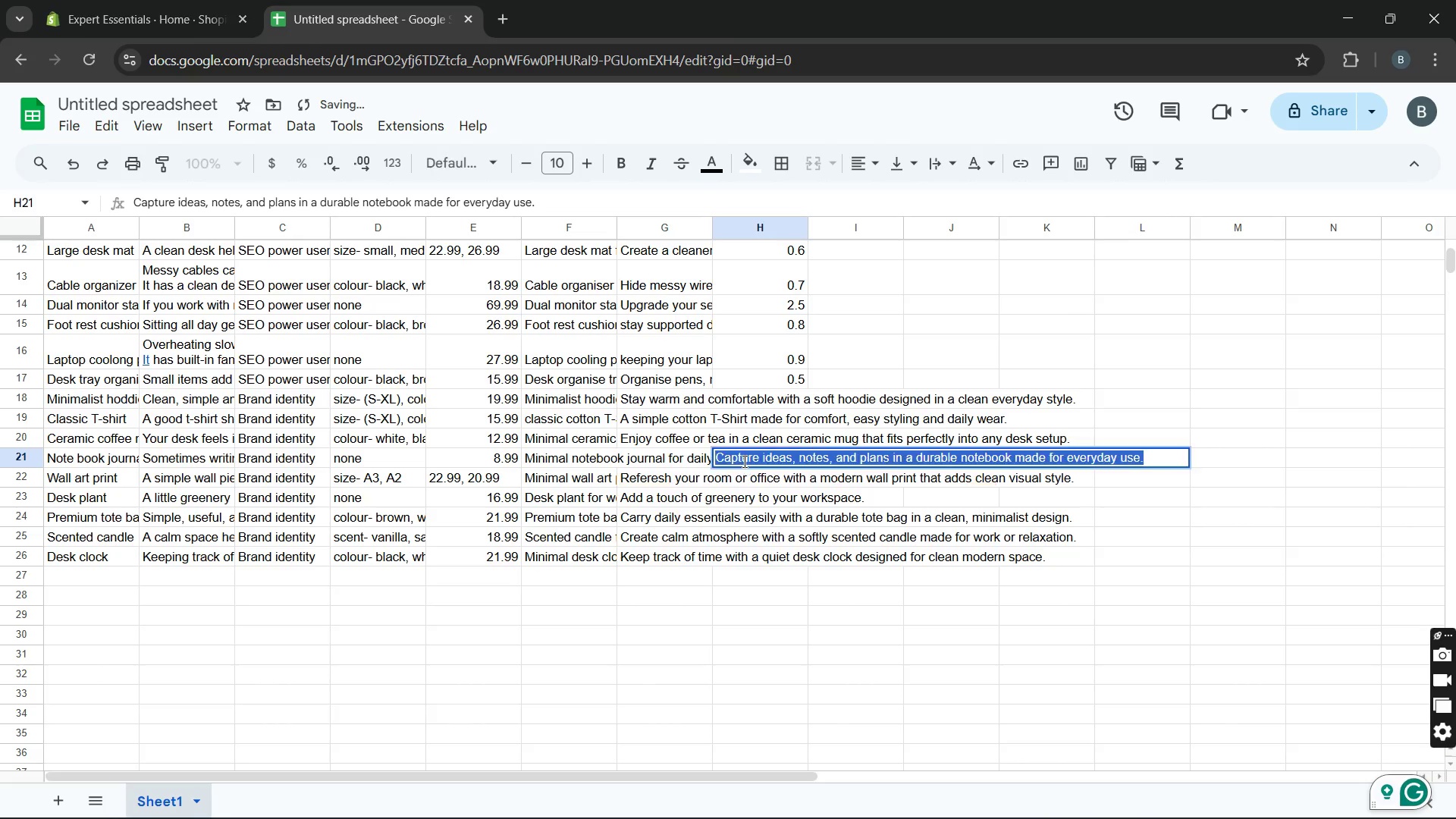 
triple_click([743, 461])
 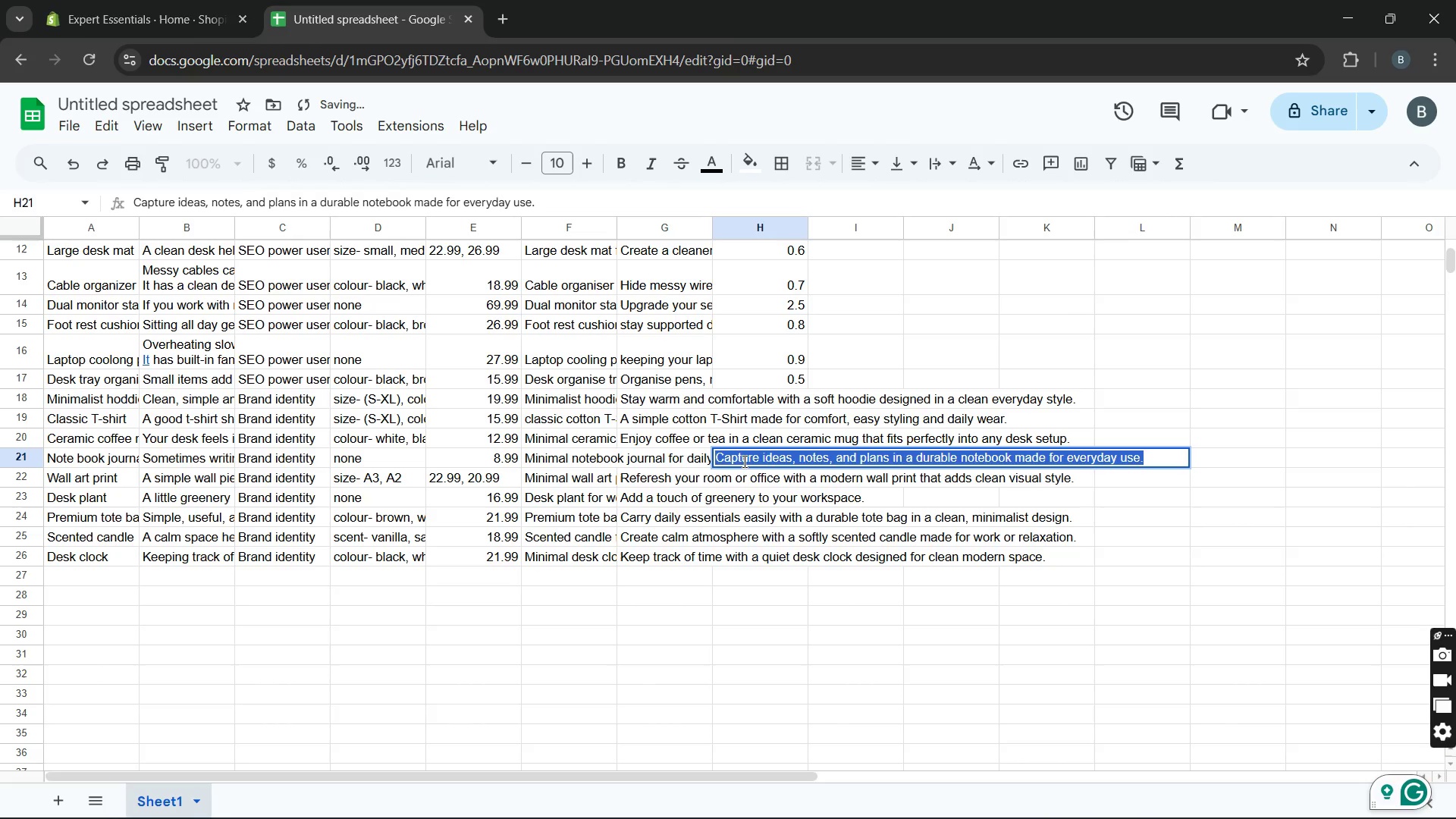 
key(Control+X)
 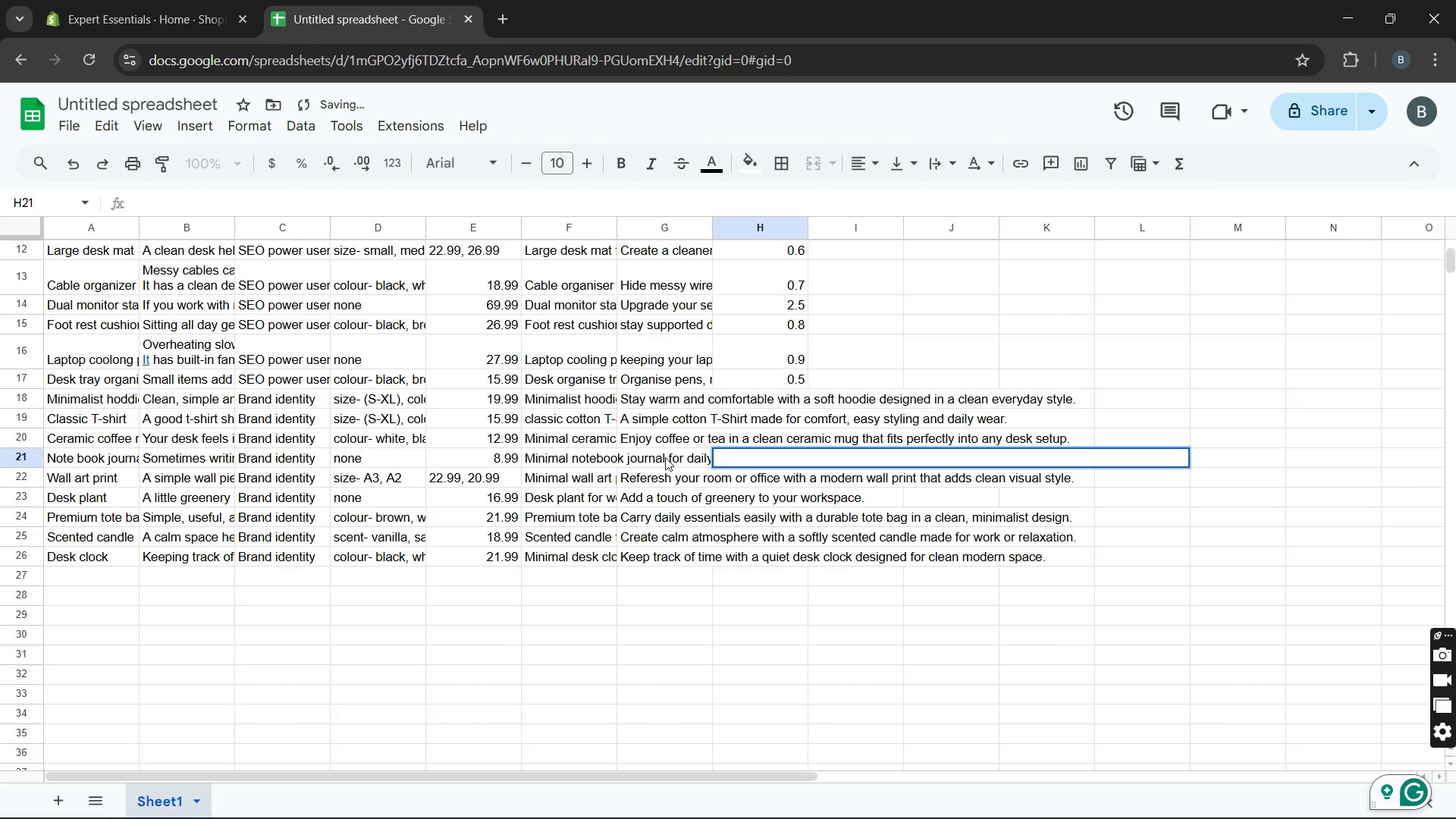 
double_click([665, 457])
 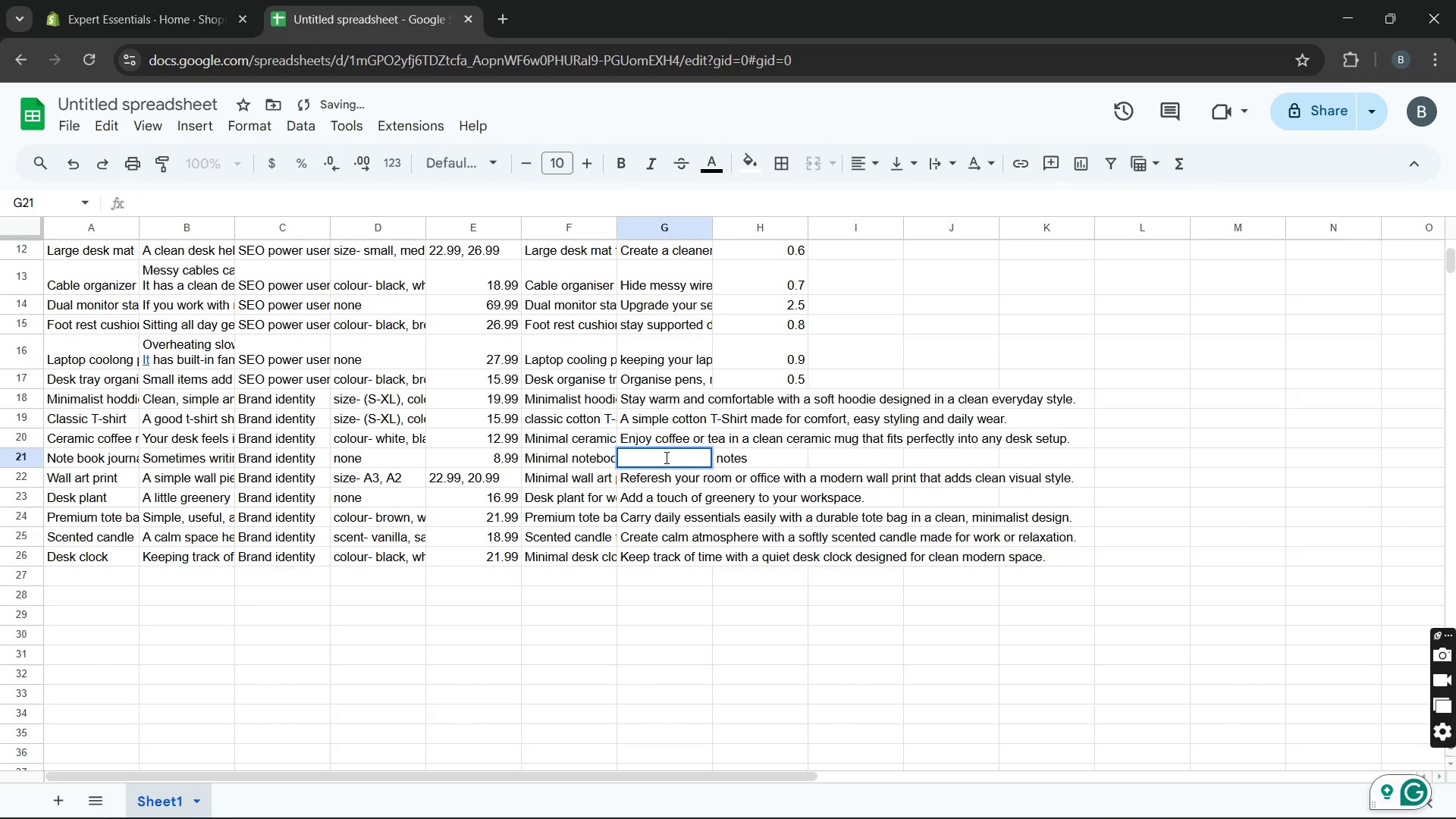 
triple_click([665, 457])
 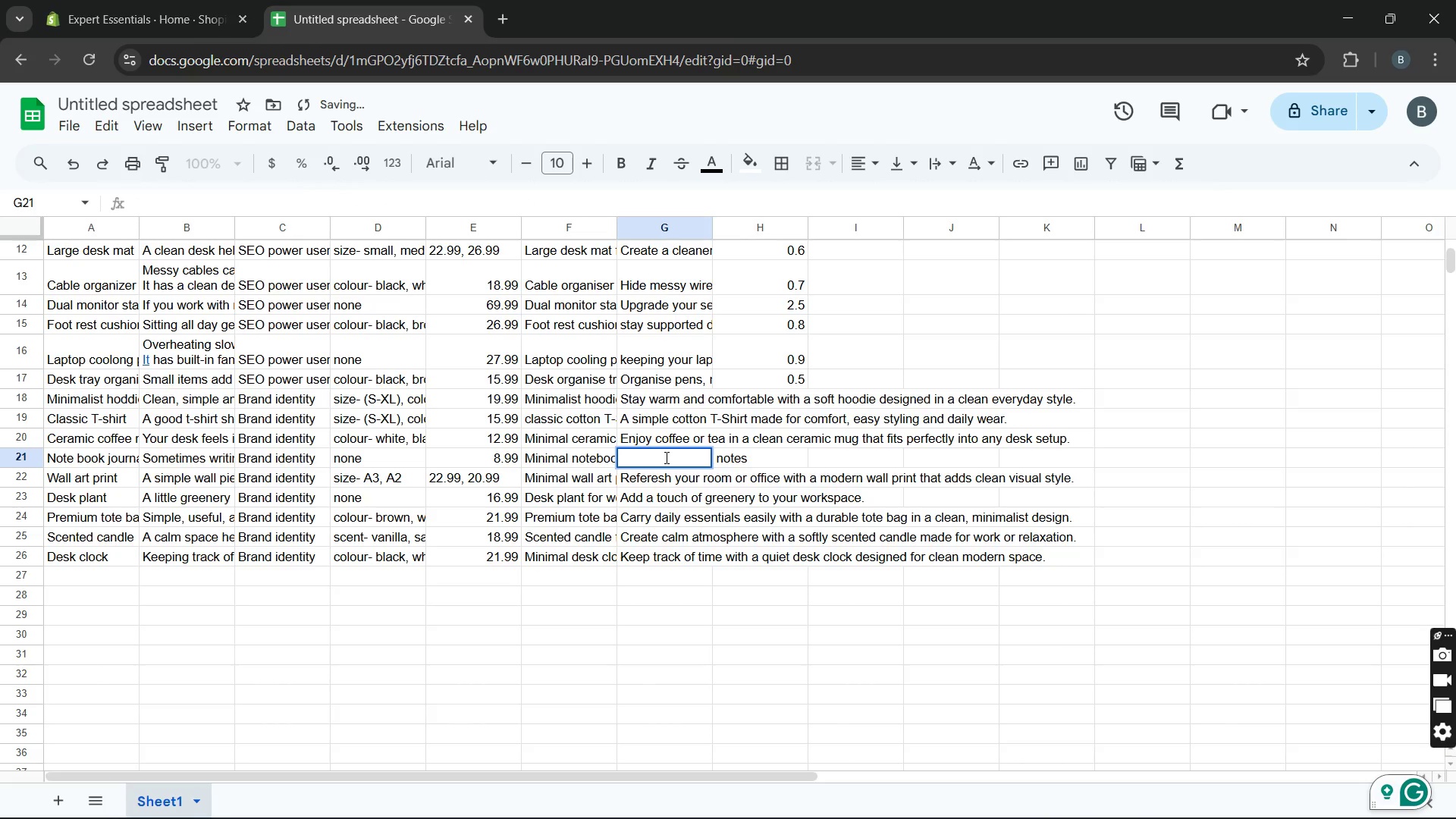 
key(Control+V)
 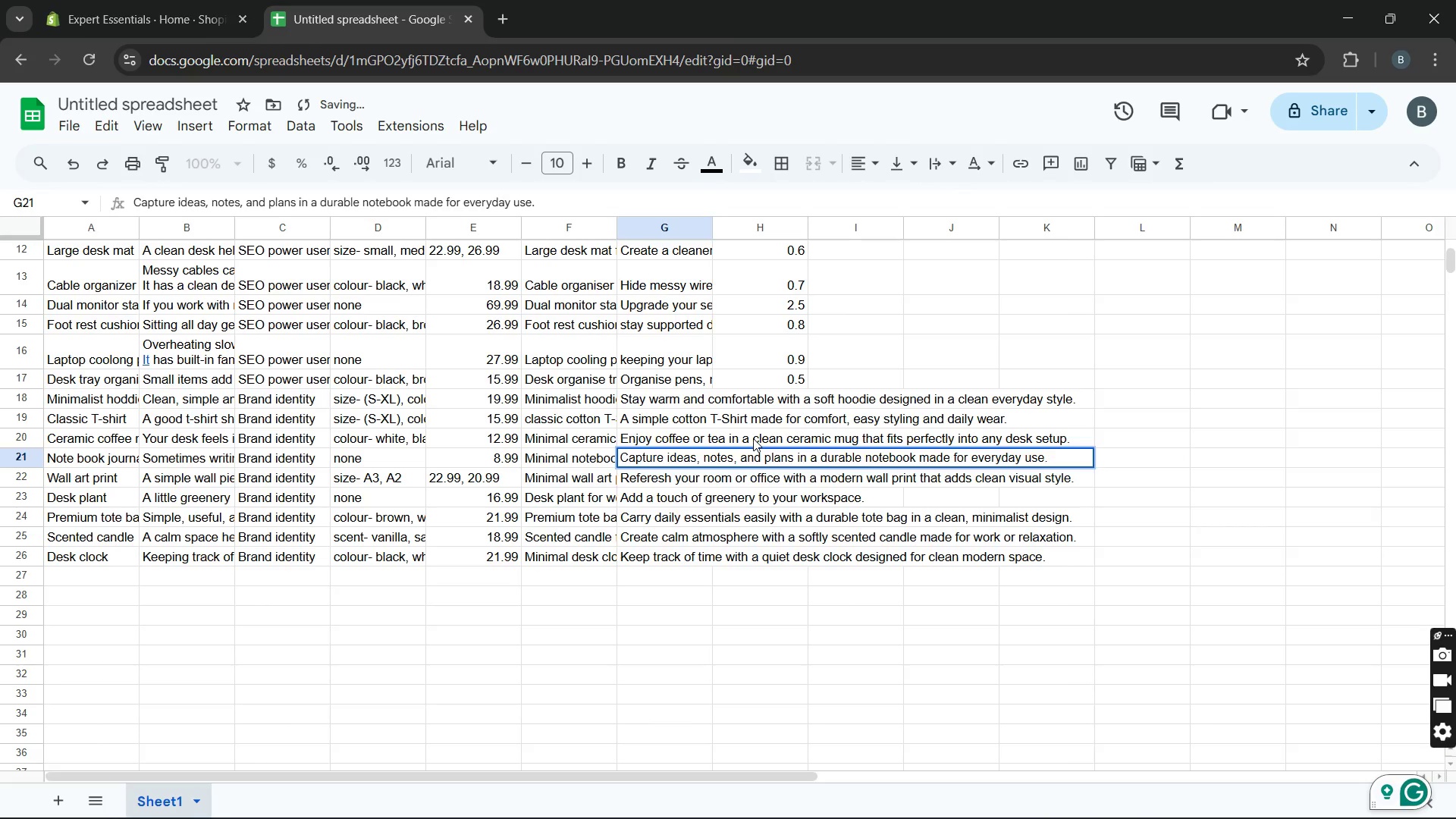 
double_click([753, 438])
 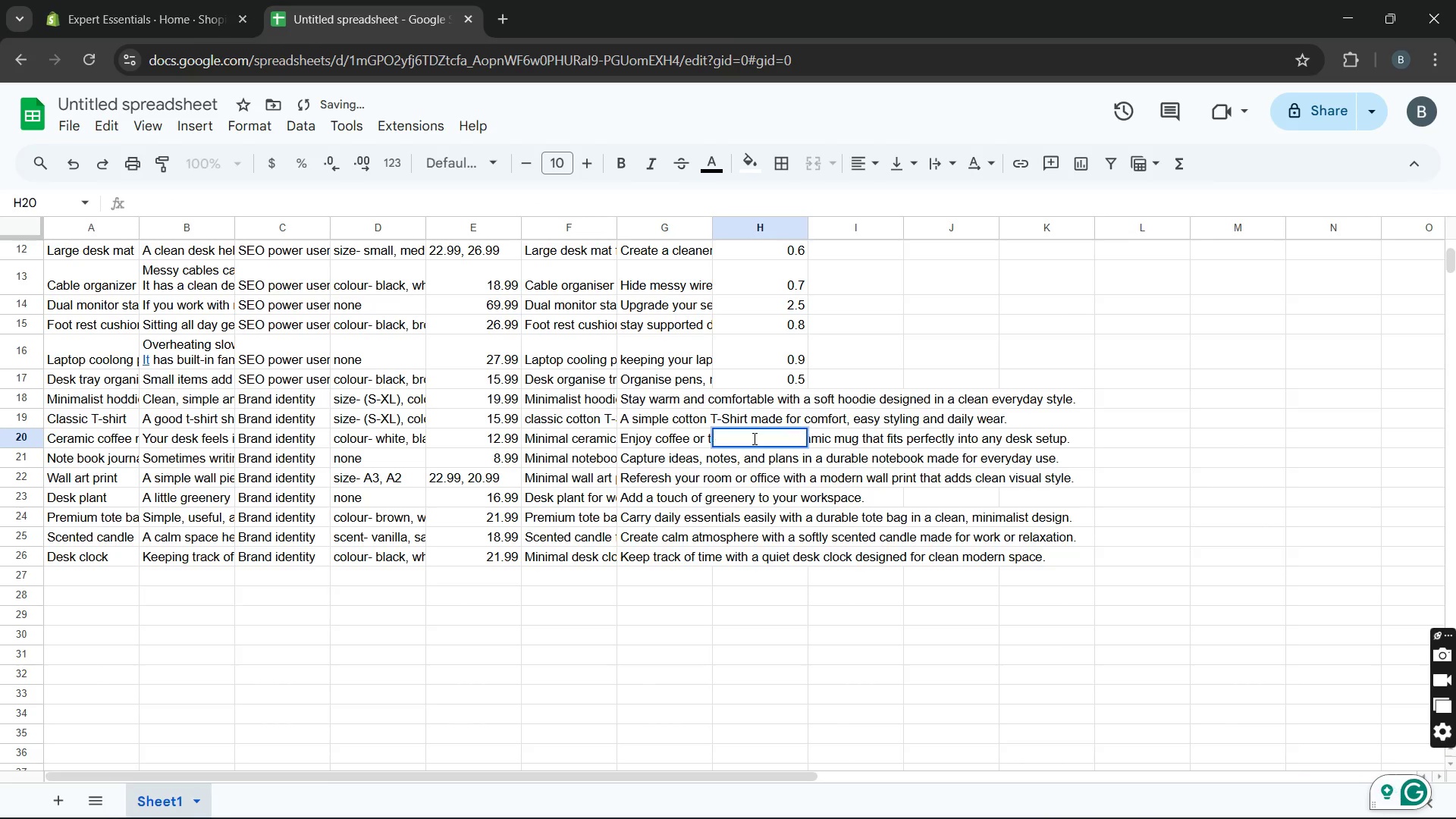 
triple_click([753, 438])
 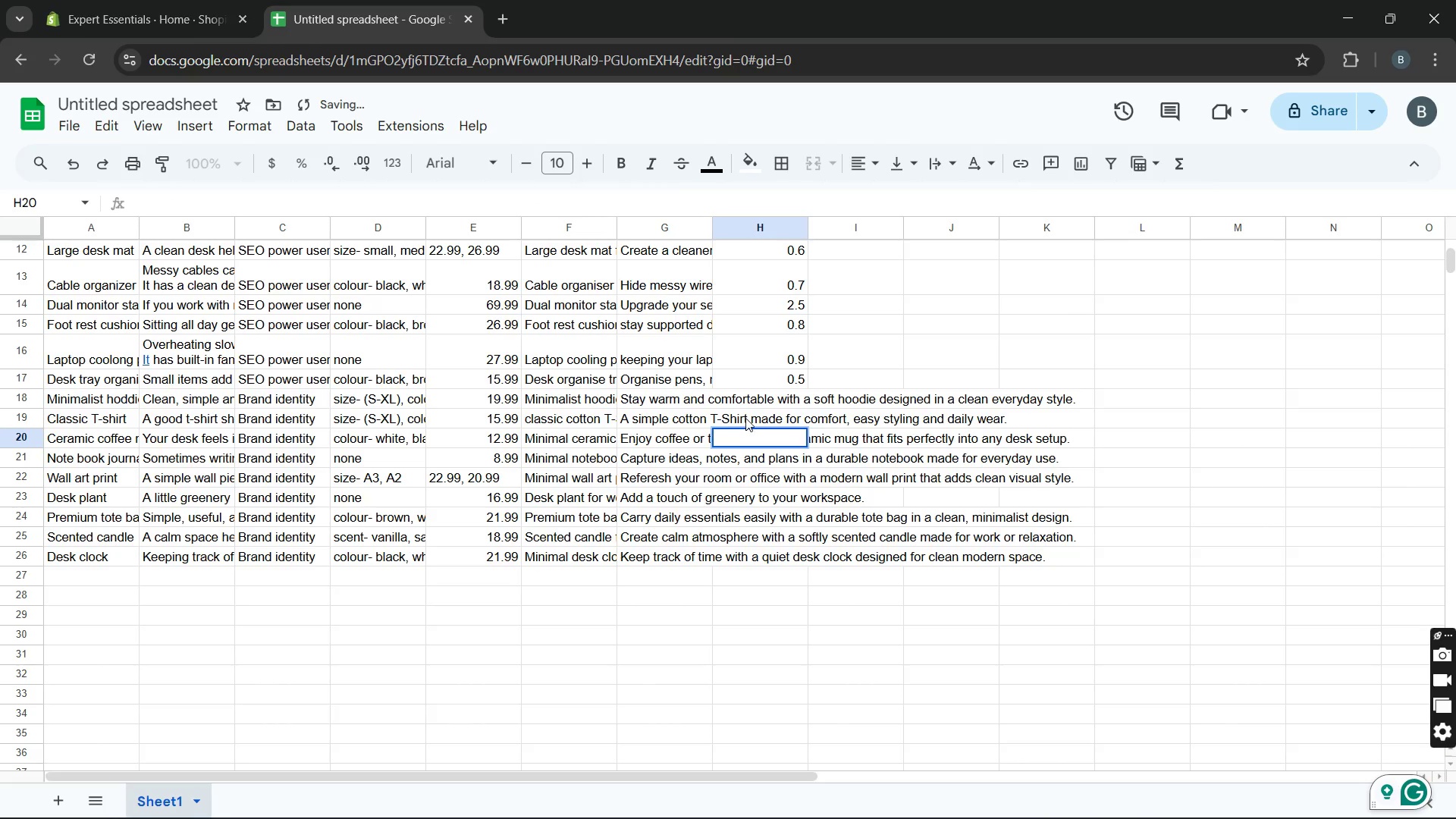 
double_click([745, 417])
 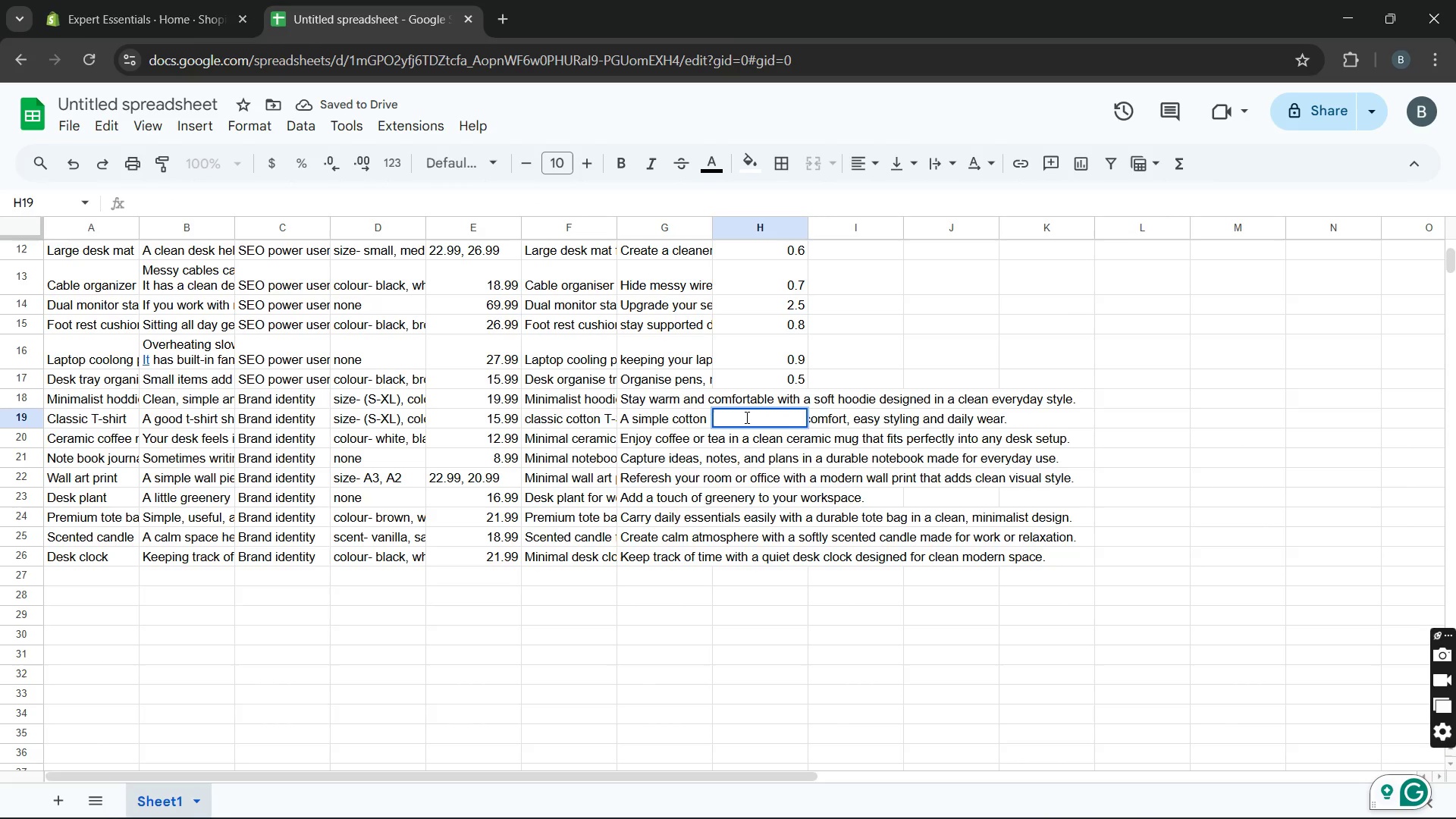 
triple_click([745, 417])
 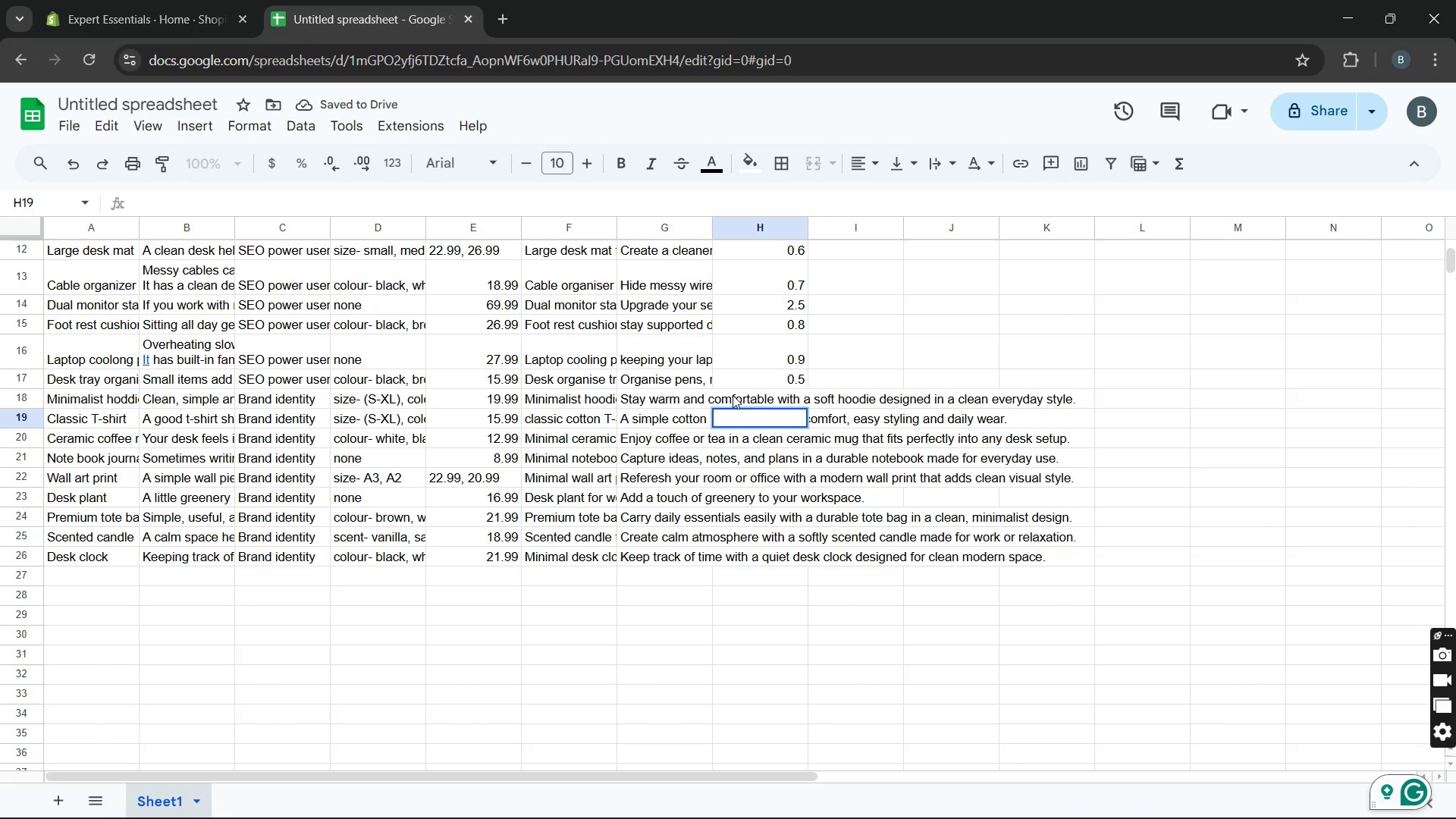 
double_click([733, 395])
 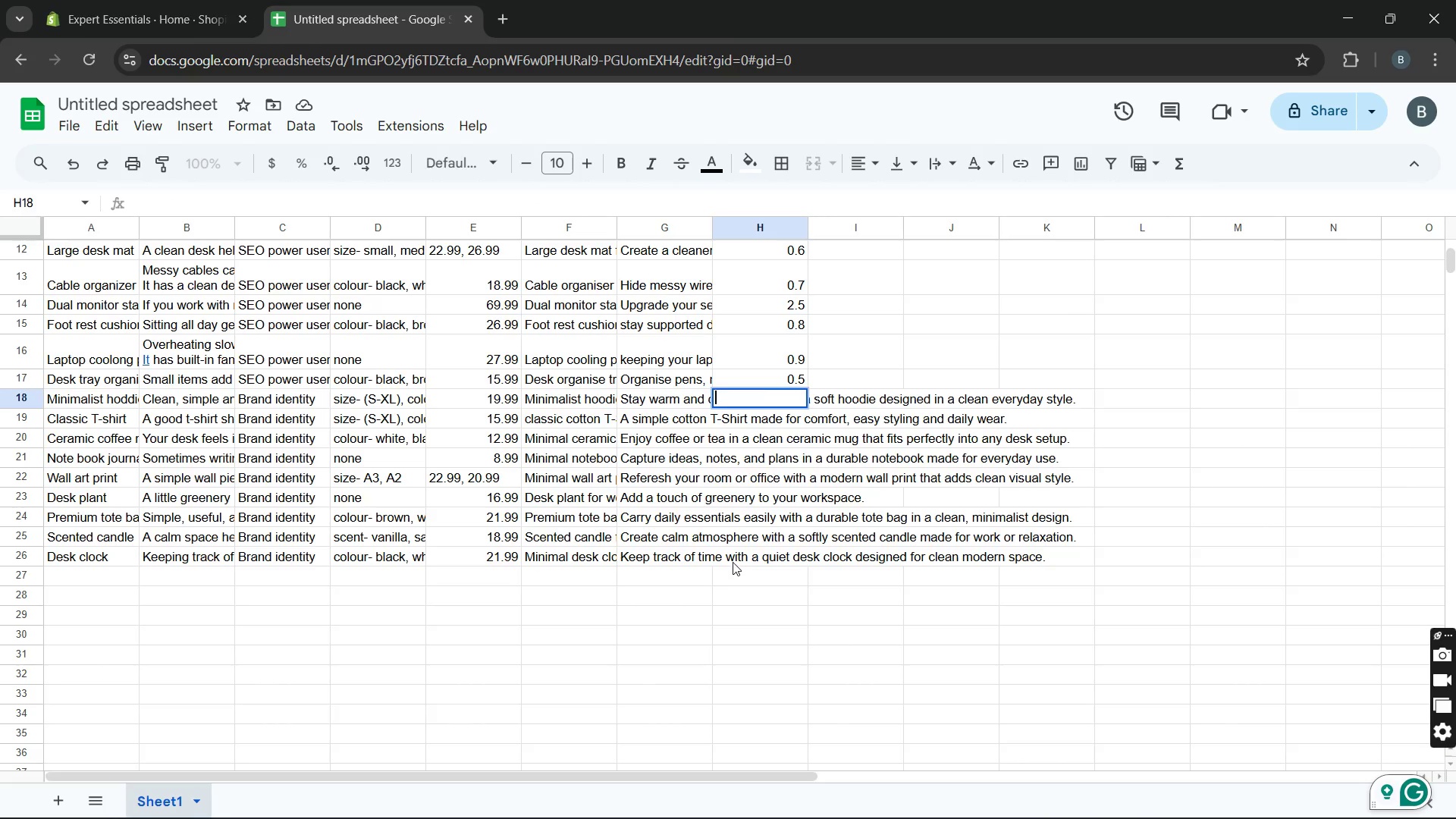 
double_click([733, 562])
 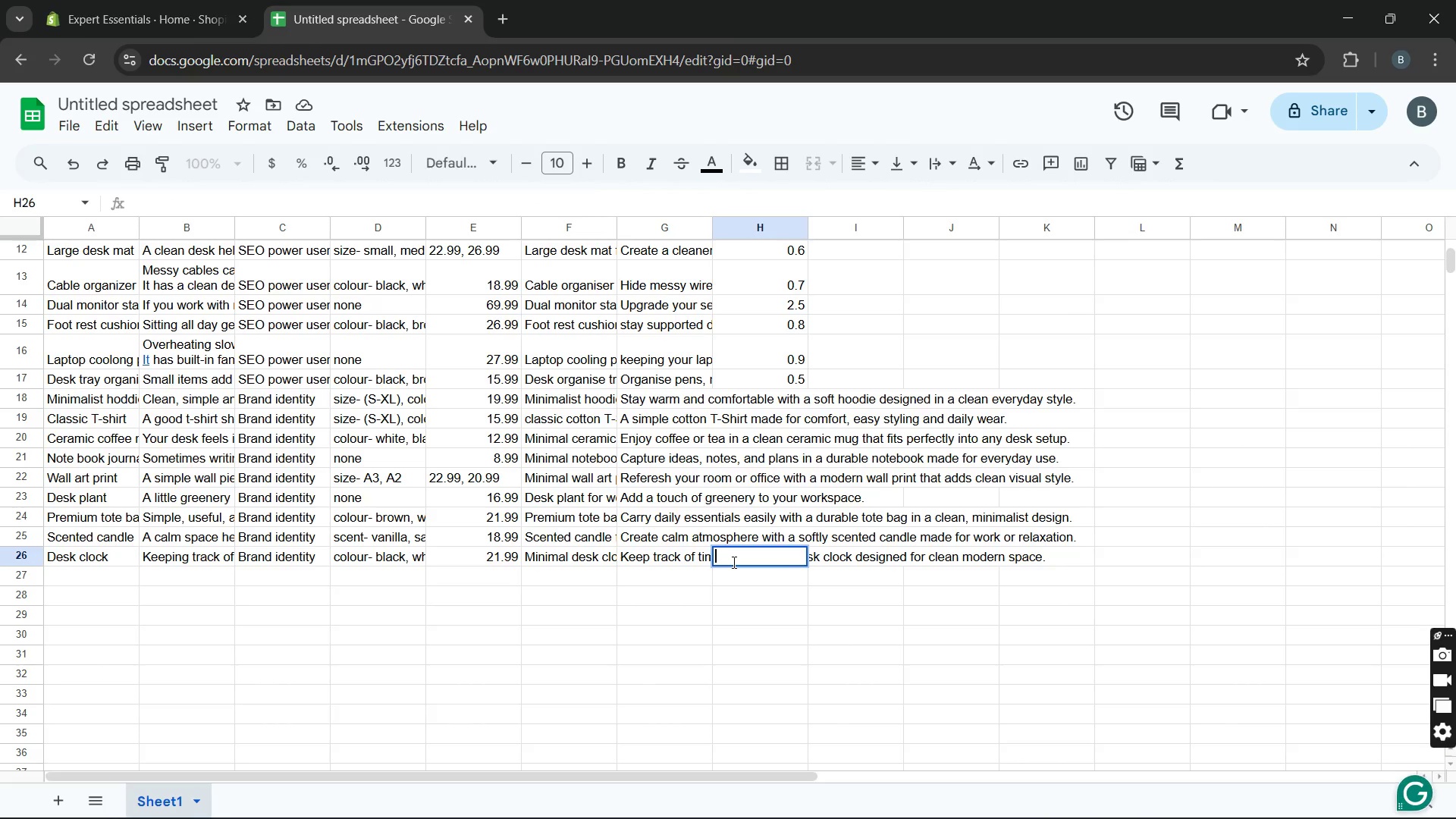 
key(0)
 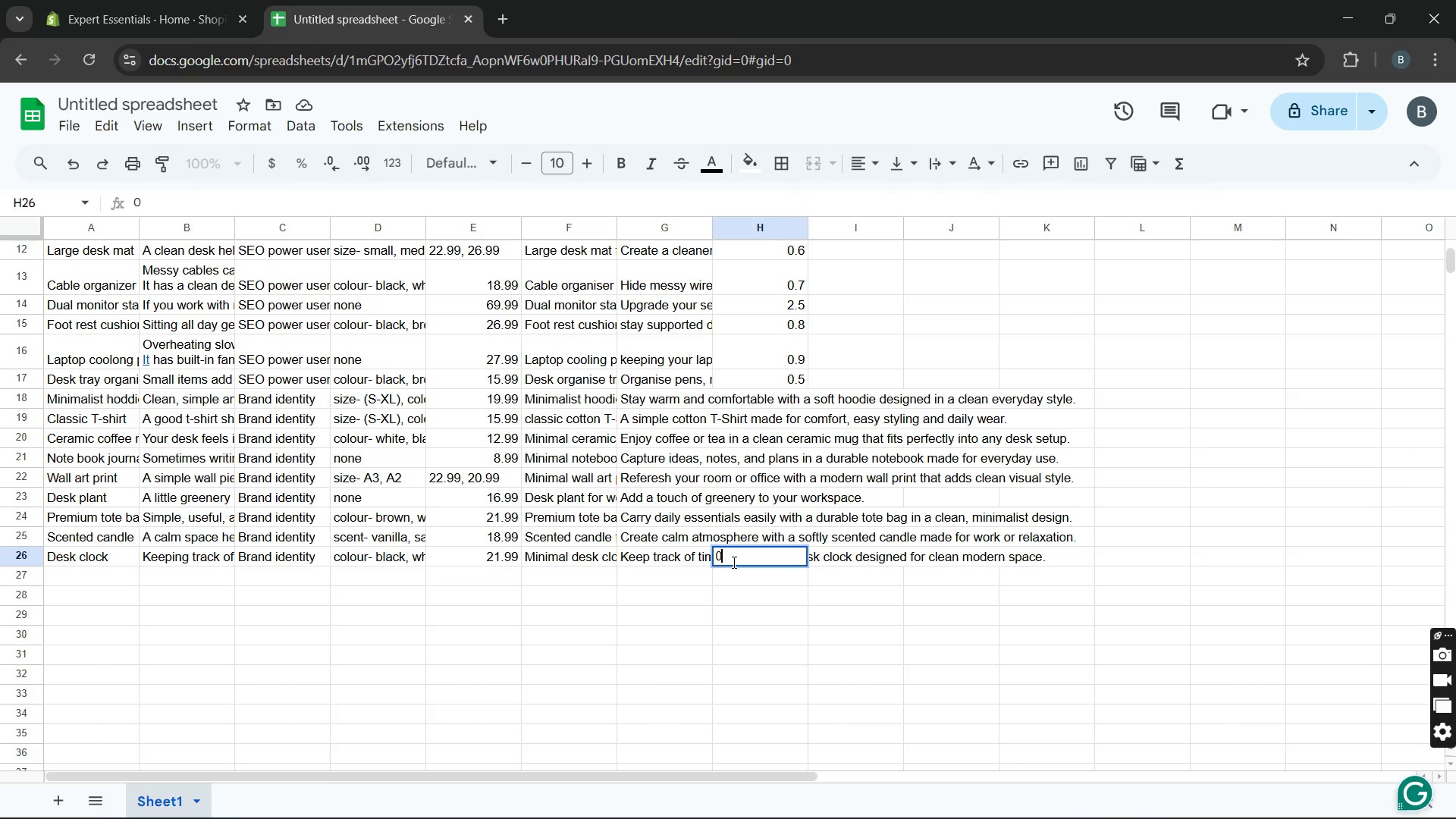 
key(Period)
 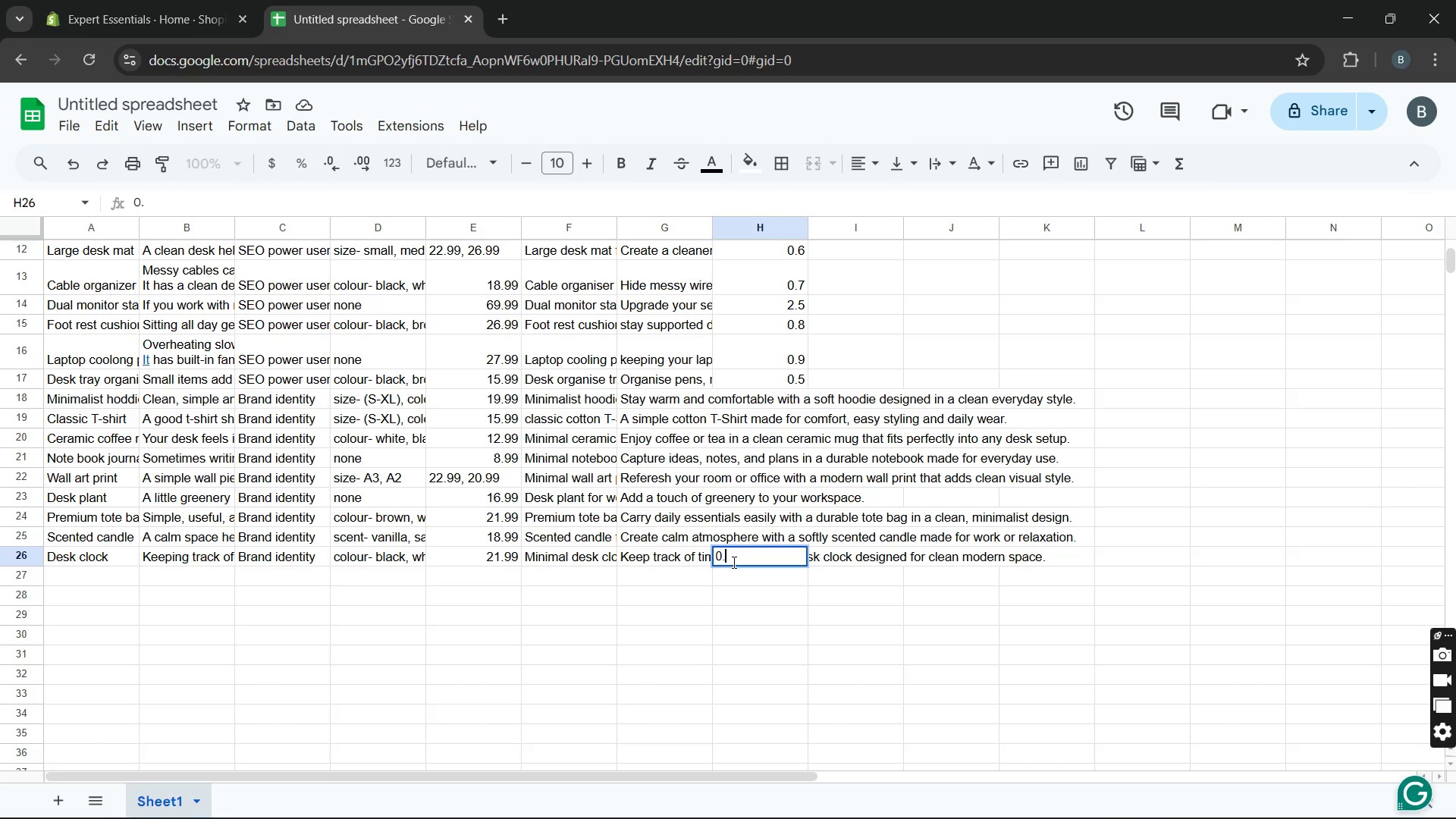 
key(6)
 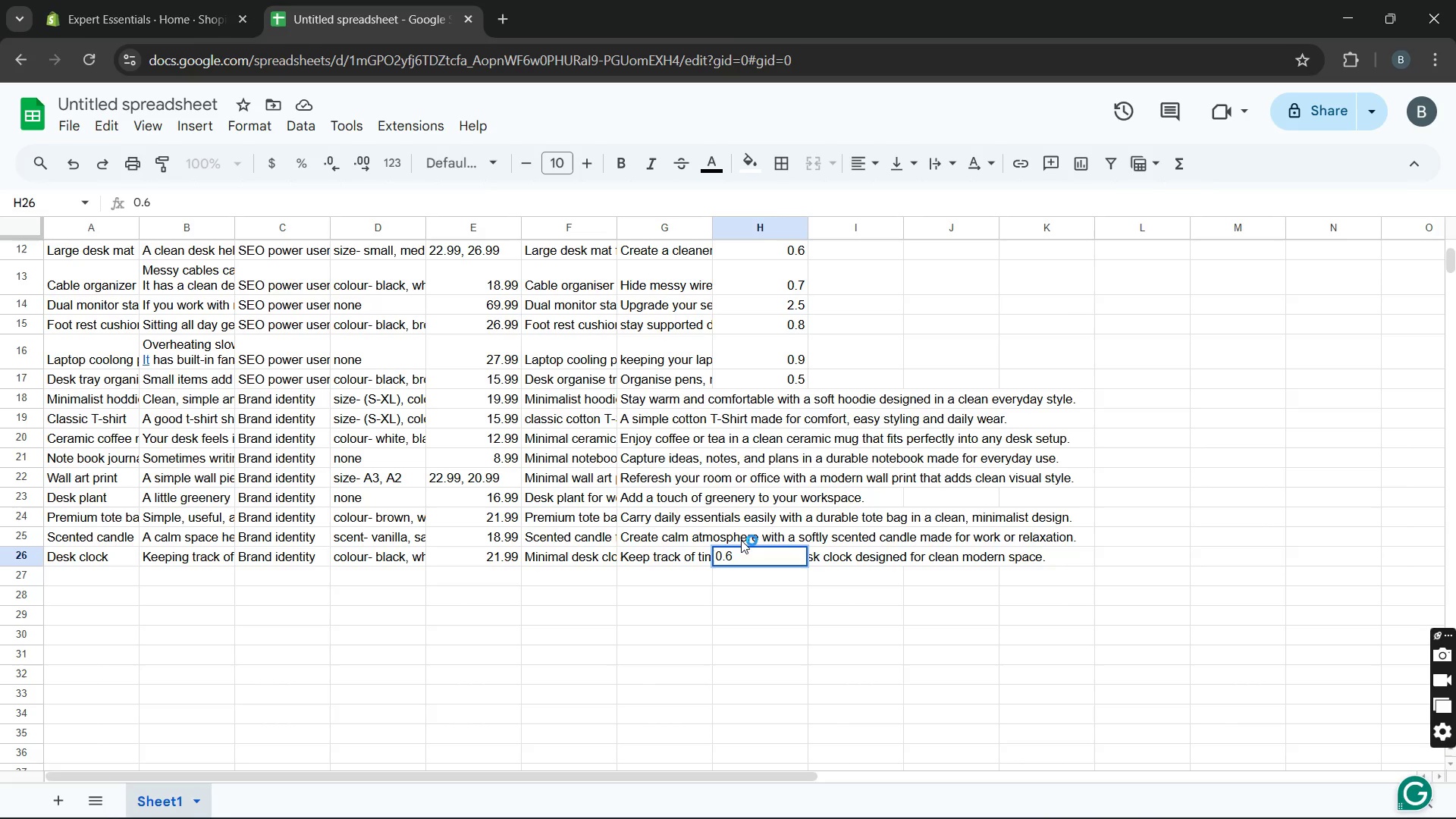 
double_click([741, 540])
 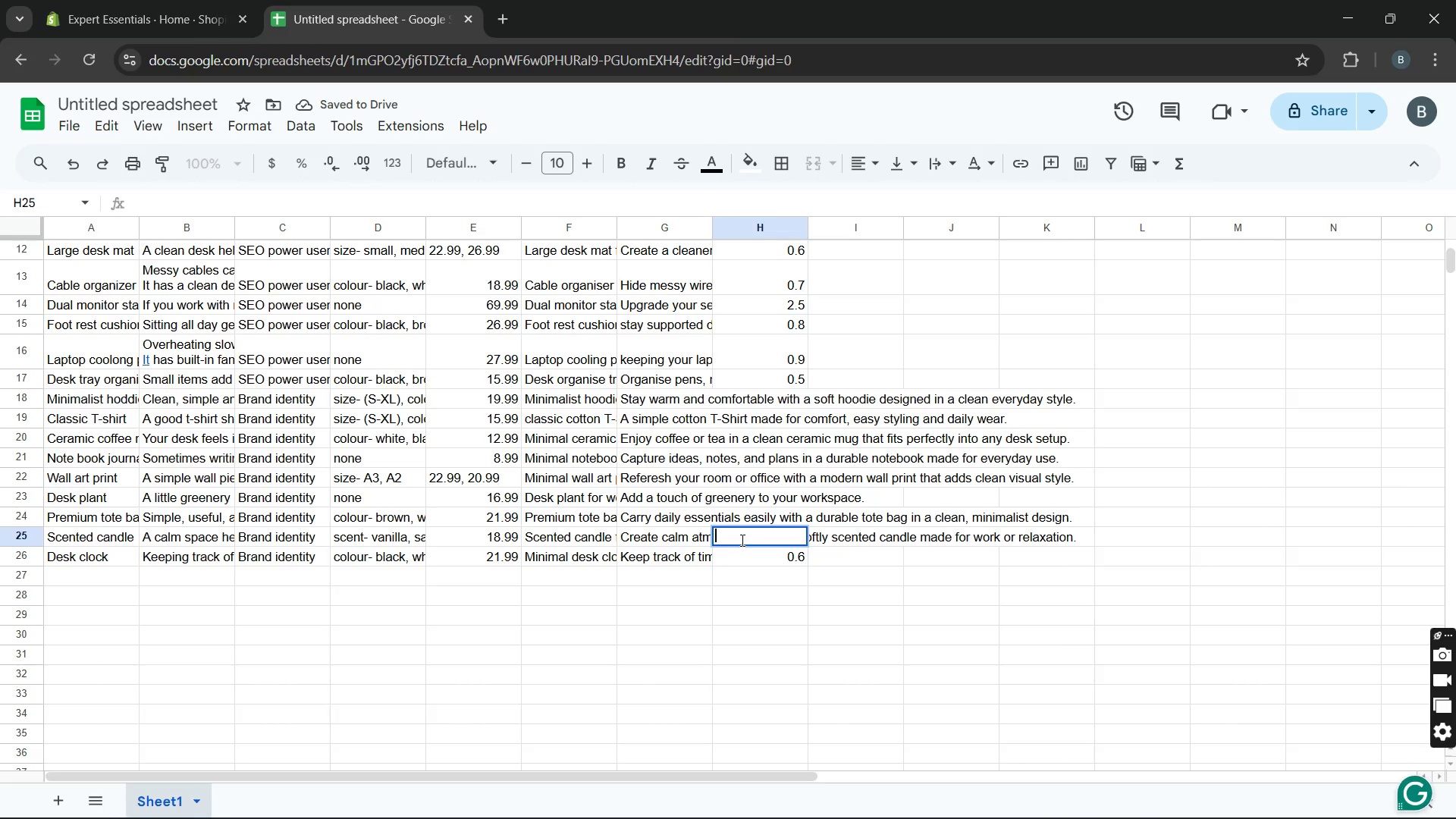 
key(0)
 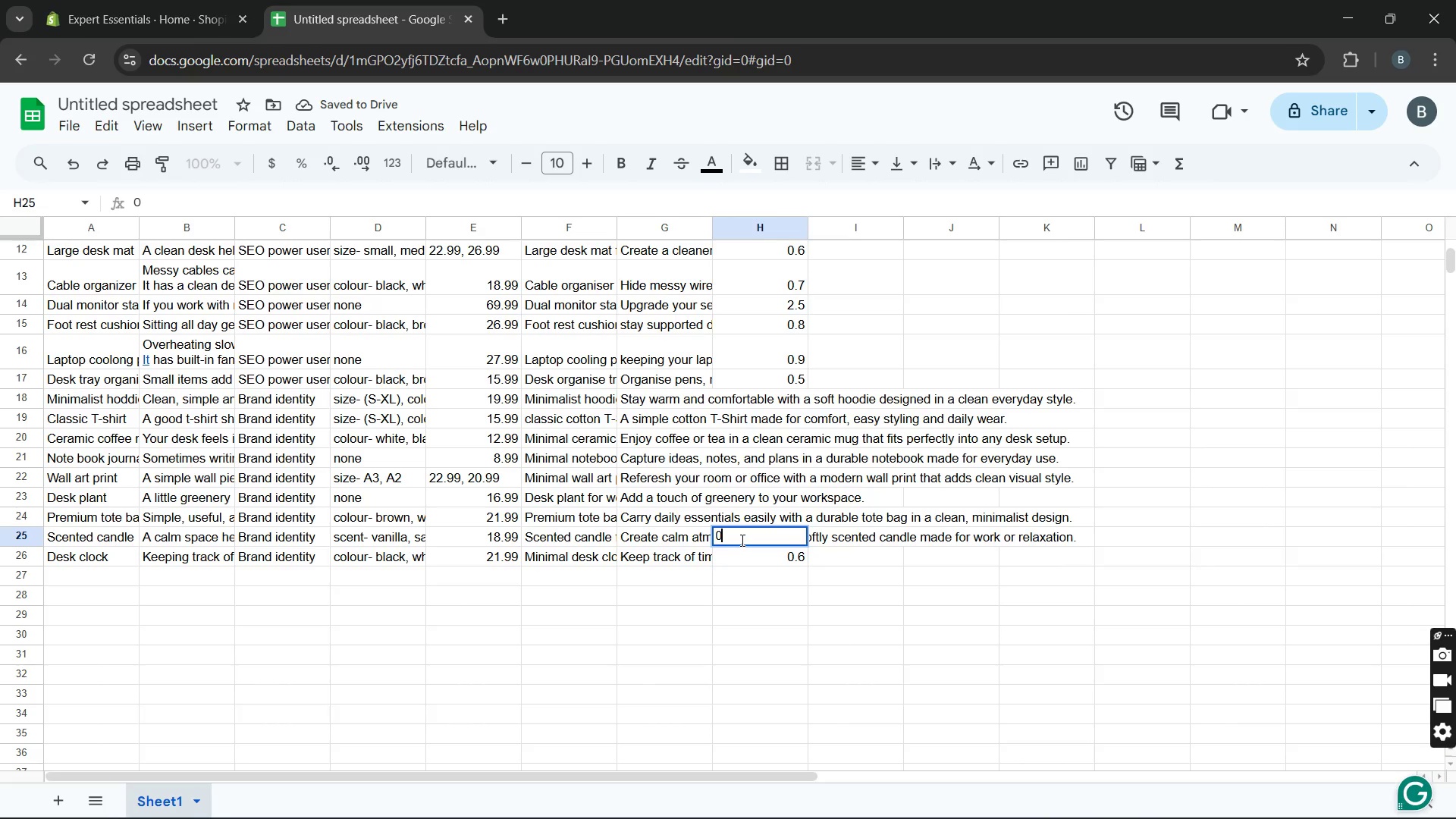 
key(Period)
 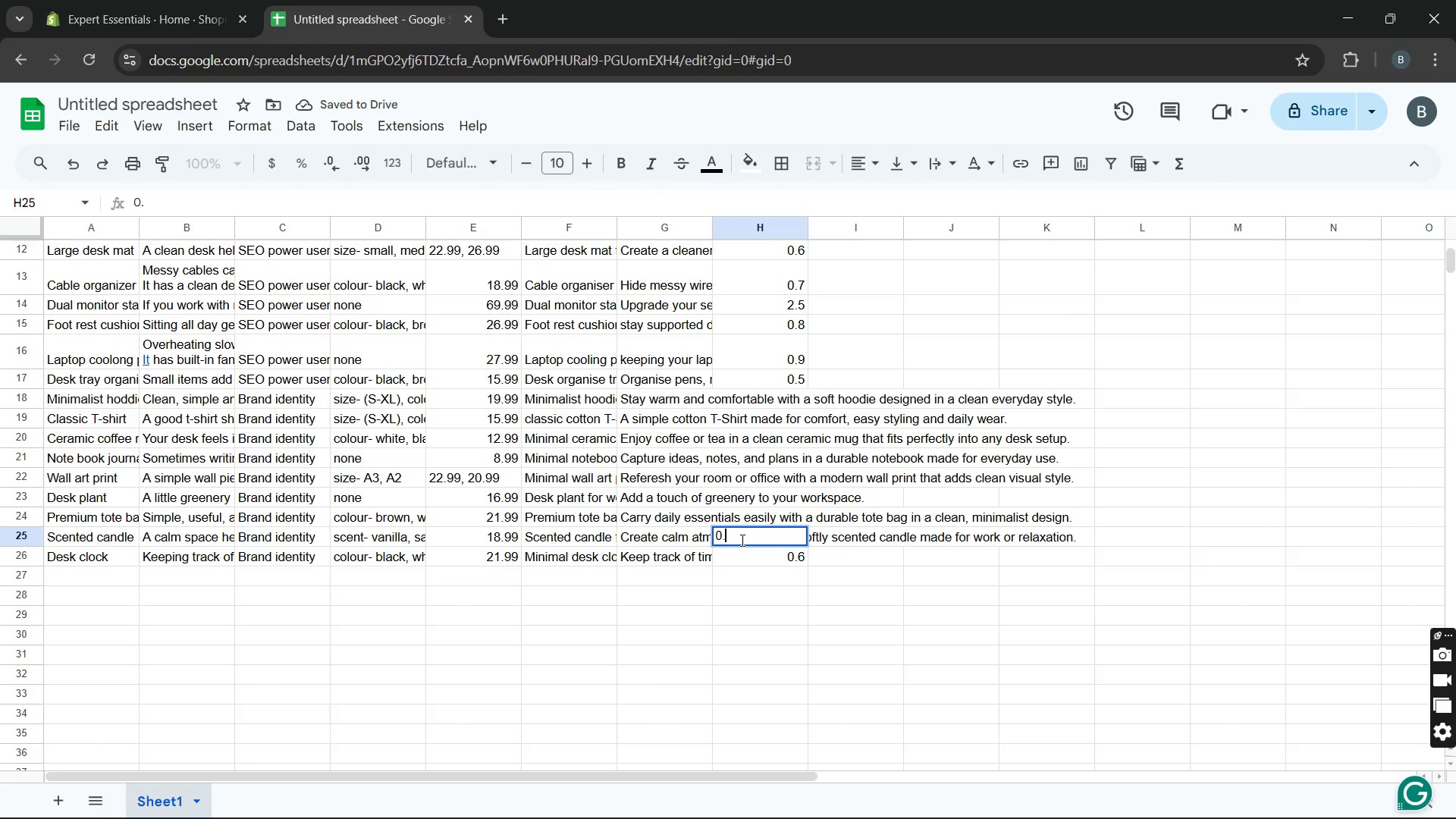 
key(5)
 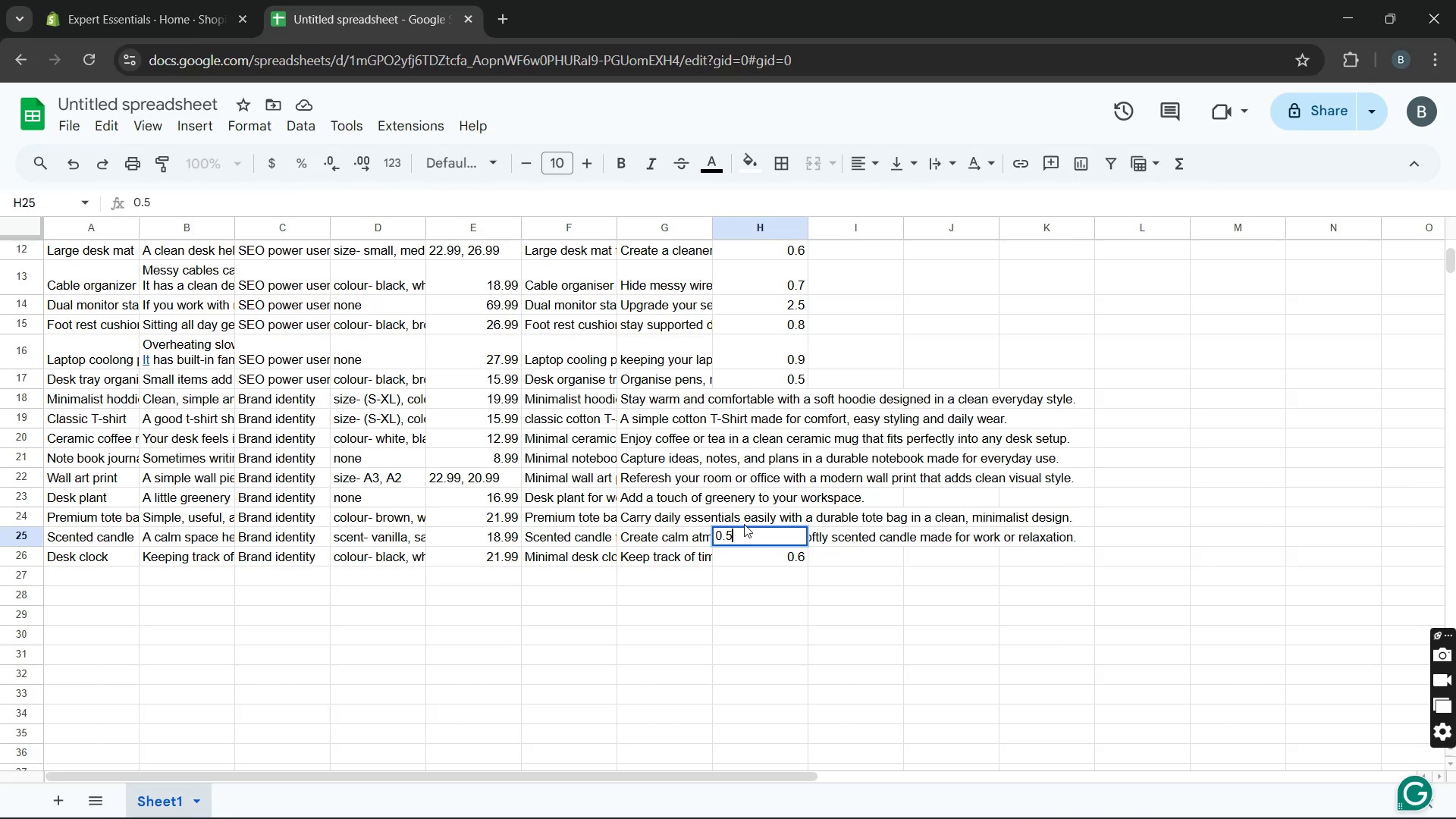 
left_click([744, 524])
 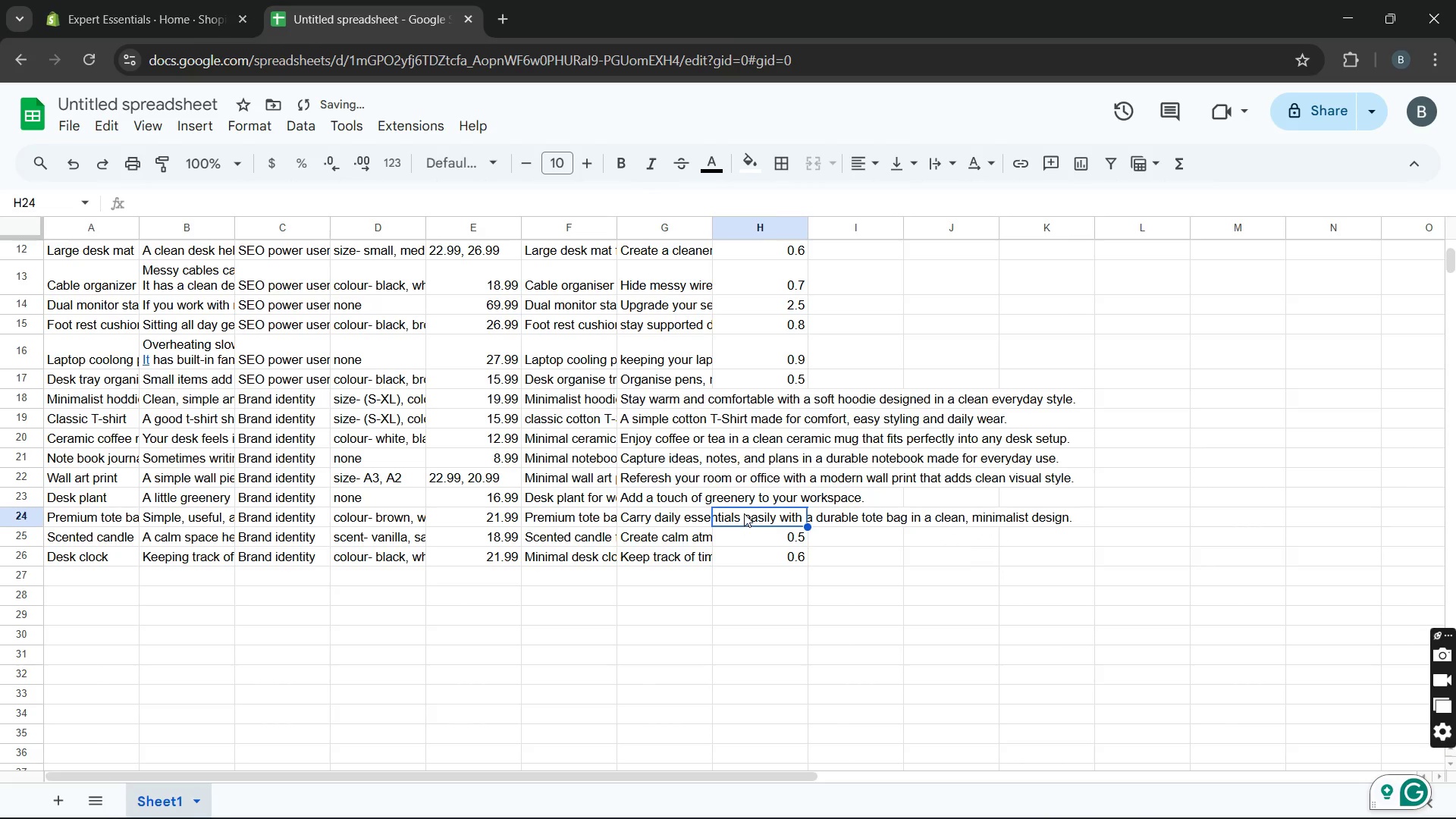 
double_click([744, 513])
 